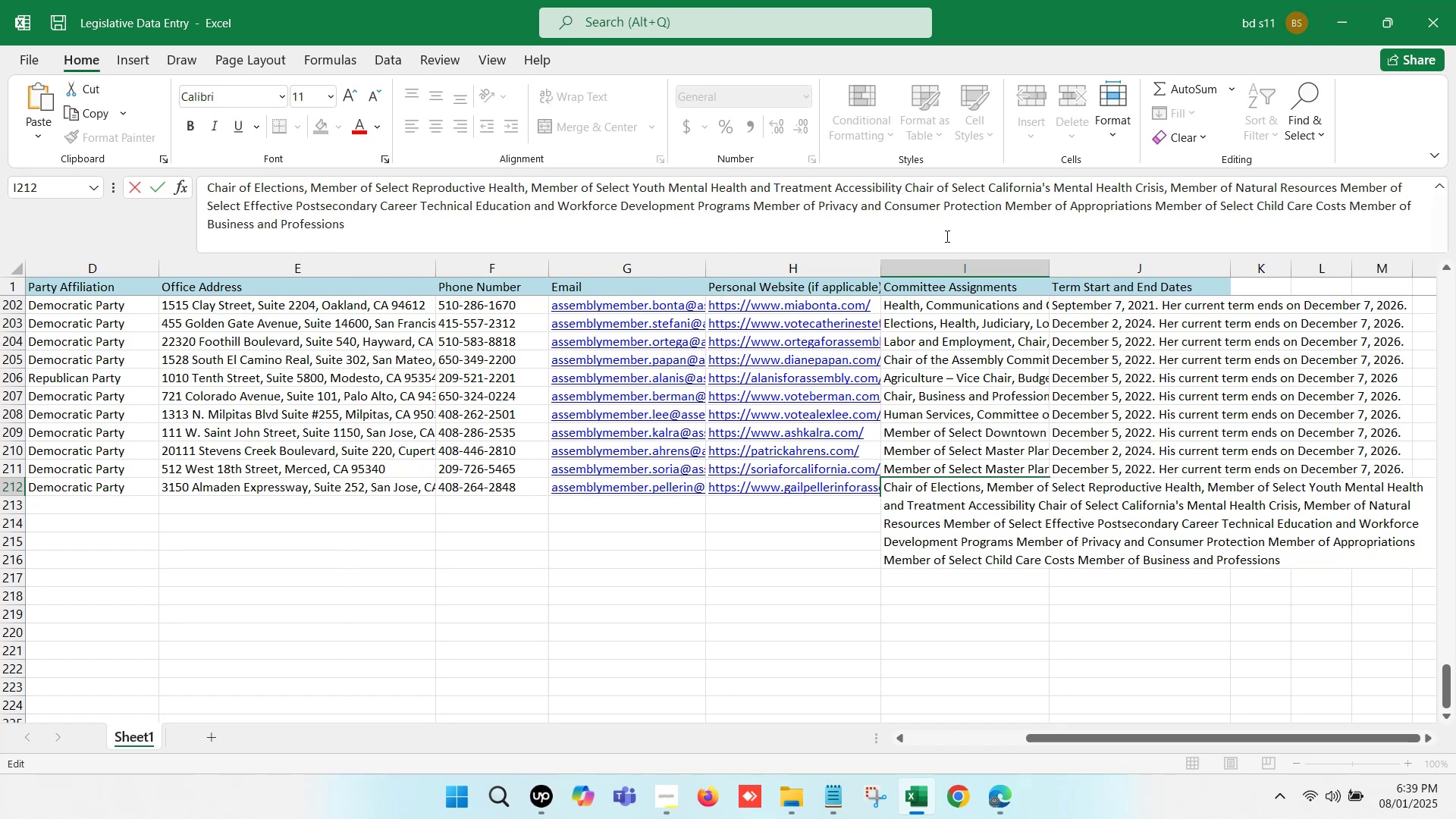 
key(Comma)
 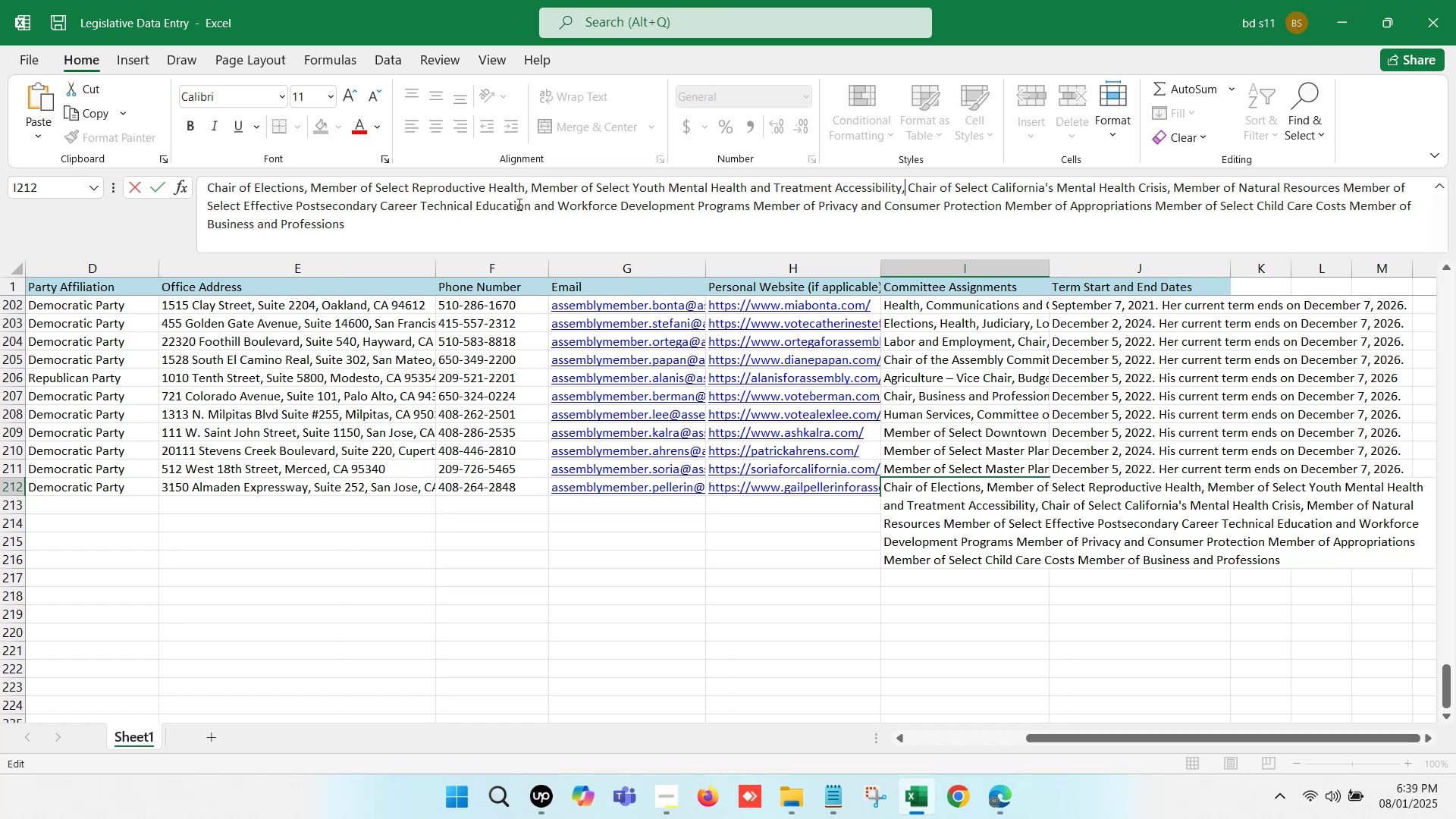 
wait(6.33)
 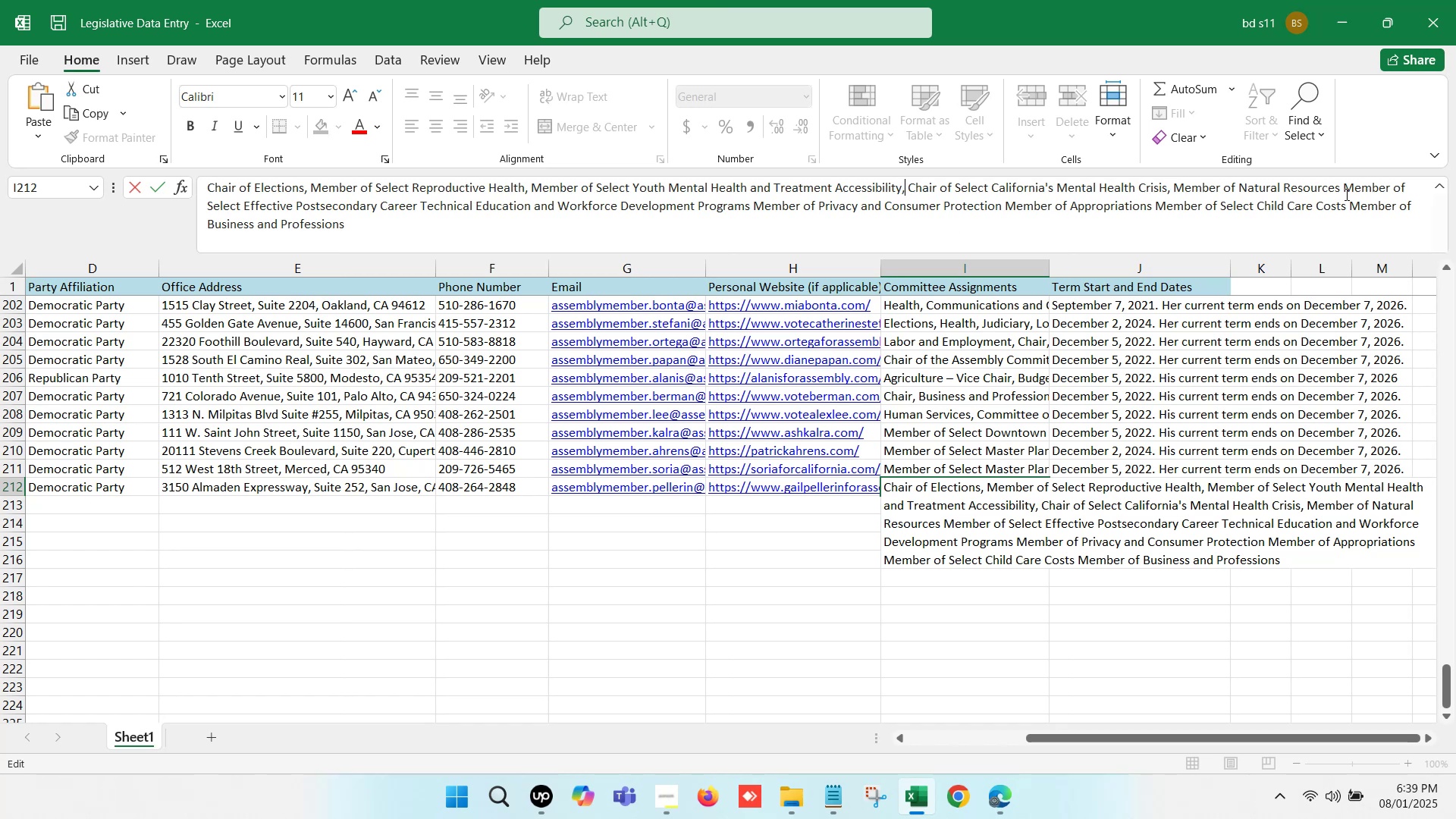 
left_click([752, 203])
 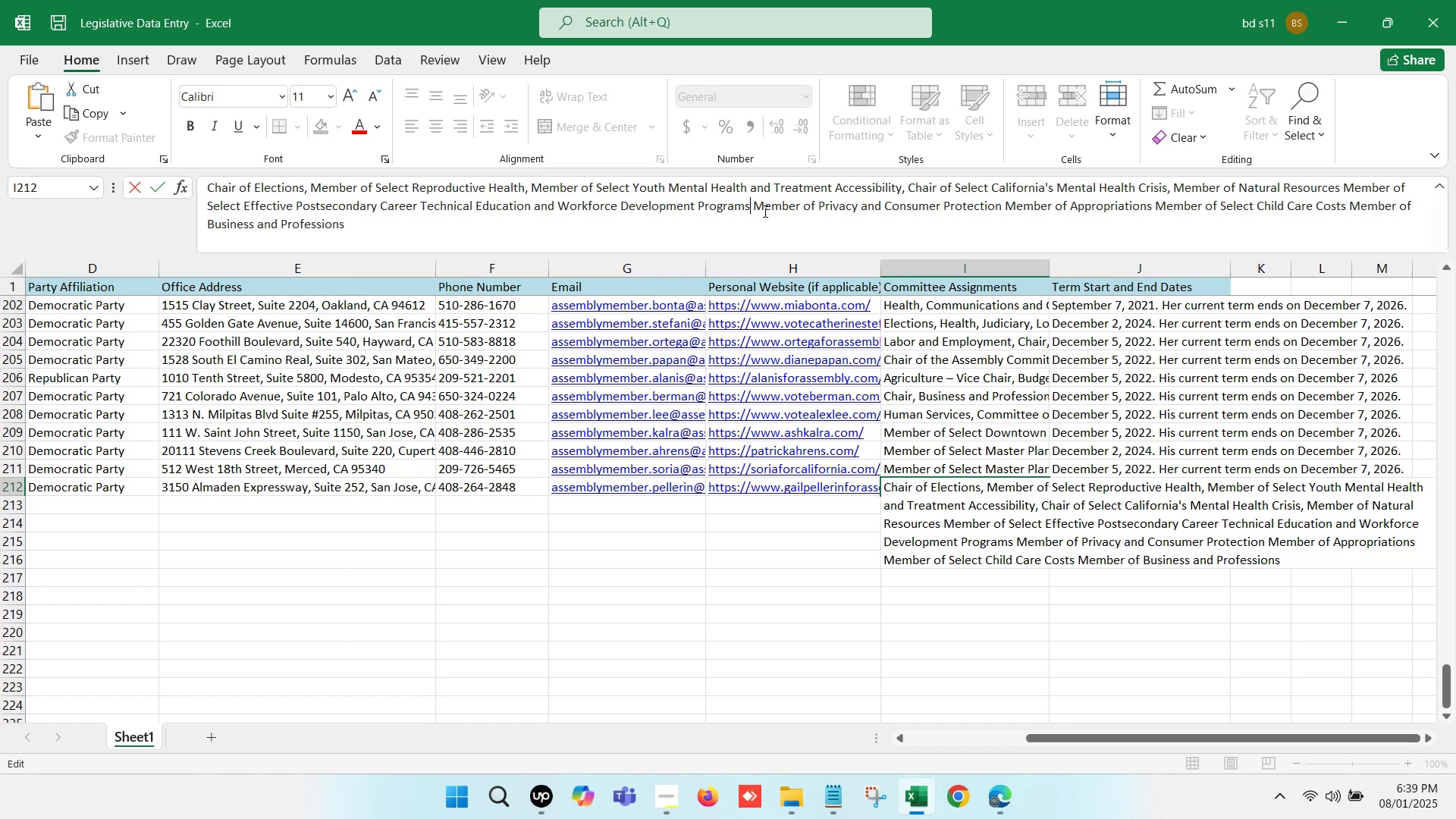 
key(Comma)
 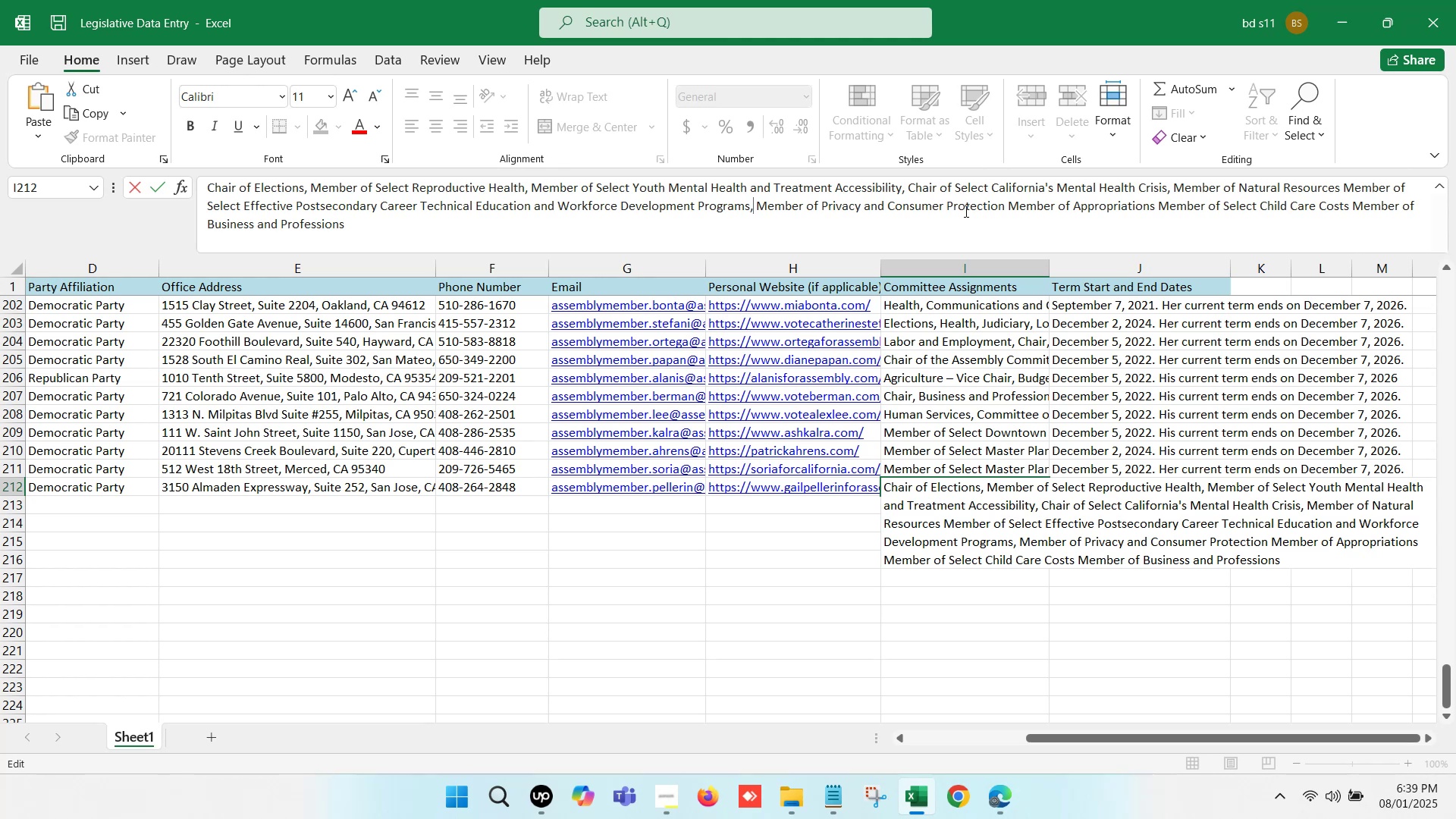 
left_click([1001, 206])
 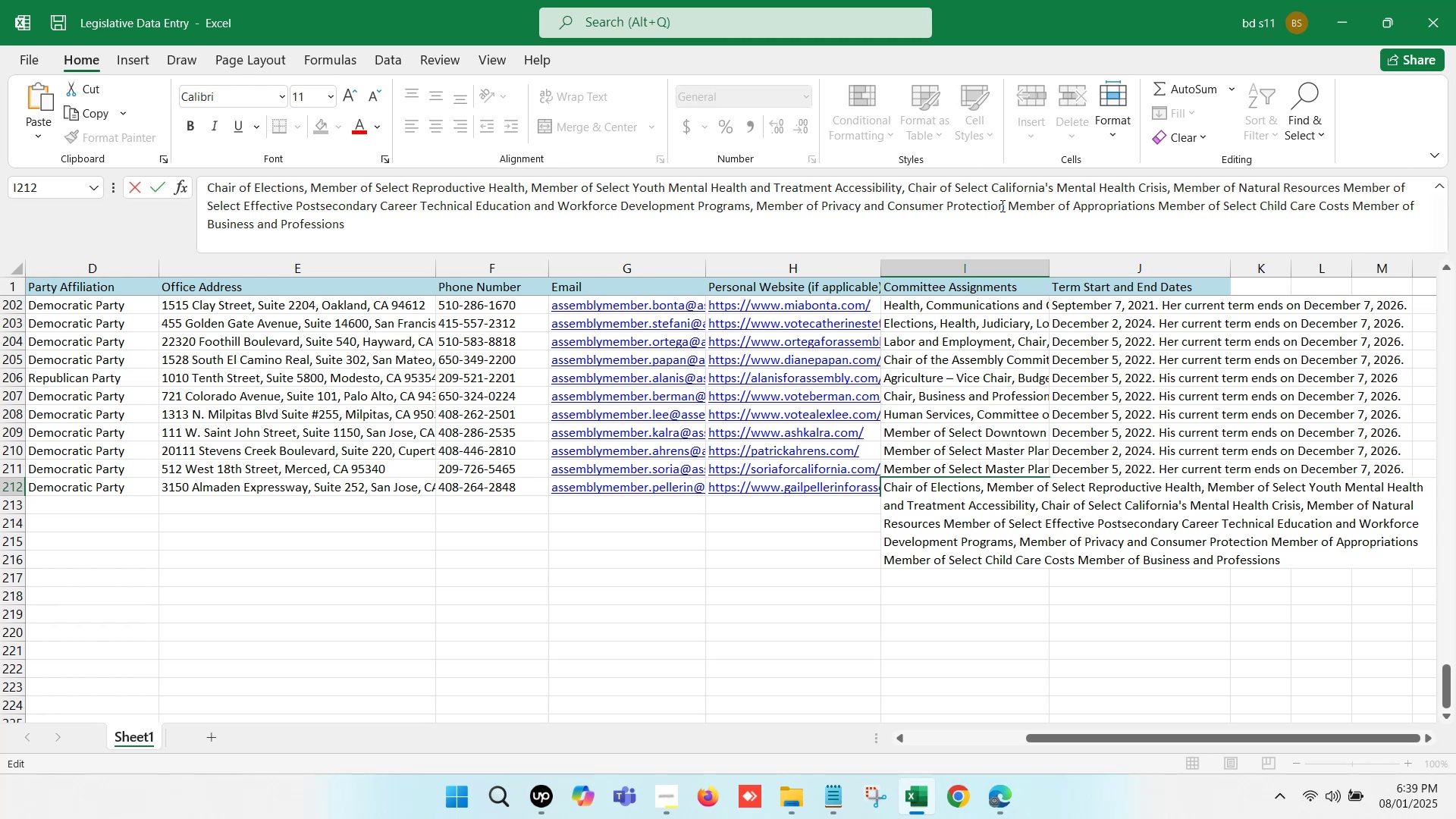 
key(Comma)
 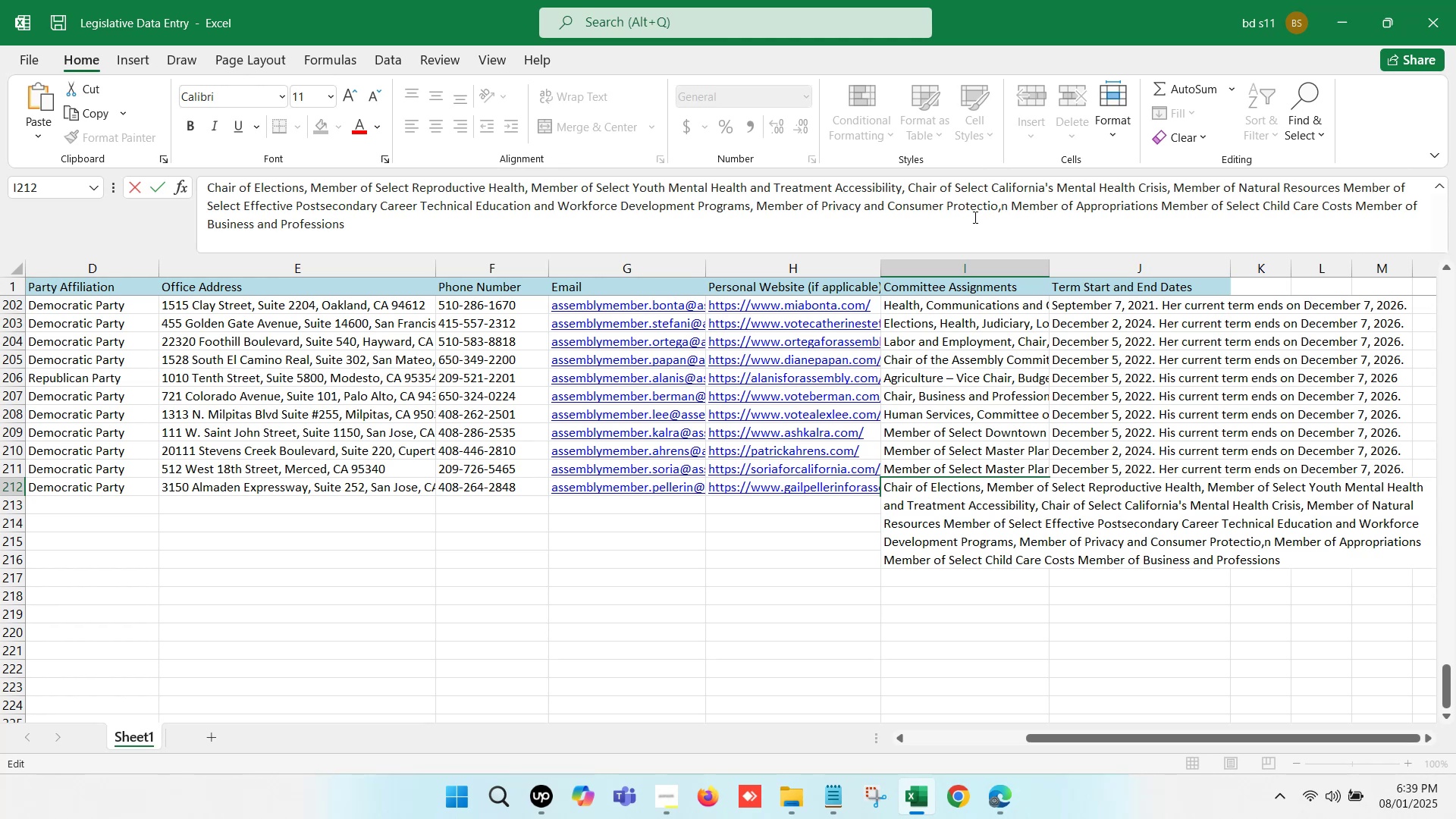 
key(Backspace)
 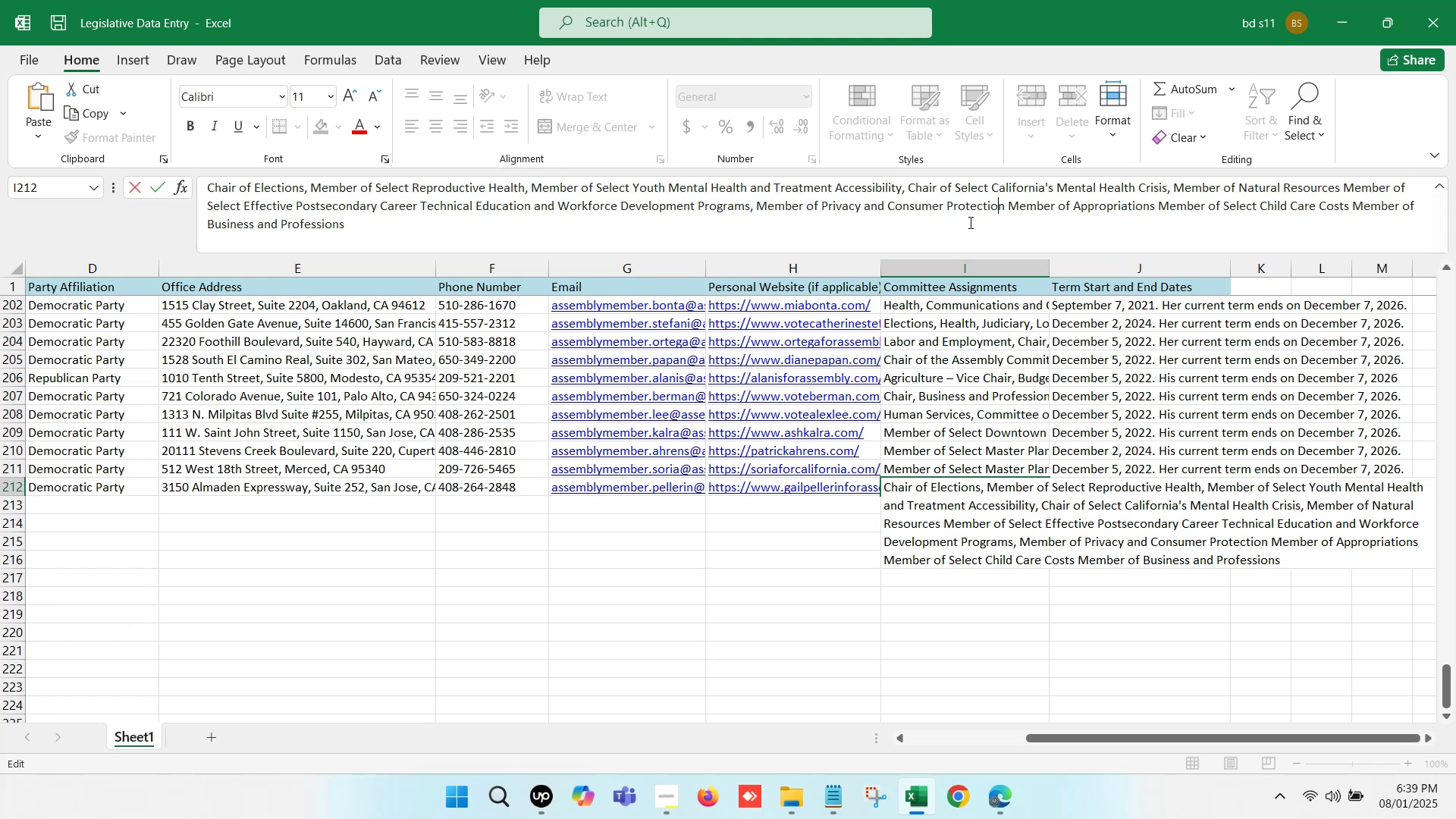 
left_click([1004, 207])
 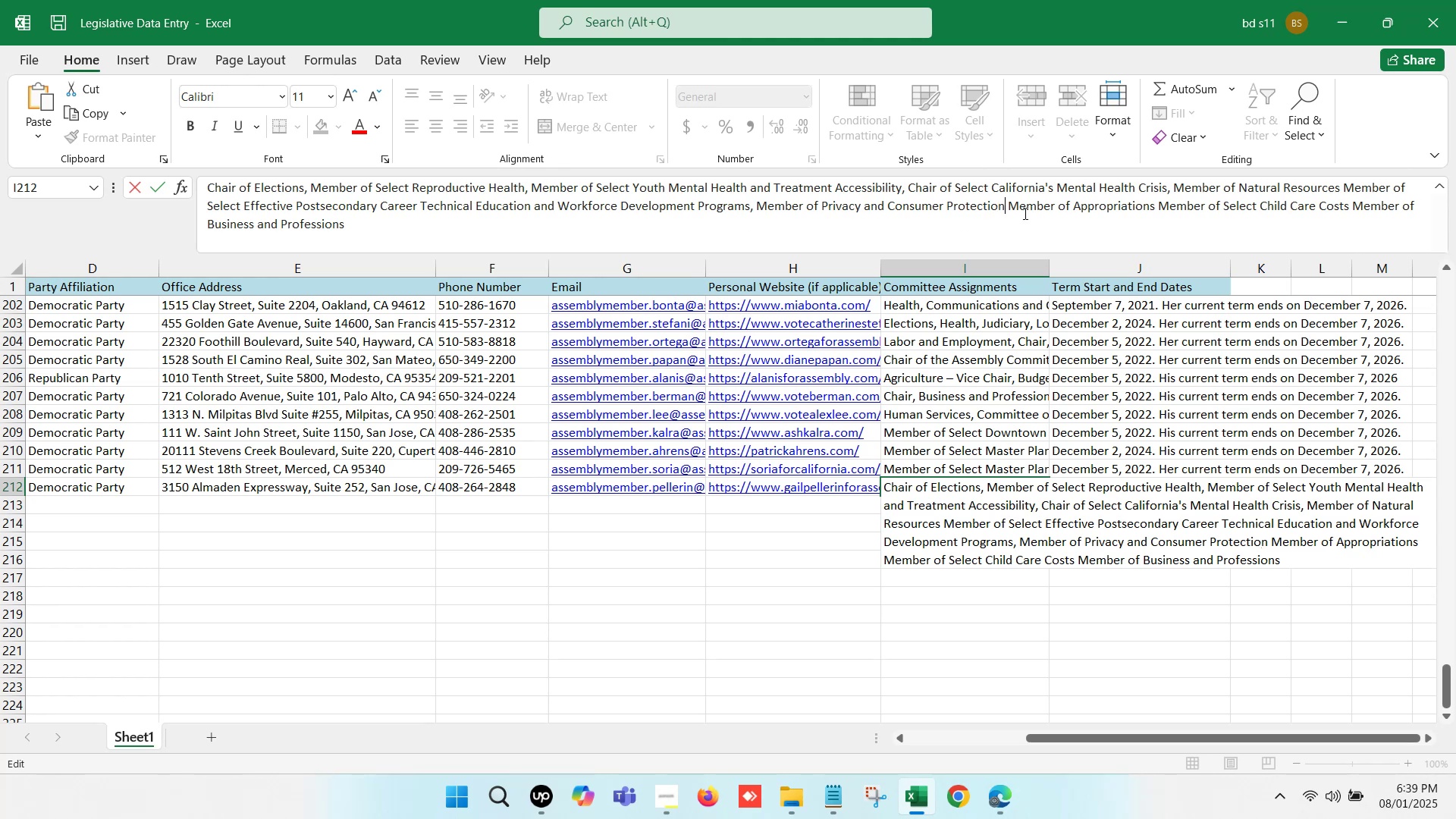 
key(Comma)
 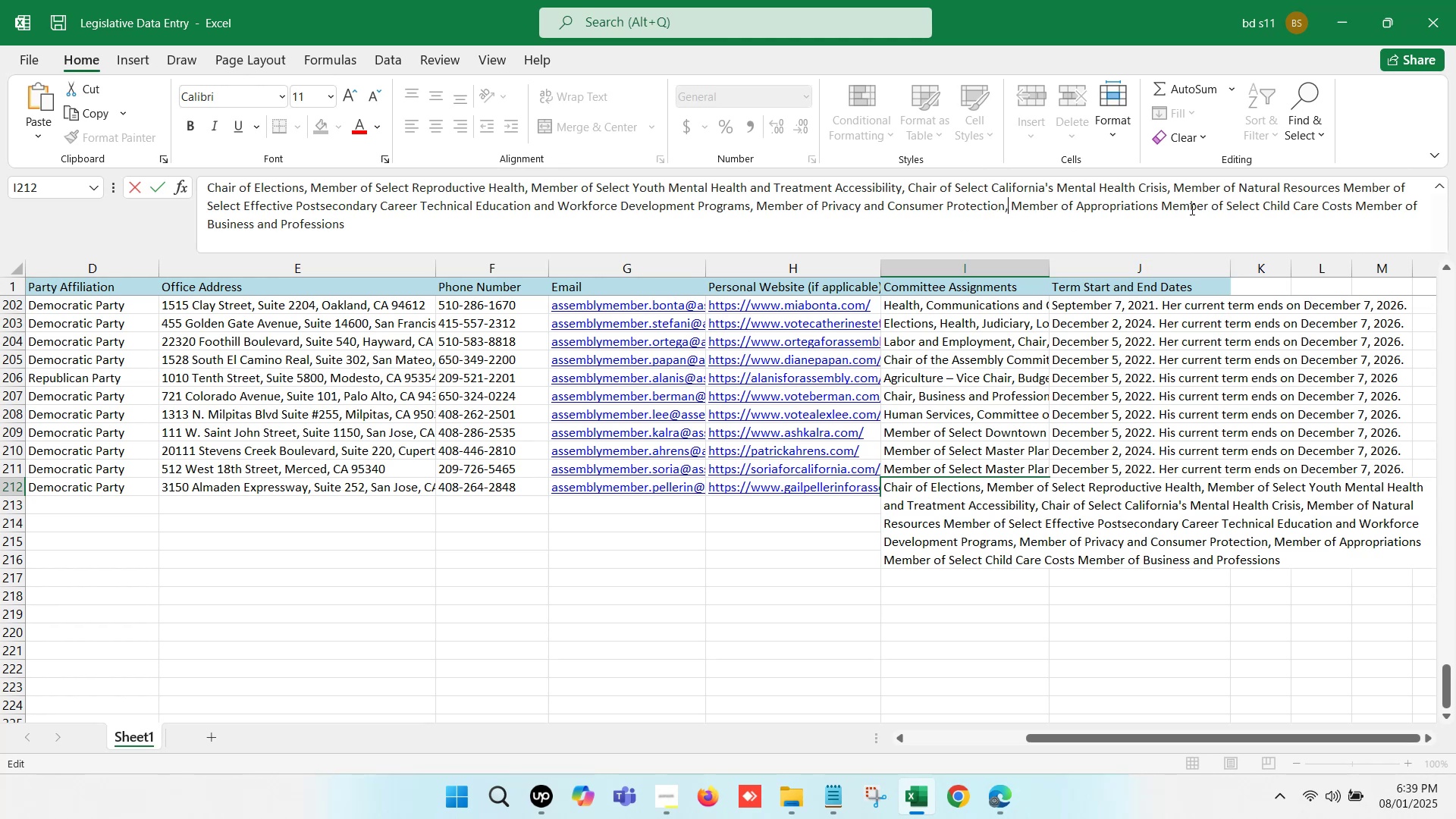 
left_click([1157, 203])
 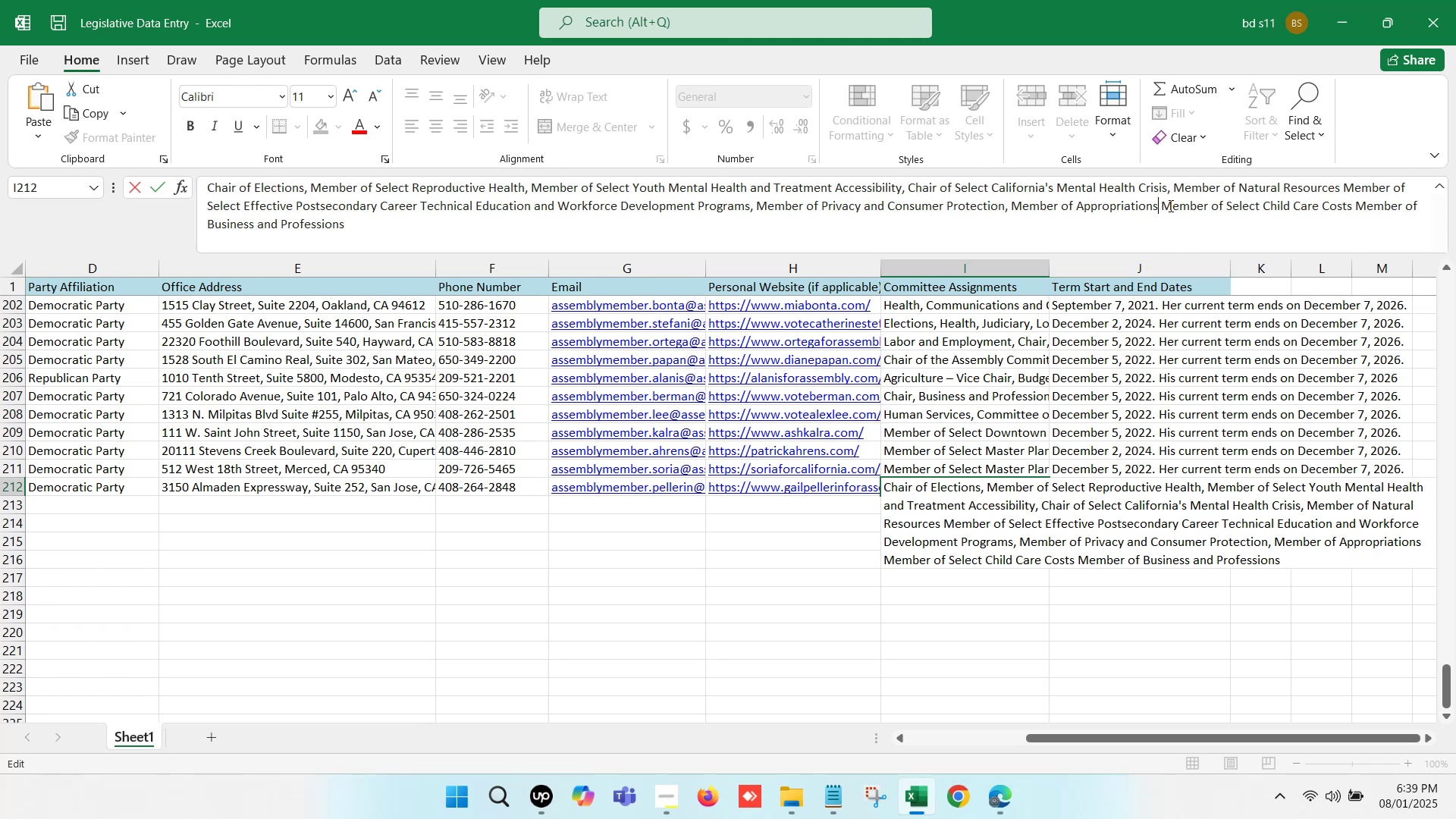 
key(Comma)
 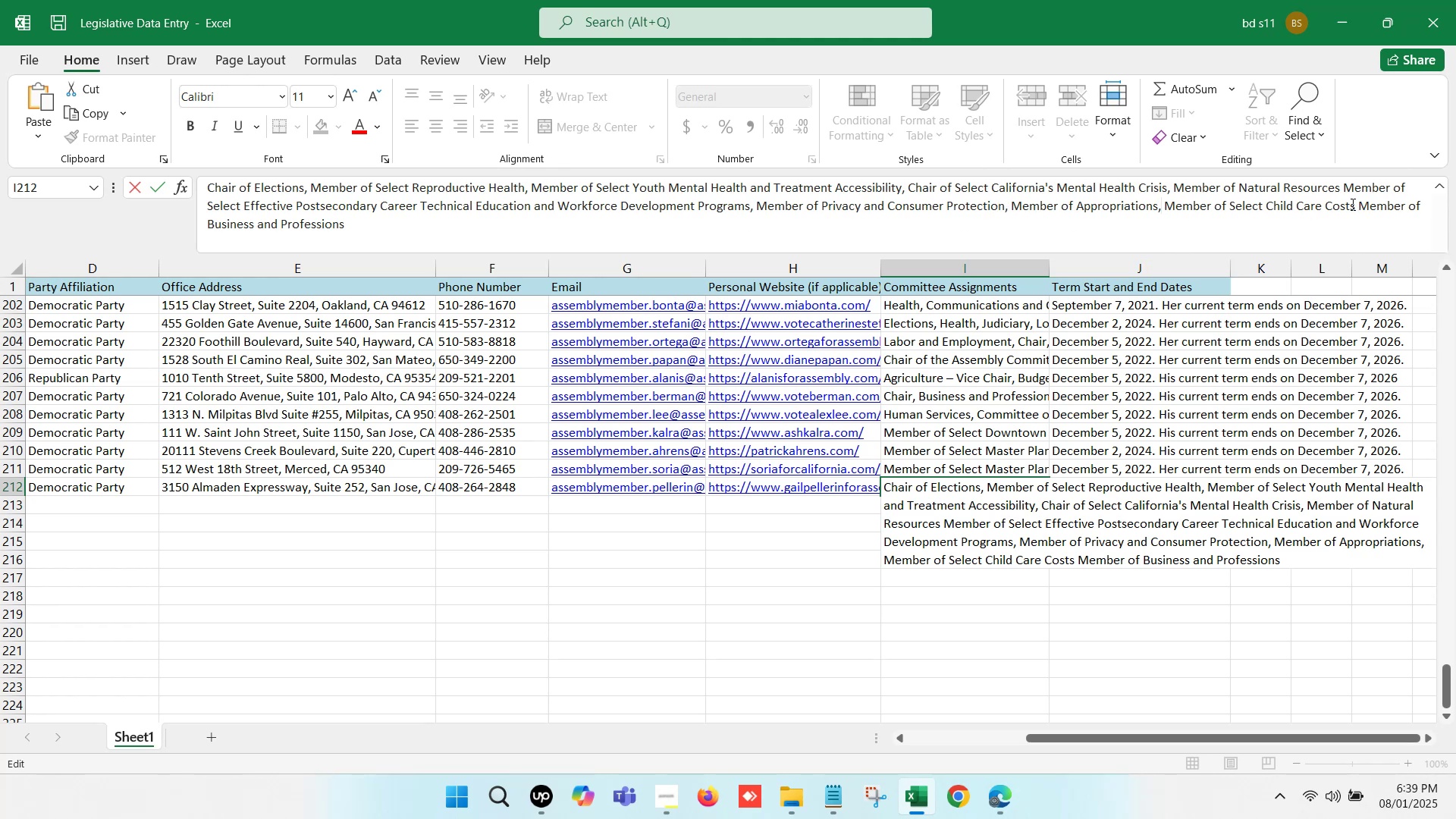 
left_click([1358, 207])
 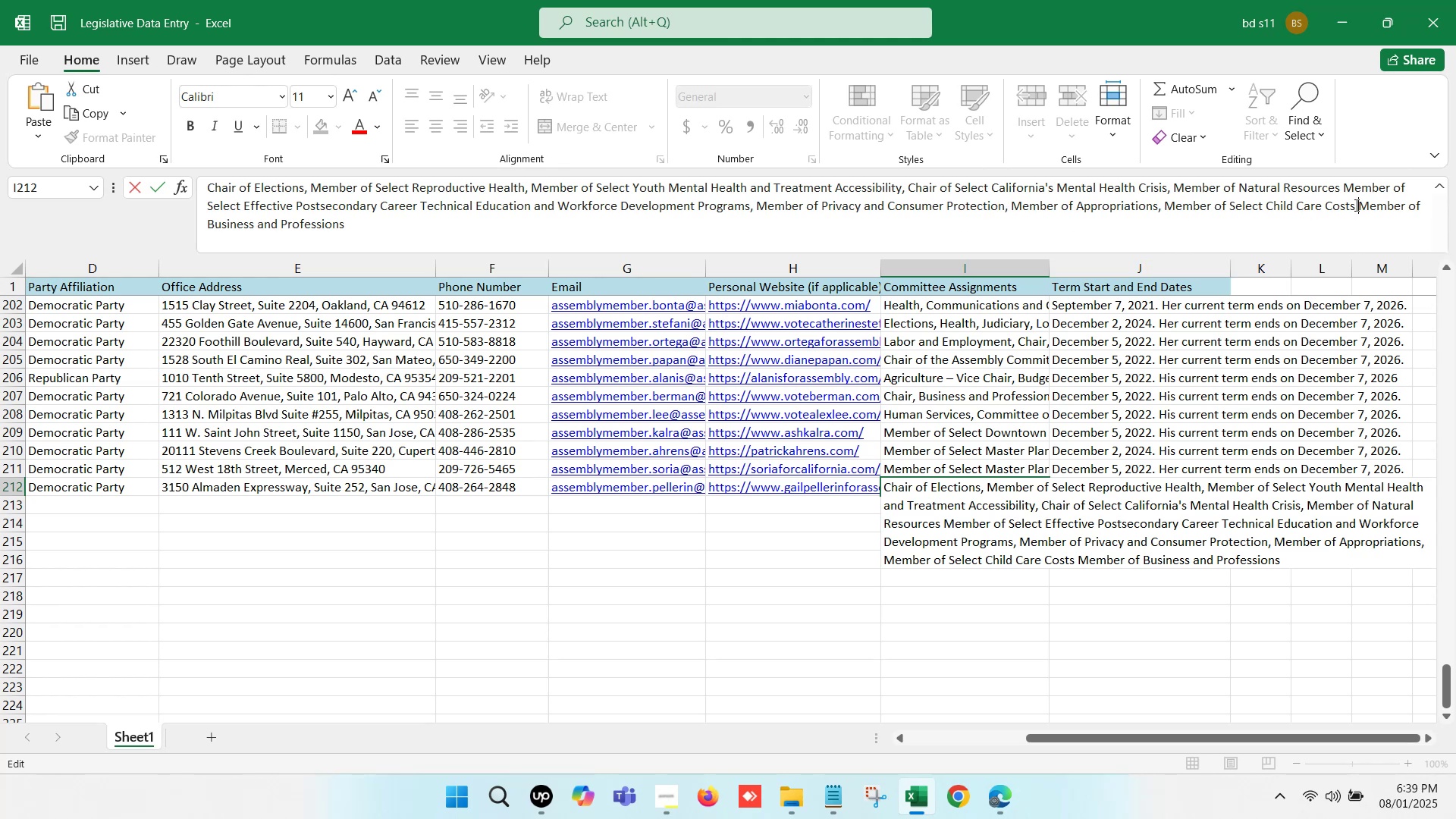 
left_click([1354, 204])
 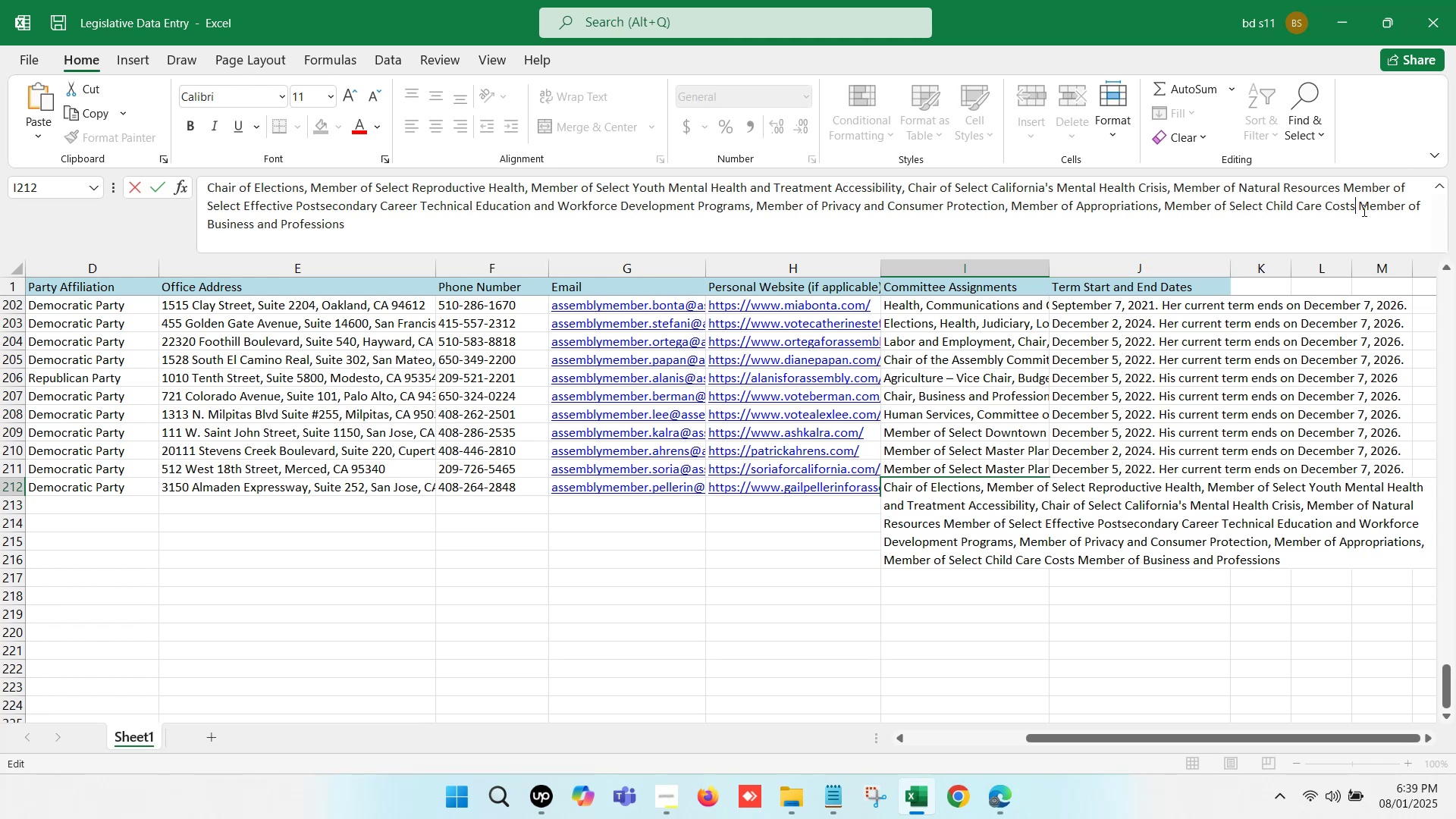 
key(Comma)
 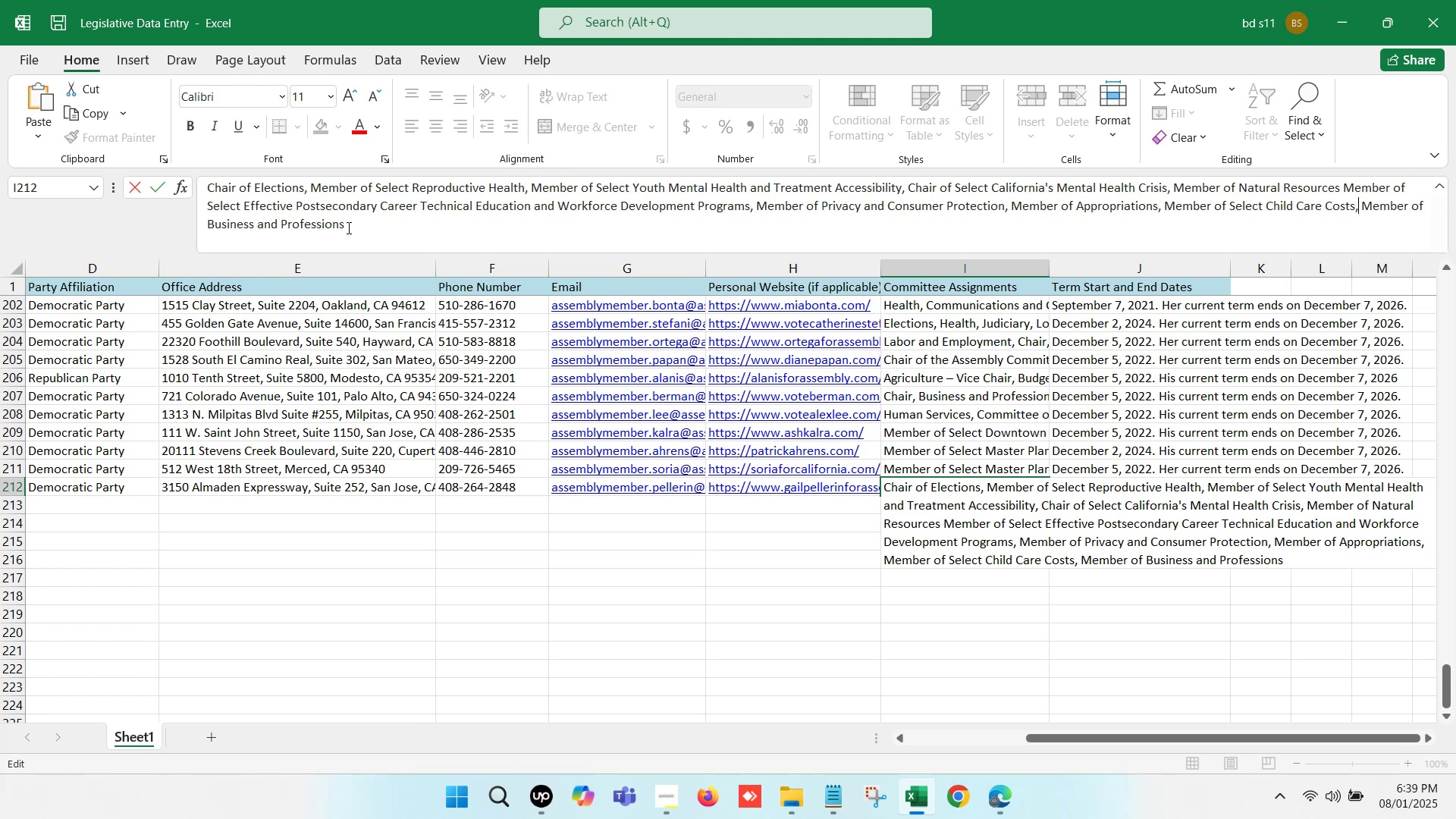 
left_click([467, 561])
 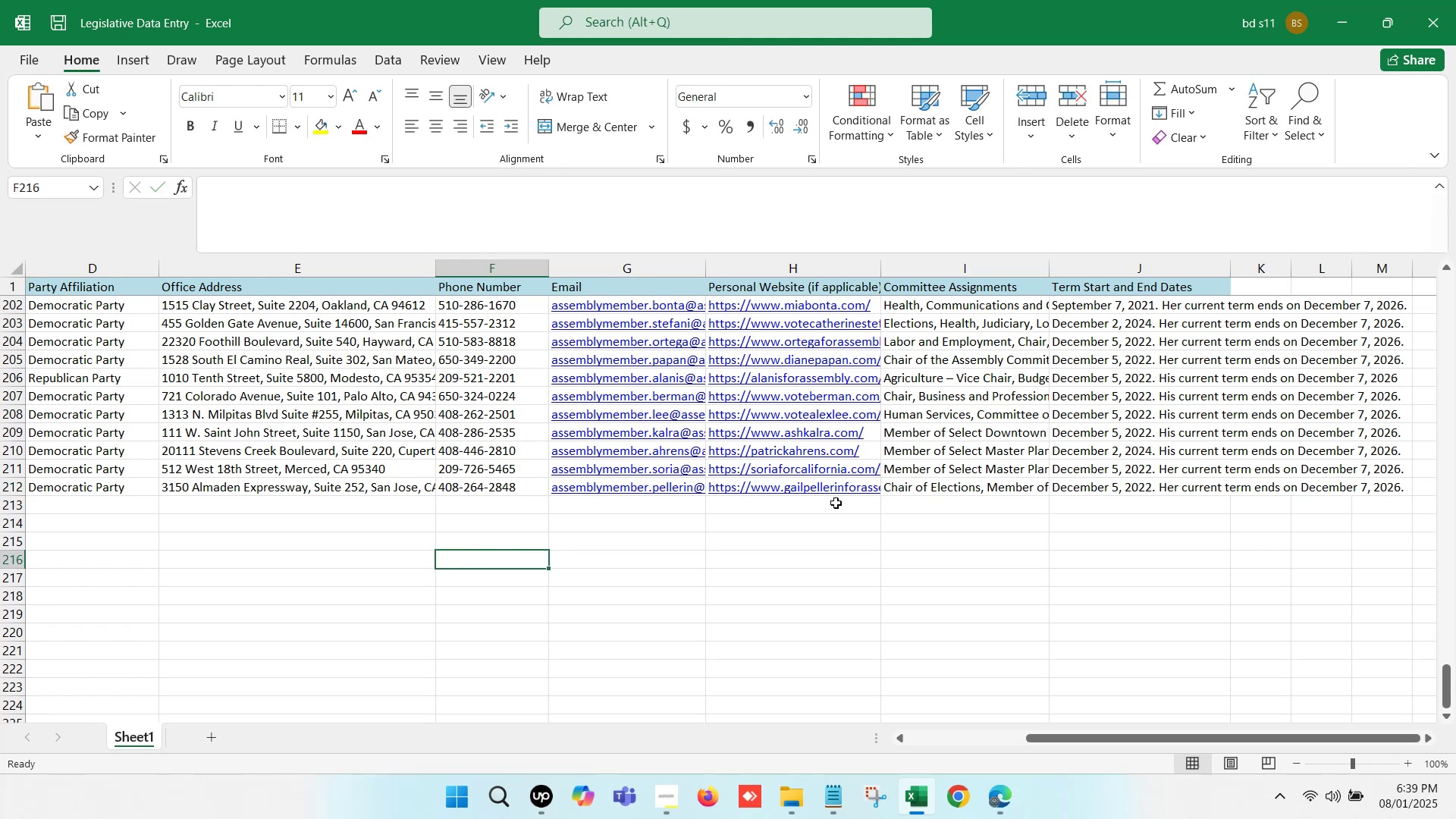 
left_click([849, 509])
 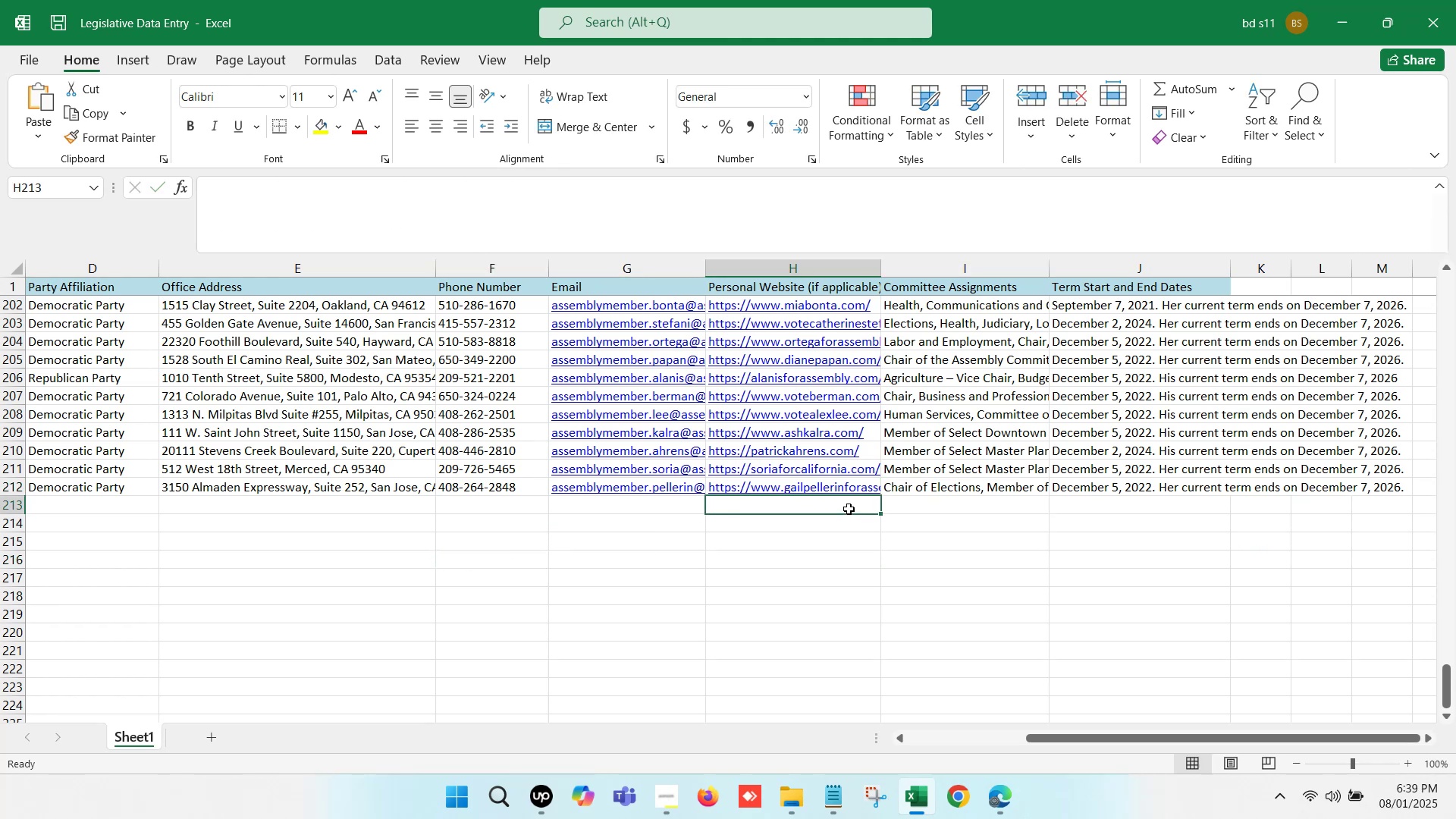 
hold_key(key=ArrowLeft, duration=1.14)
 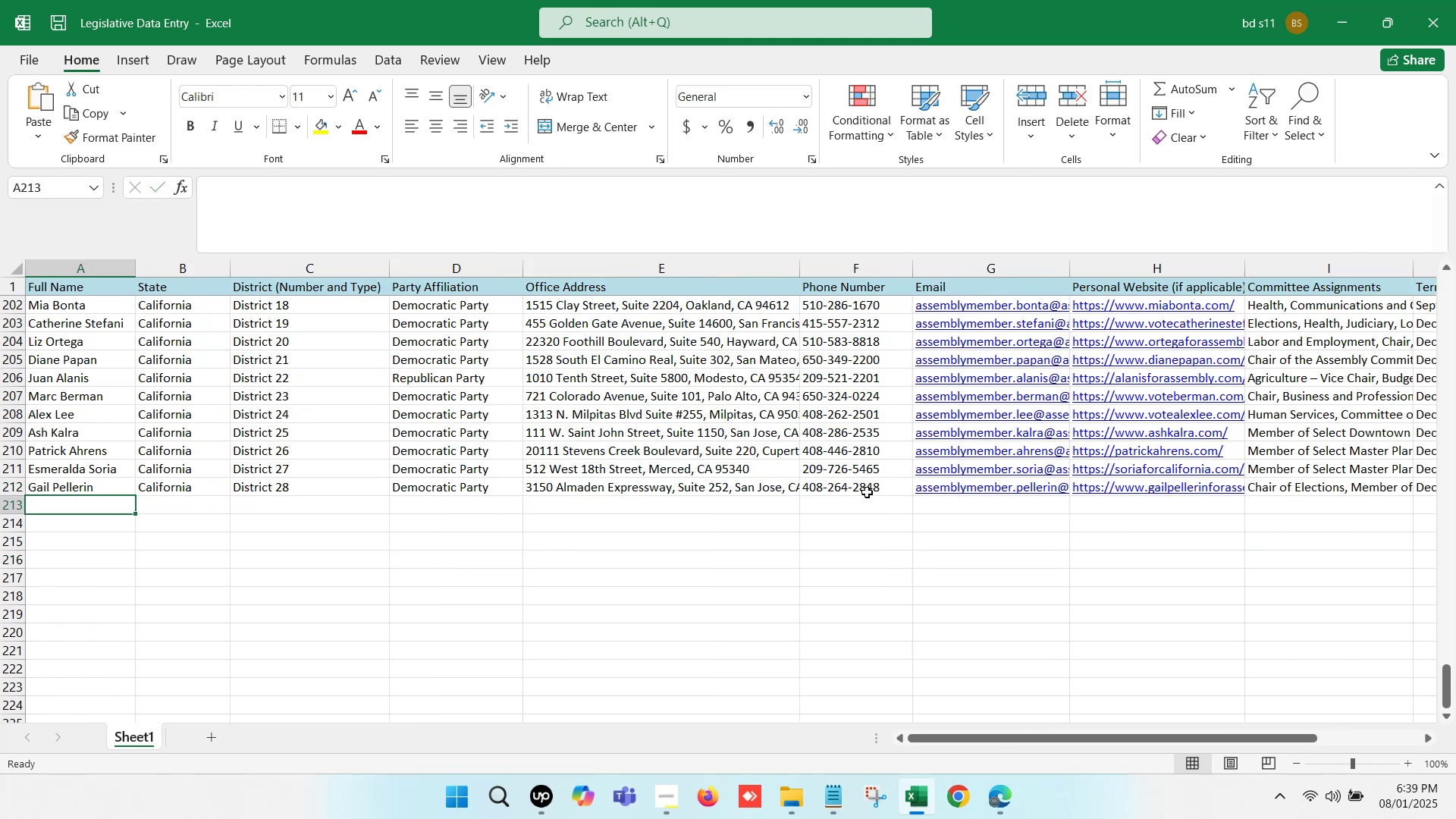 
key(Control+S)
 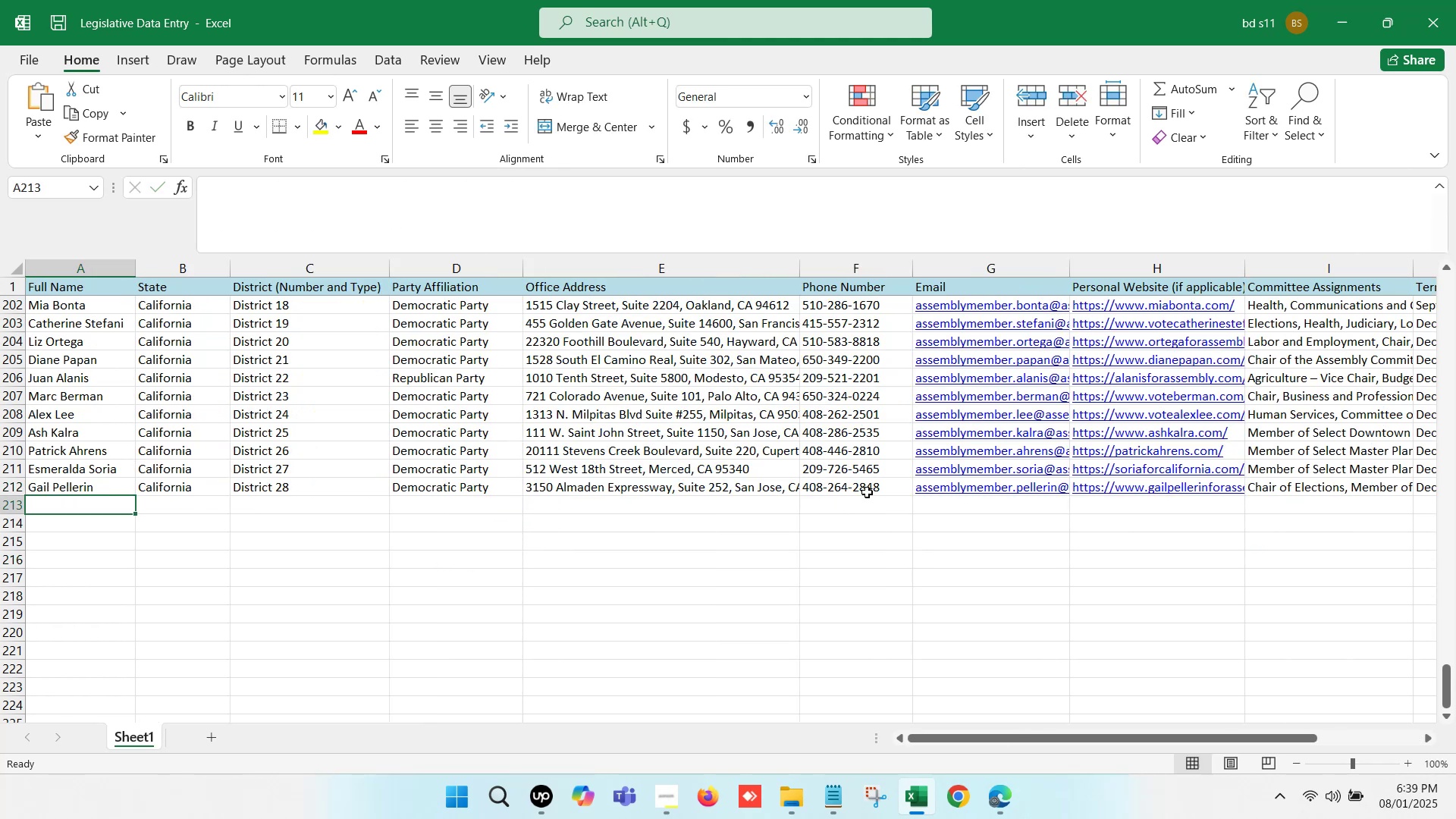 
key(Control+S)
 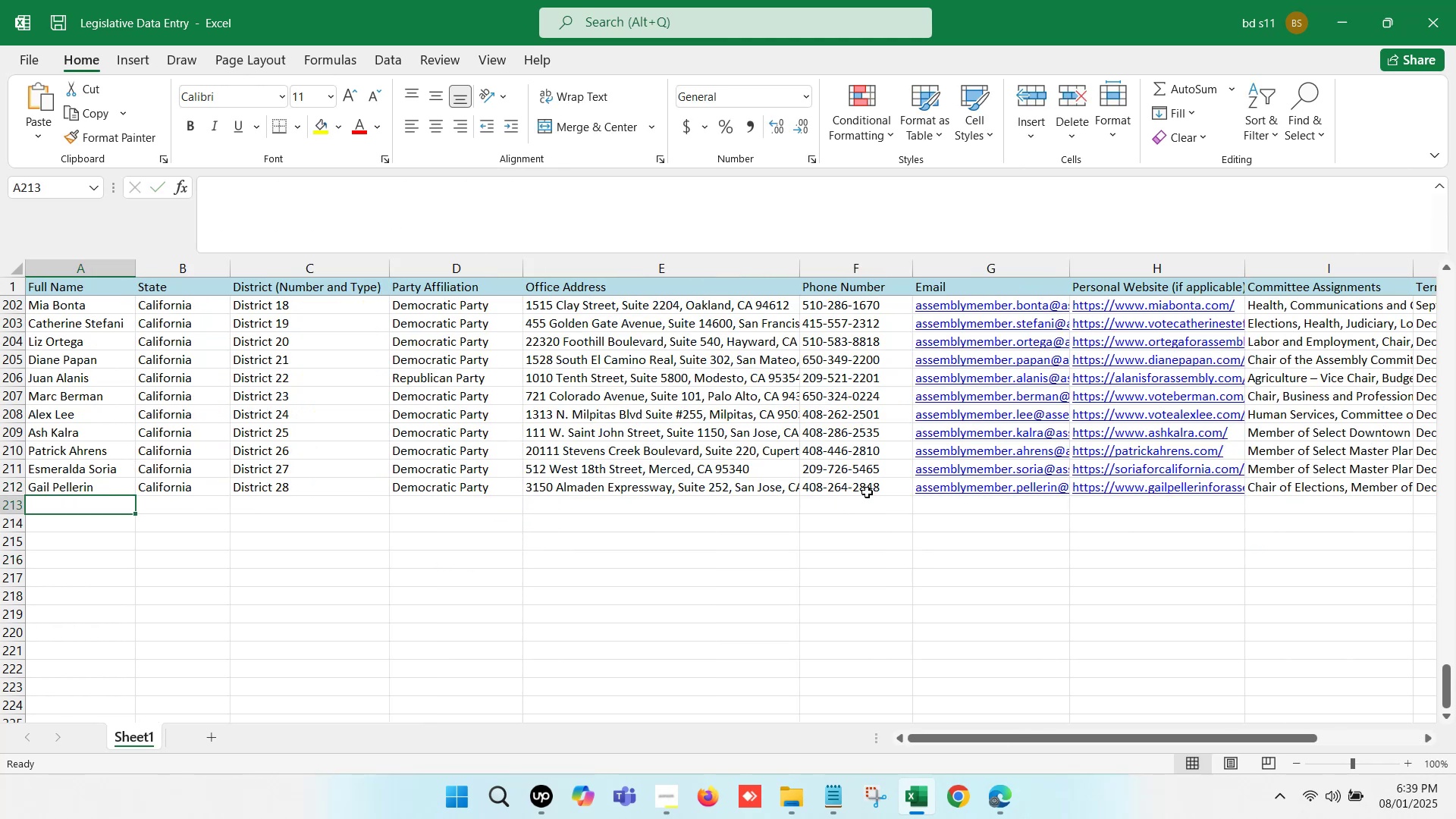 
scroll: coordinate [737, 484], scroll_direction: down, amount: 1.0
 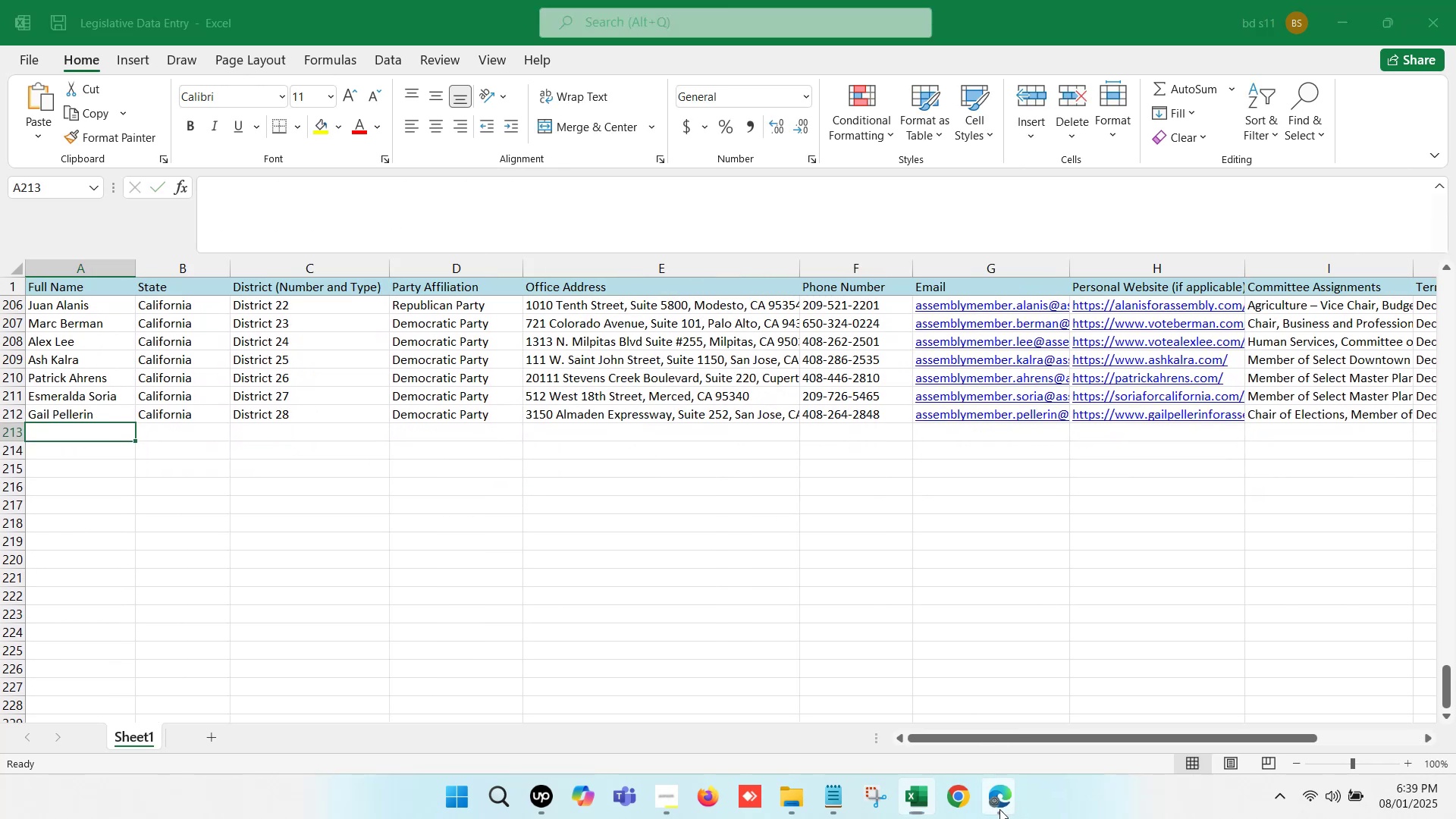 
left_click([878, 674])
 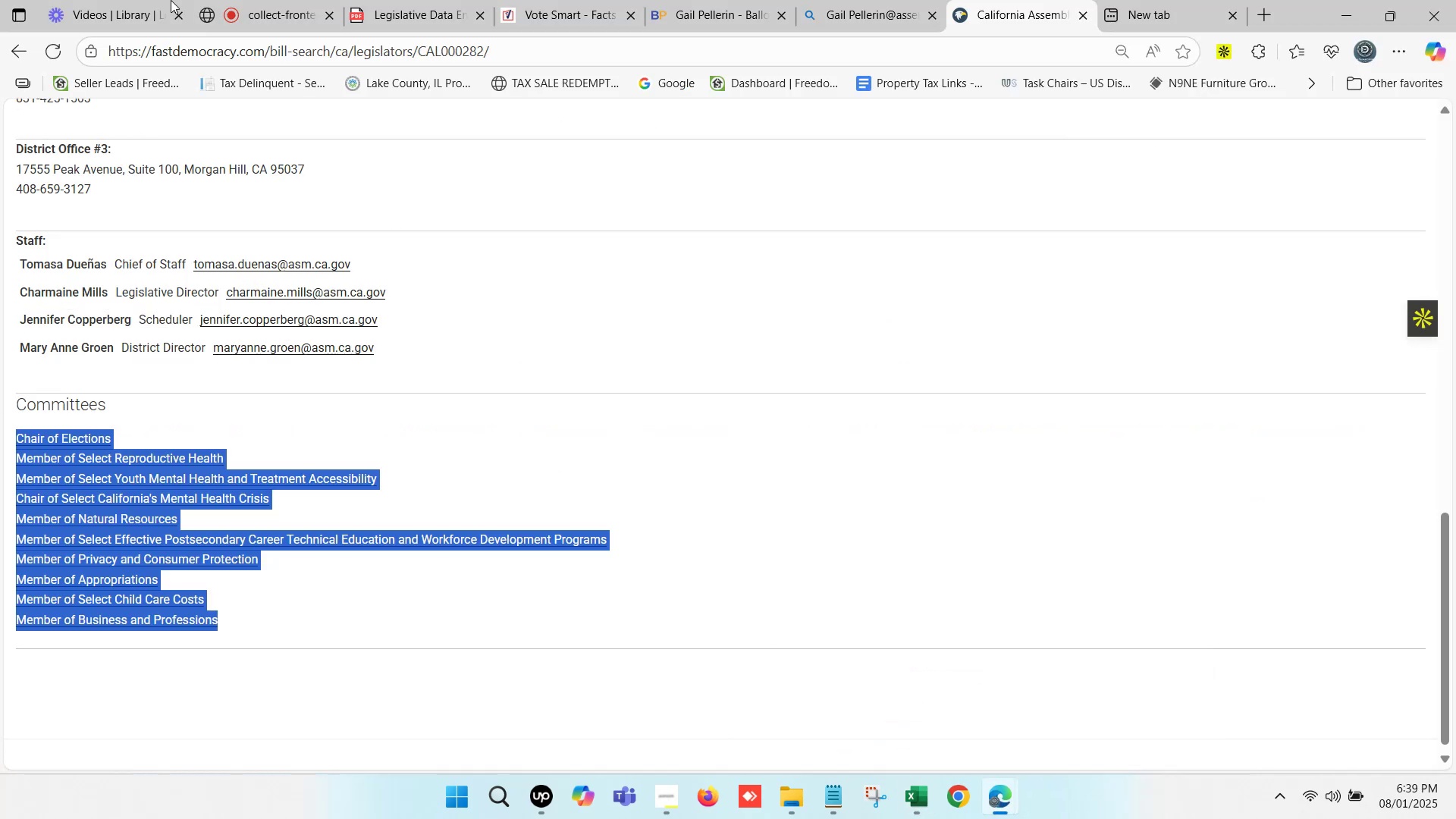 
scroll: coordinate [590, 363], scroll_direction: up, amount: 12.0
 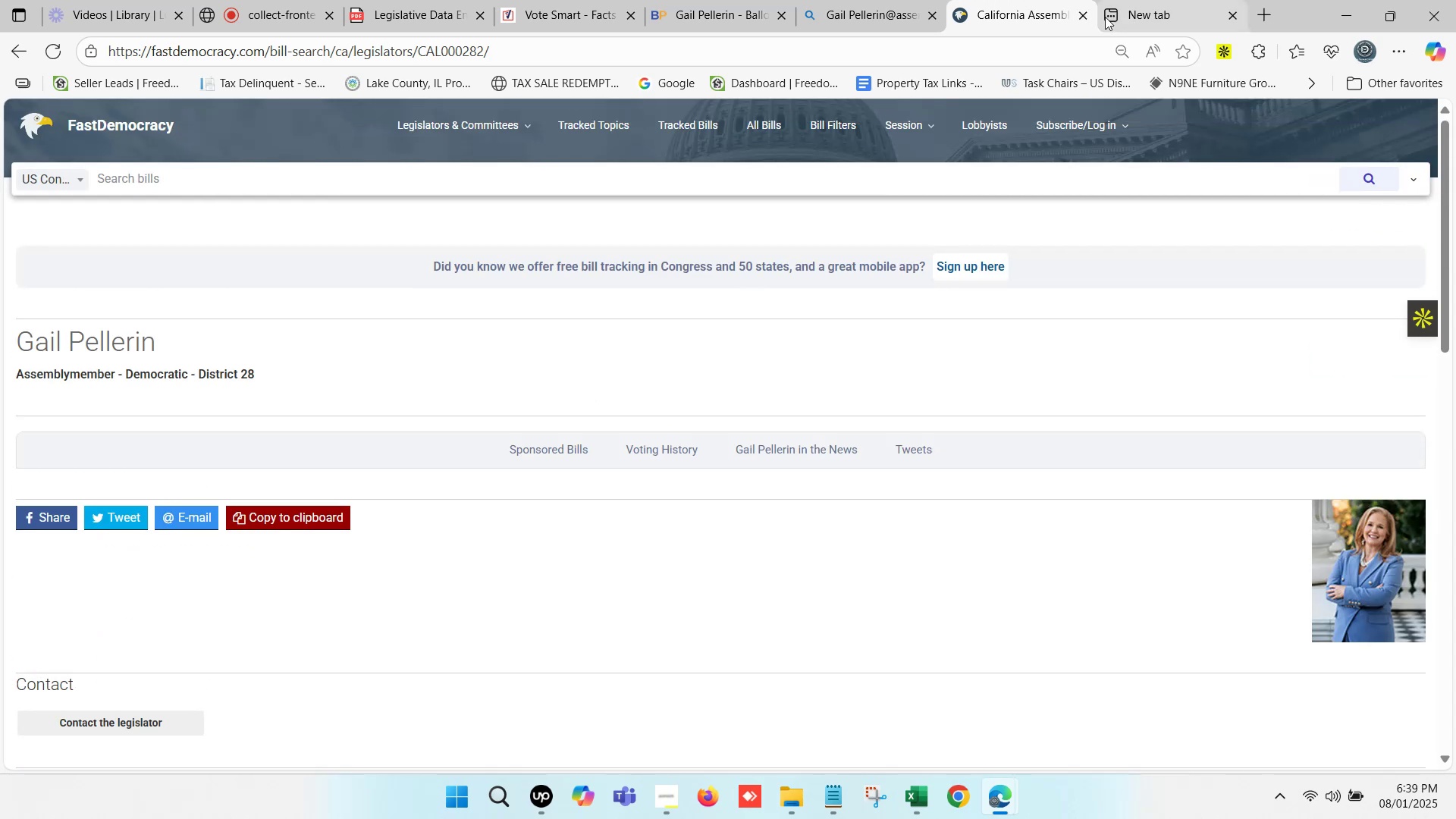 
left_click([1083, 18])
 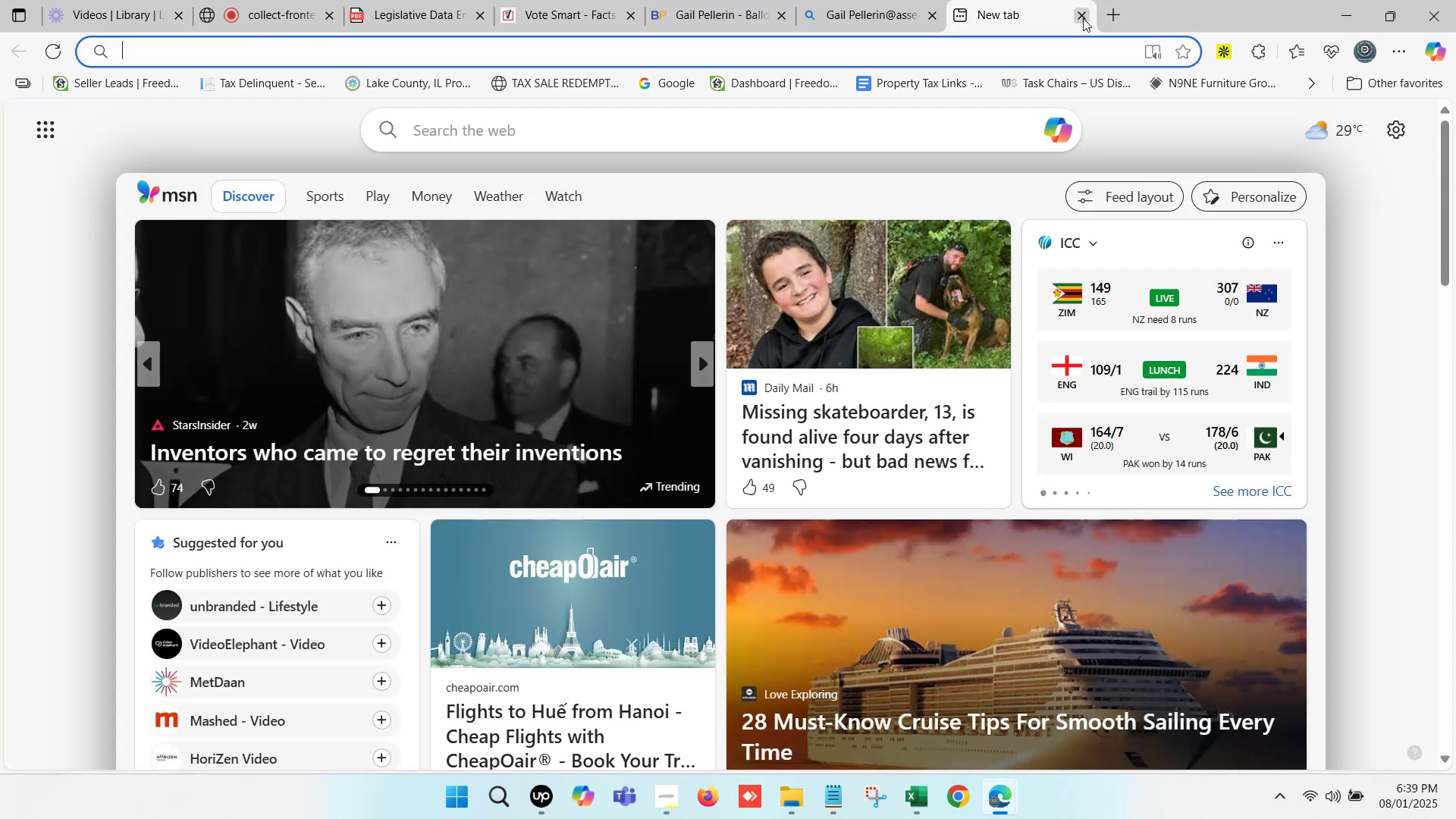 
left_click([1083, 18])
 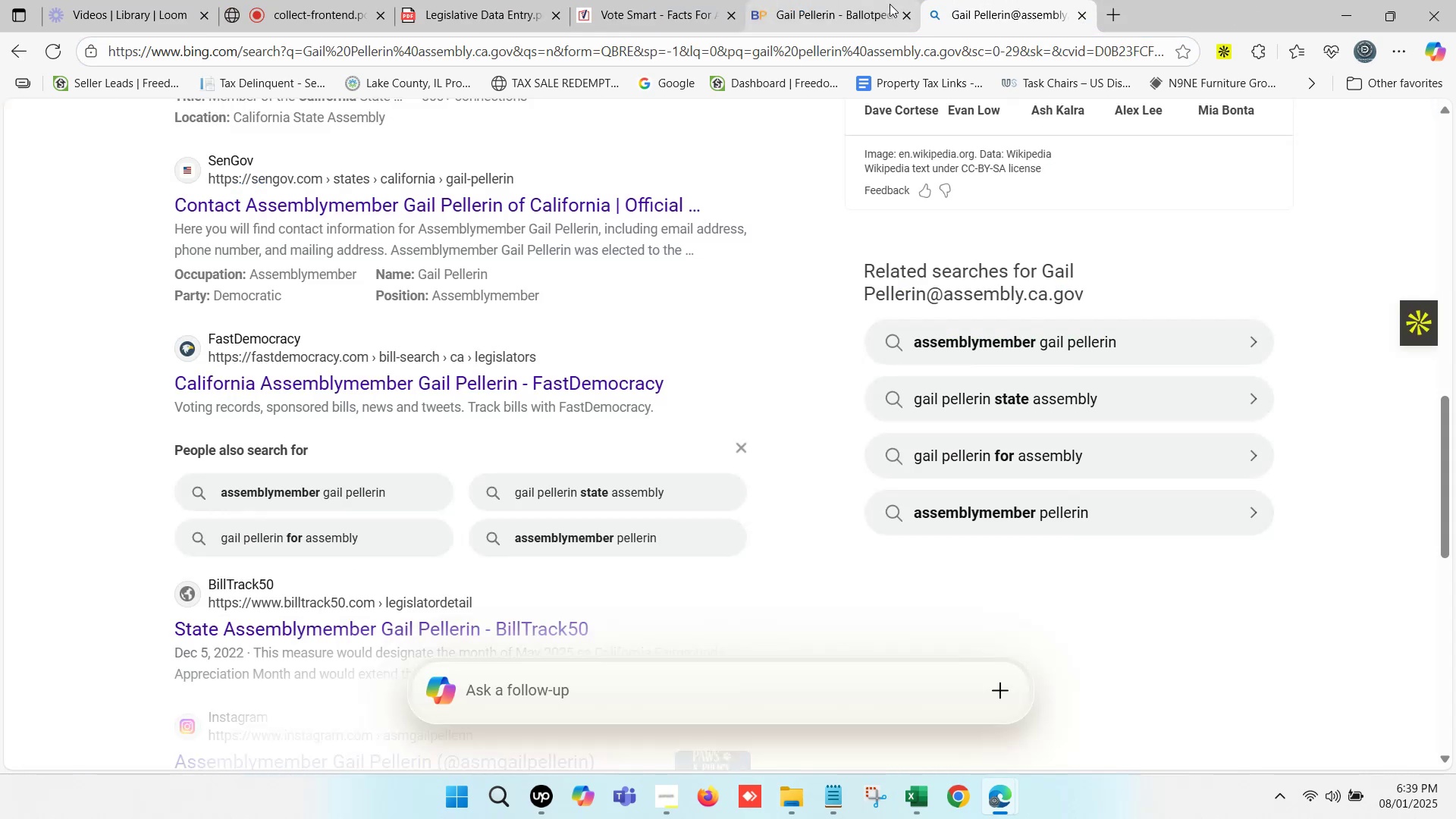 
left_click([852, 0])
 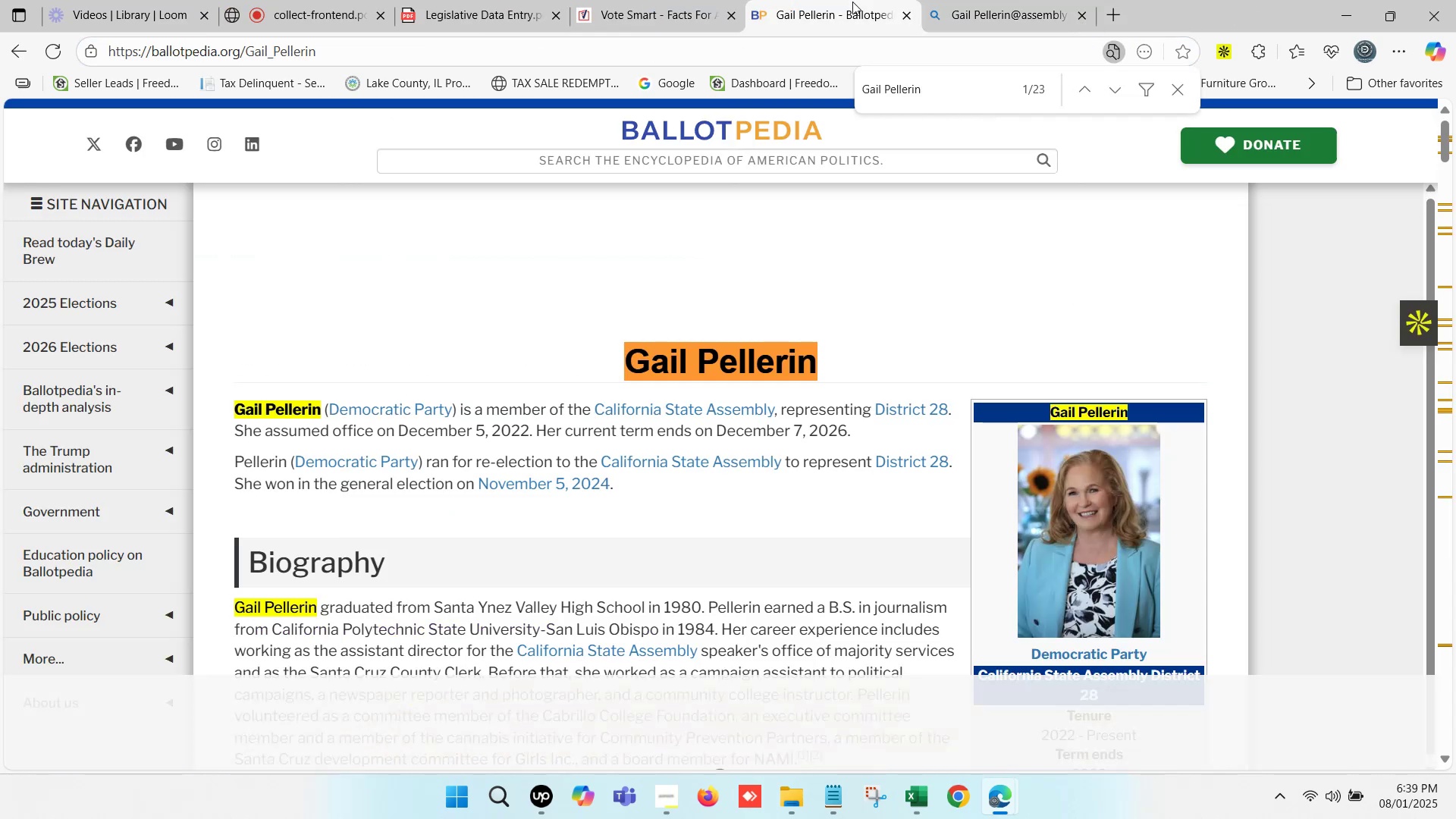 
left_click([621, 0])
 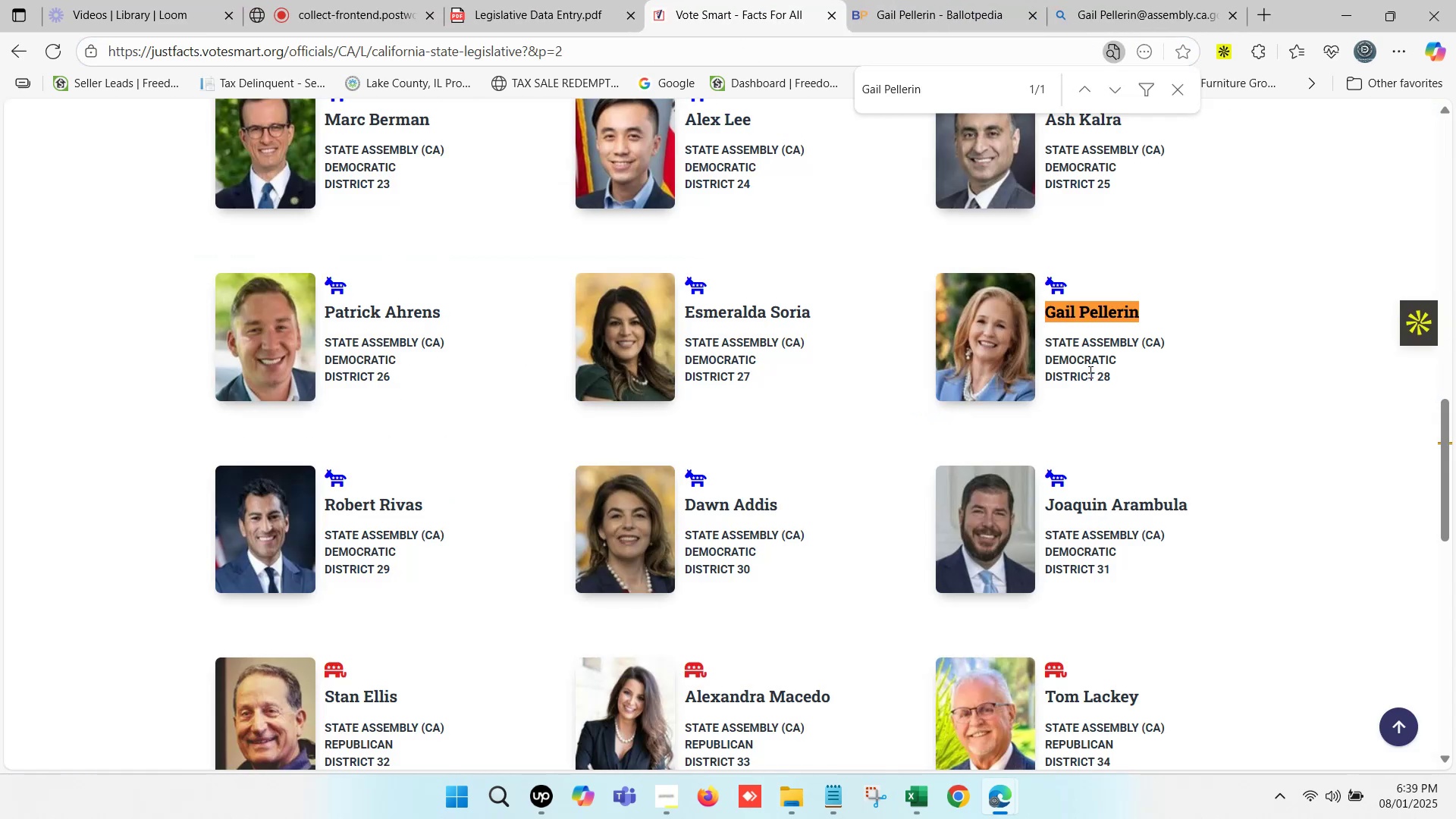 
scroll: coordinate [949, 465], scroll_direction: down, amount: 1.0
 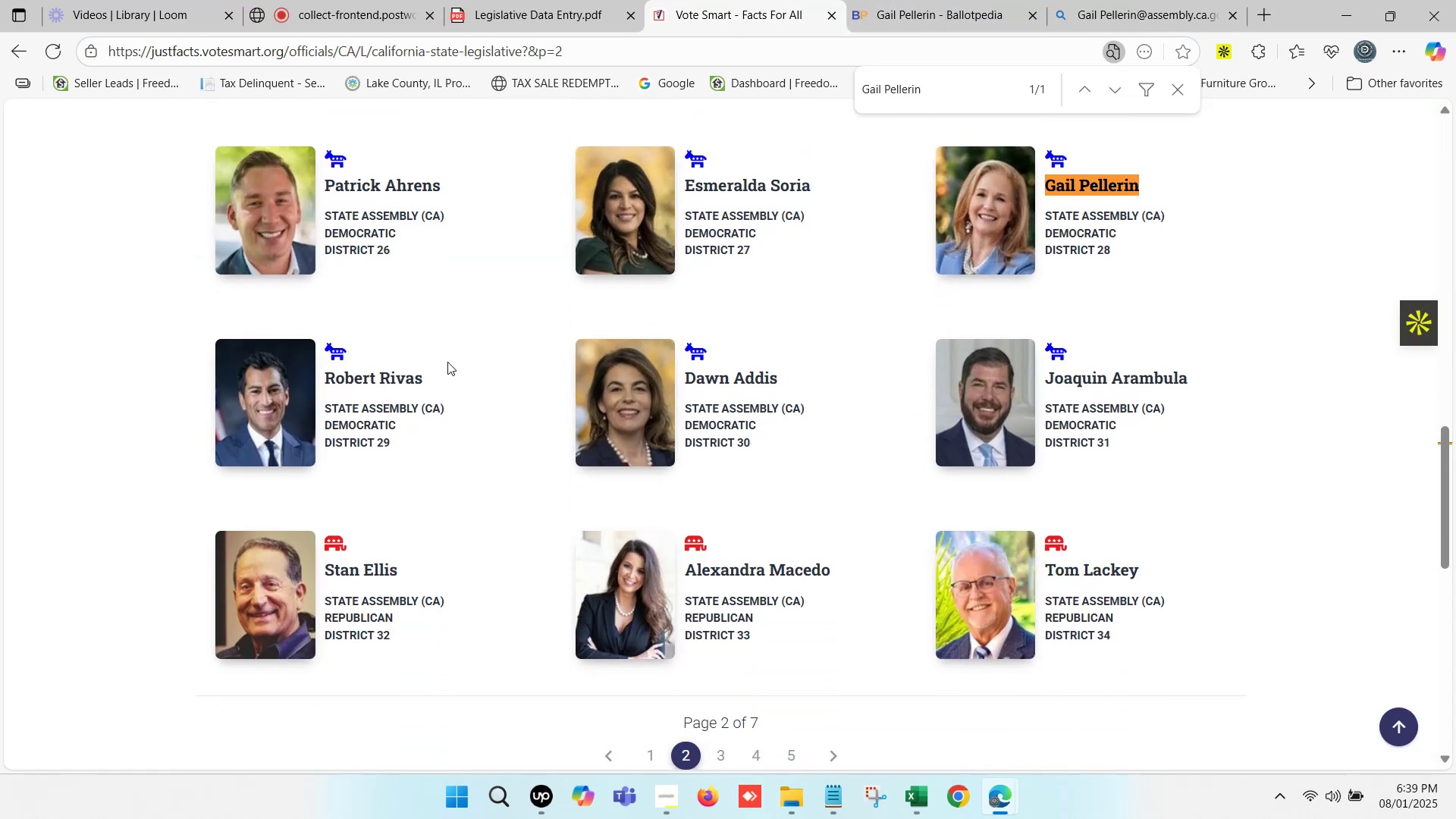 
left_click_drag(start_coordinate=[436, 380], to_coordinate=[322, 381])
 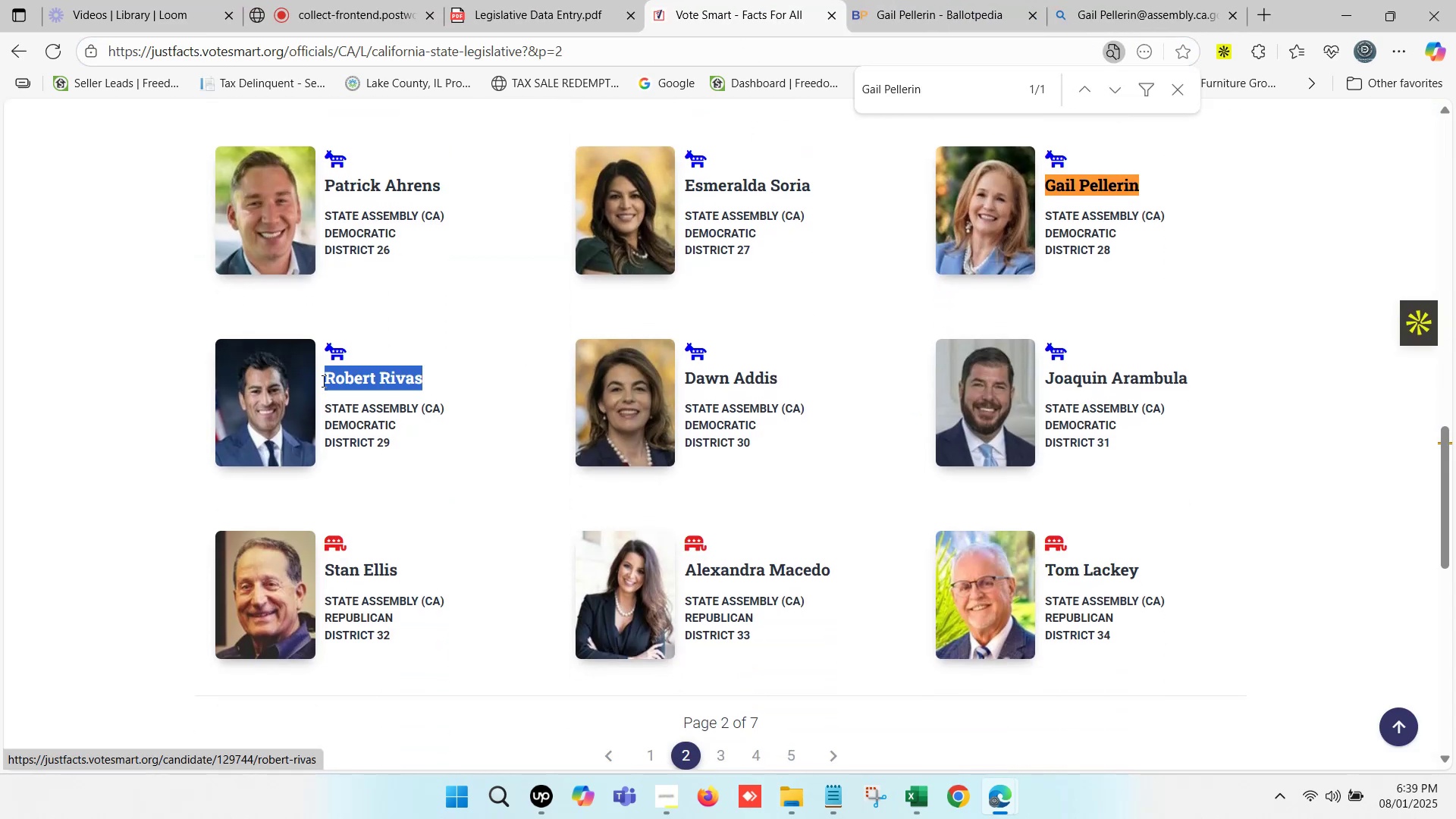 
key(Control+C)
 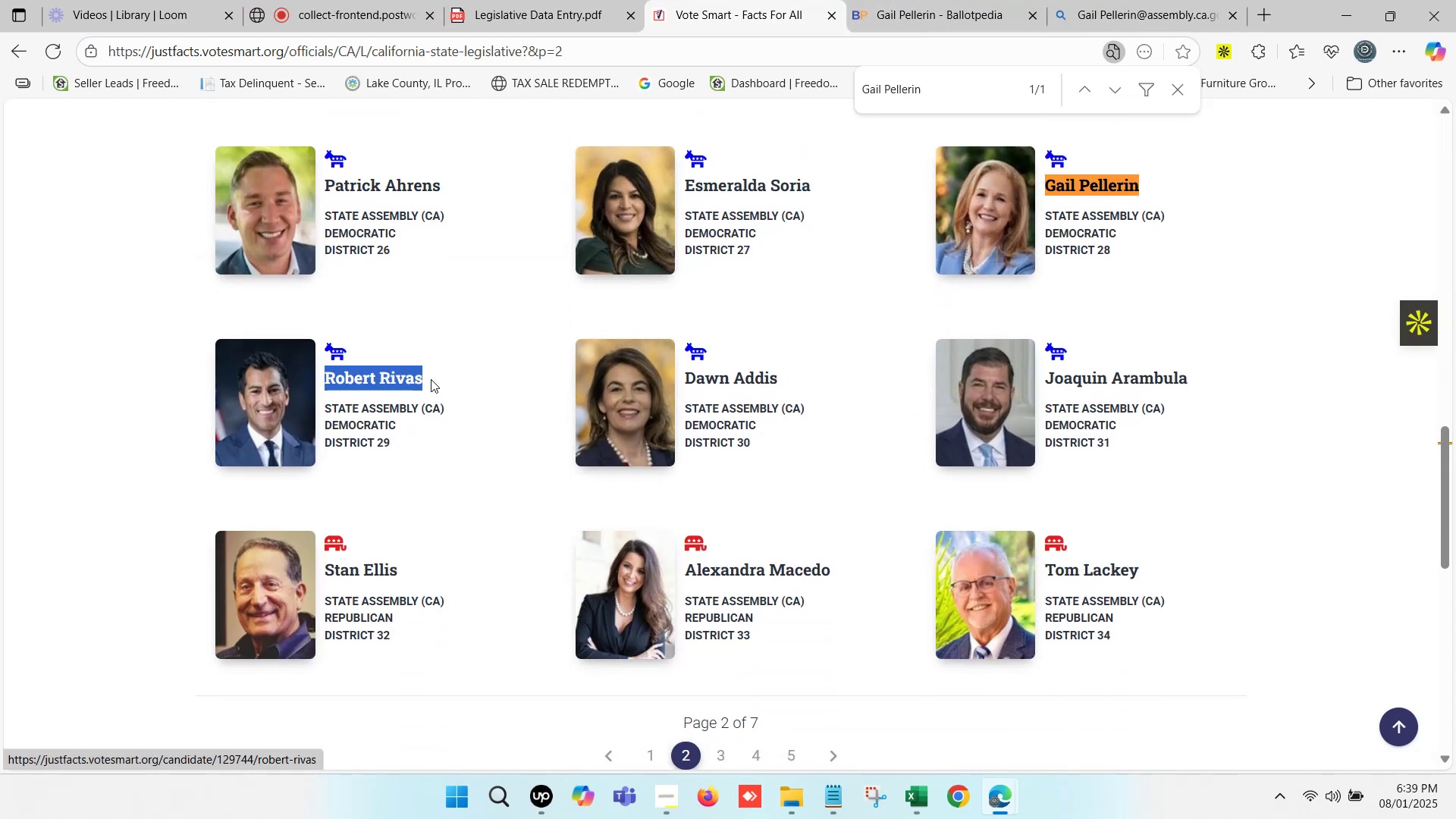 
key(Control+F)
 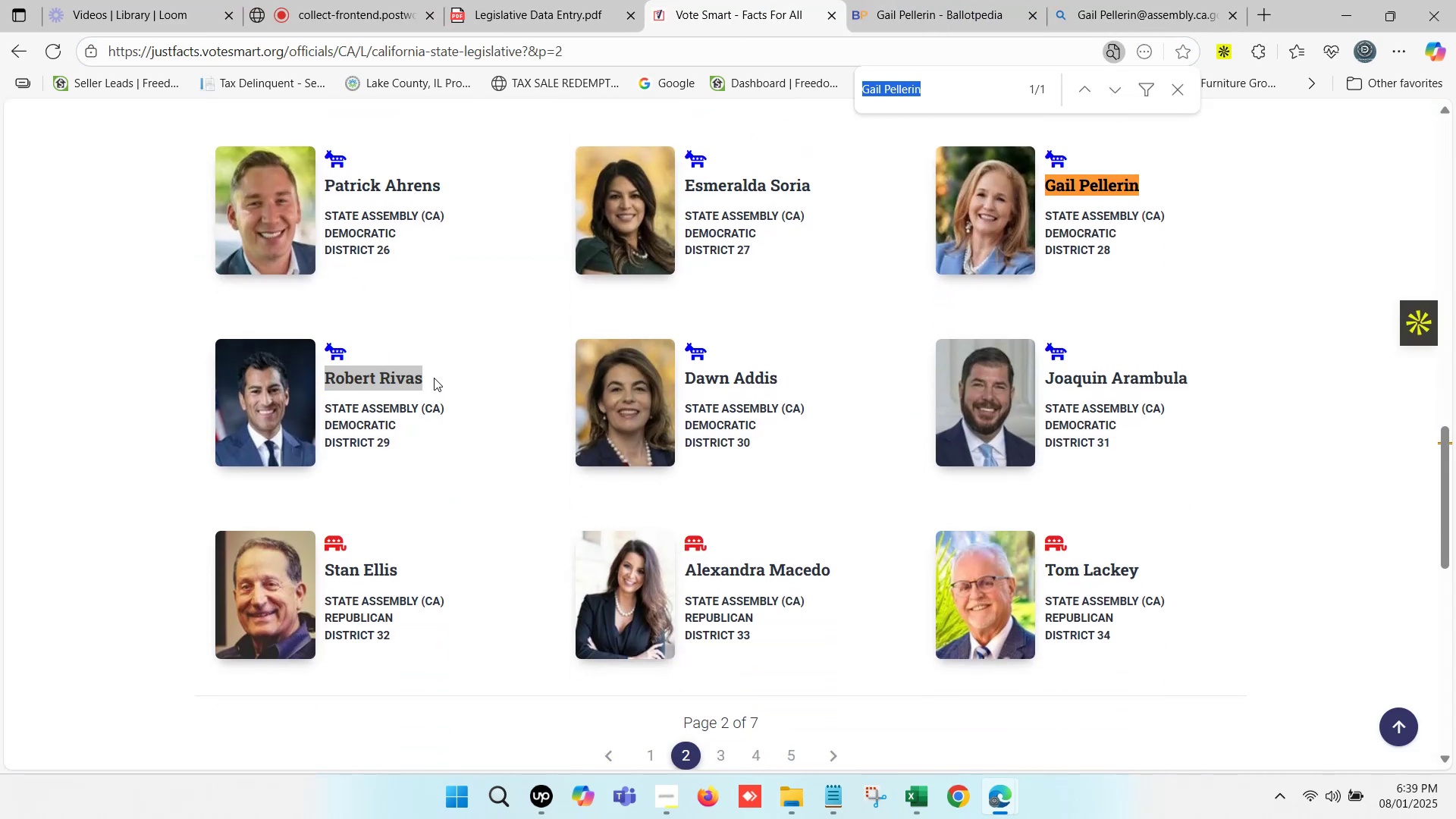 
key(Control+V)
 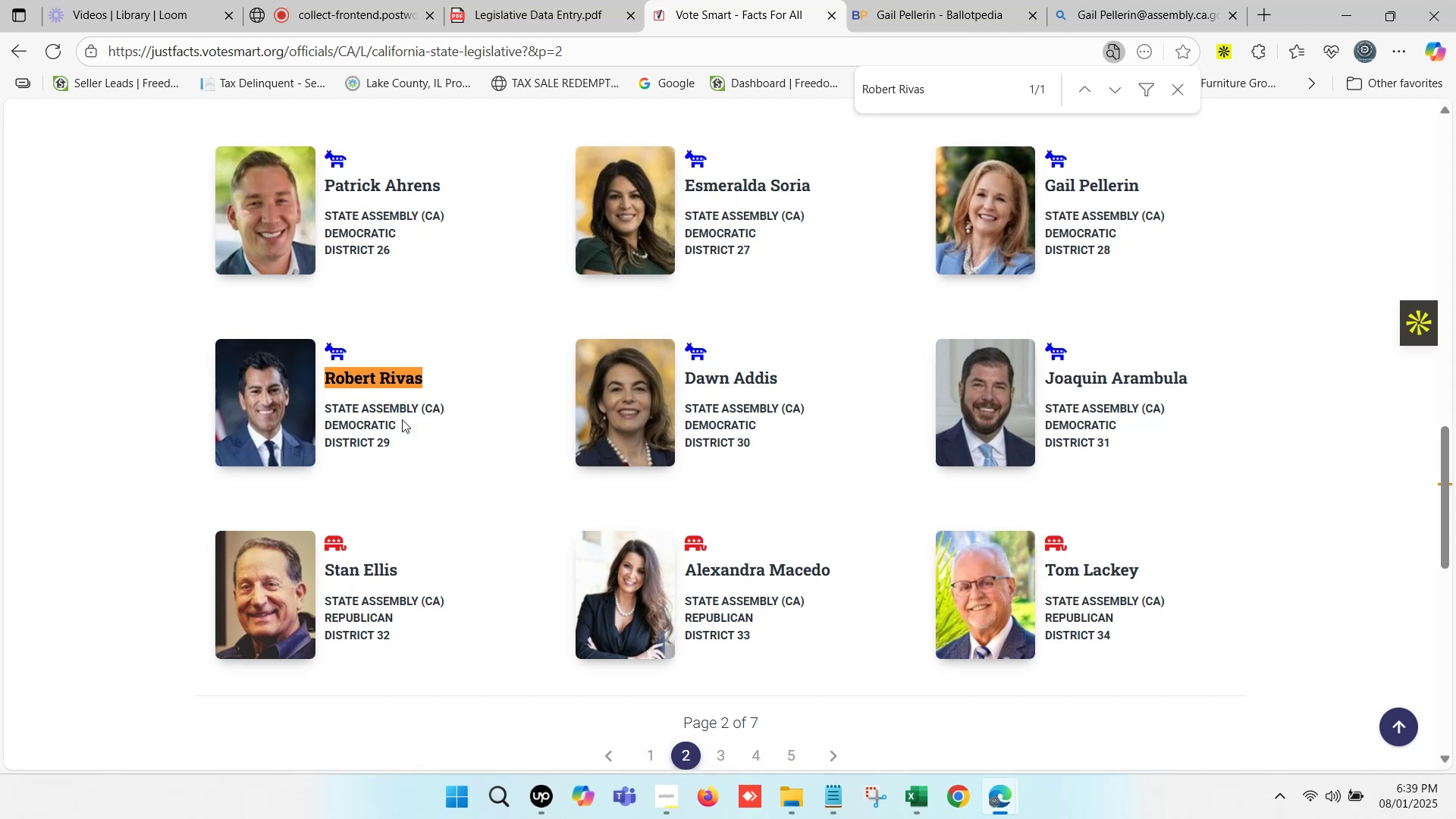 
hold_key(key=ControlLeft, duration=0.71)
left_click([371, 373])
 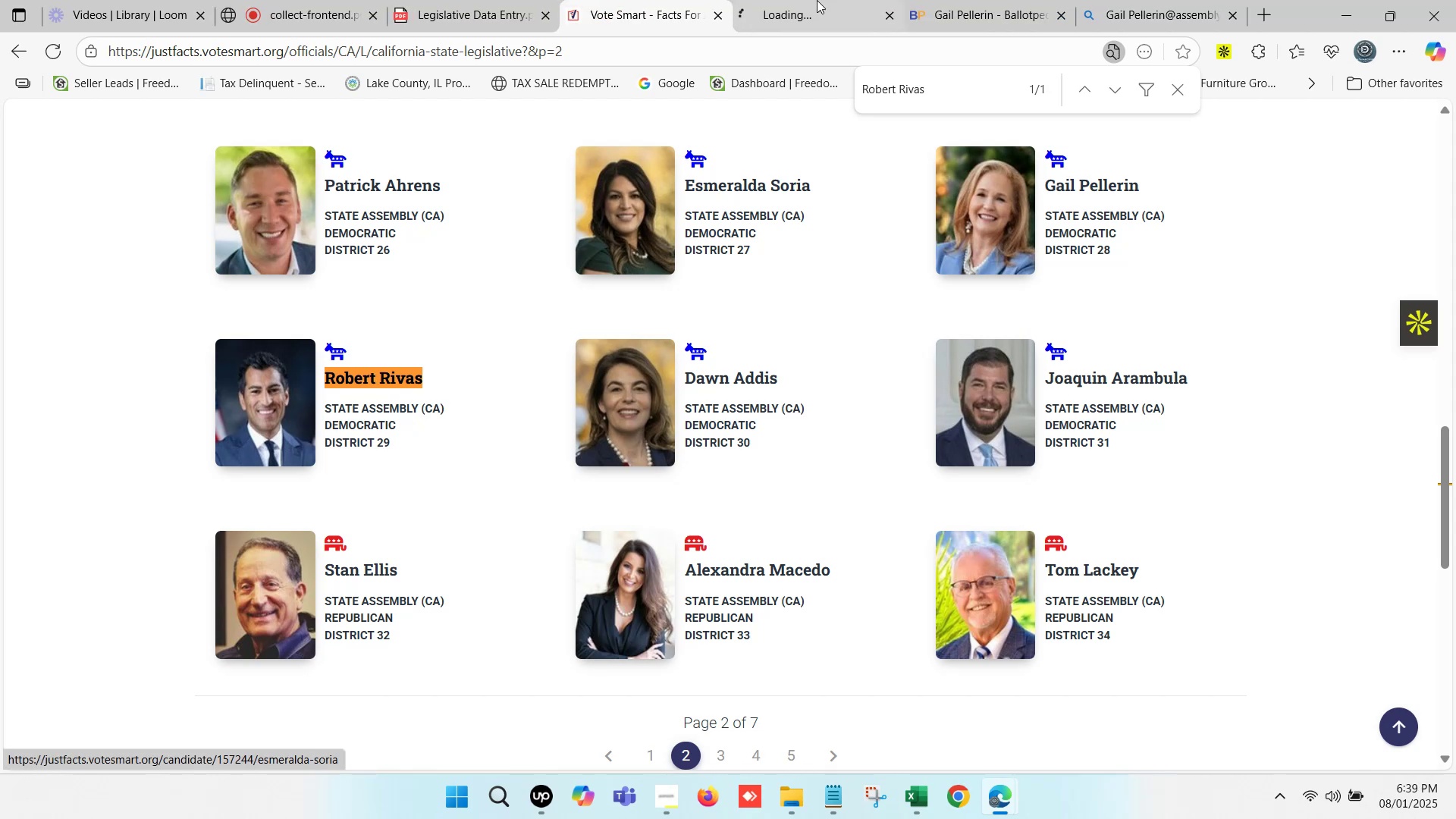 
left_click([959, 0])
 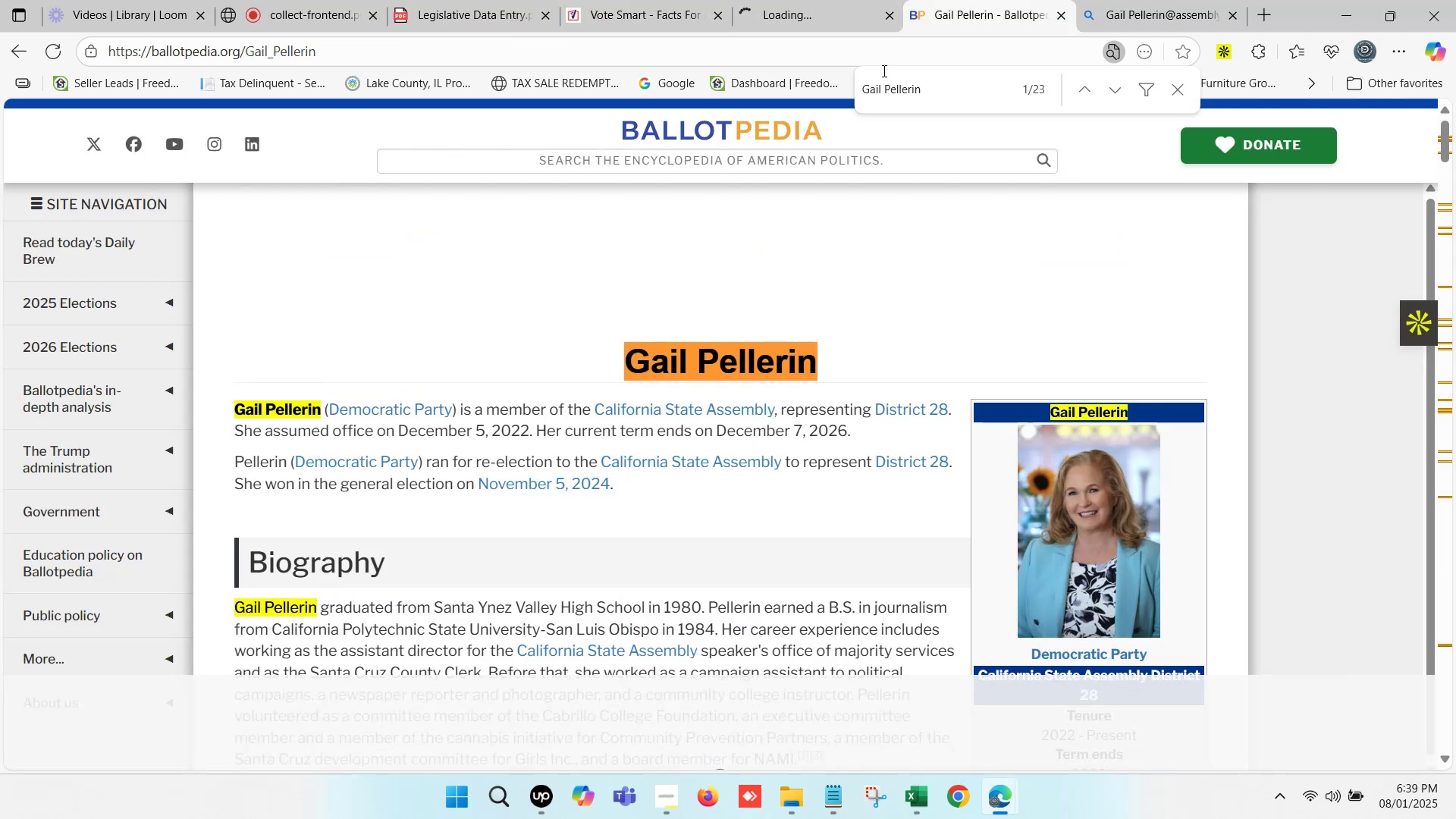 
scroll: coordinate [682, 205], scroll_direction: up, amount: 3.0
 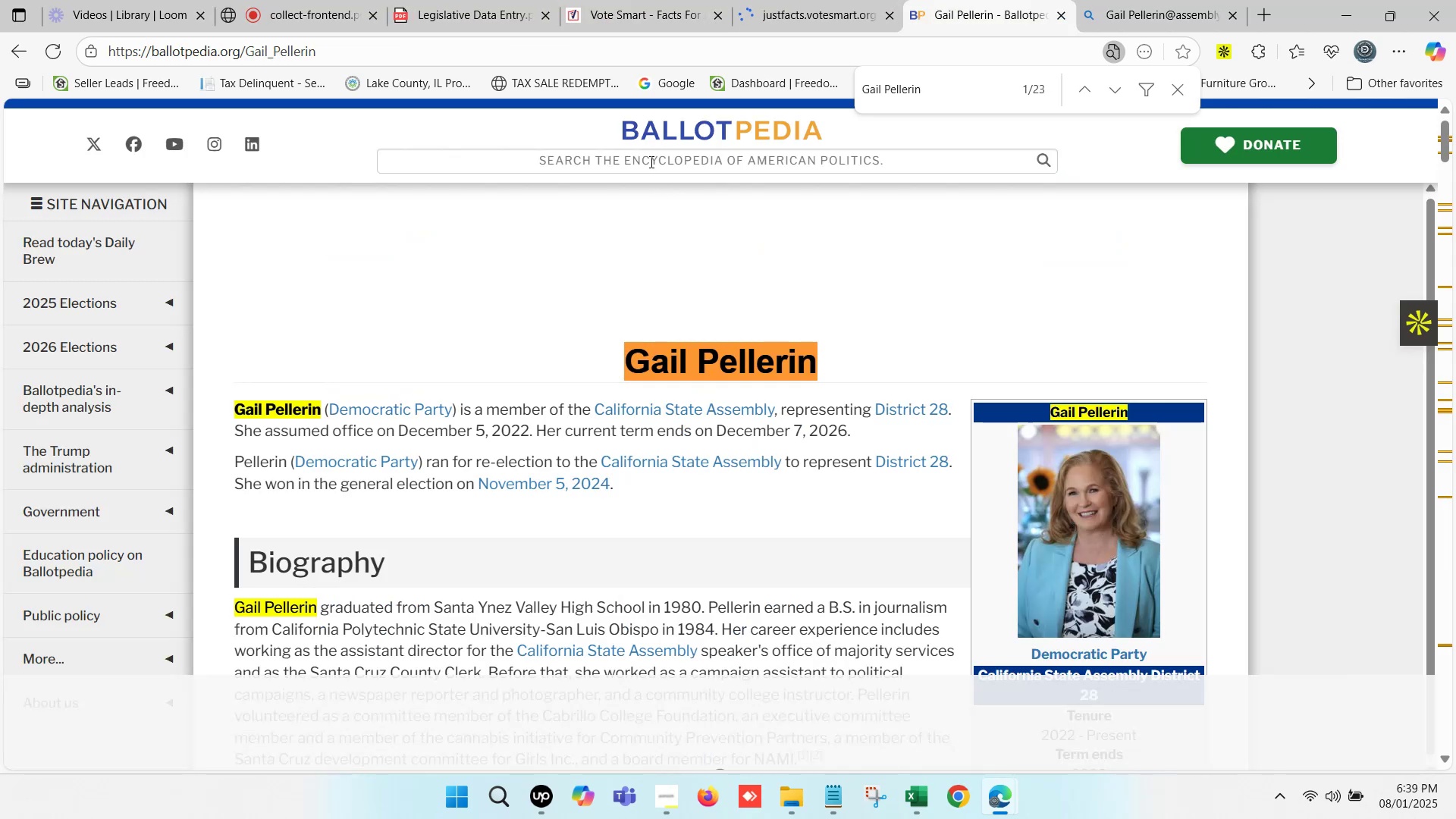 
left_click([649, 160])
 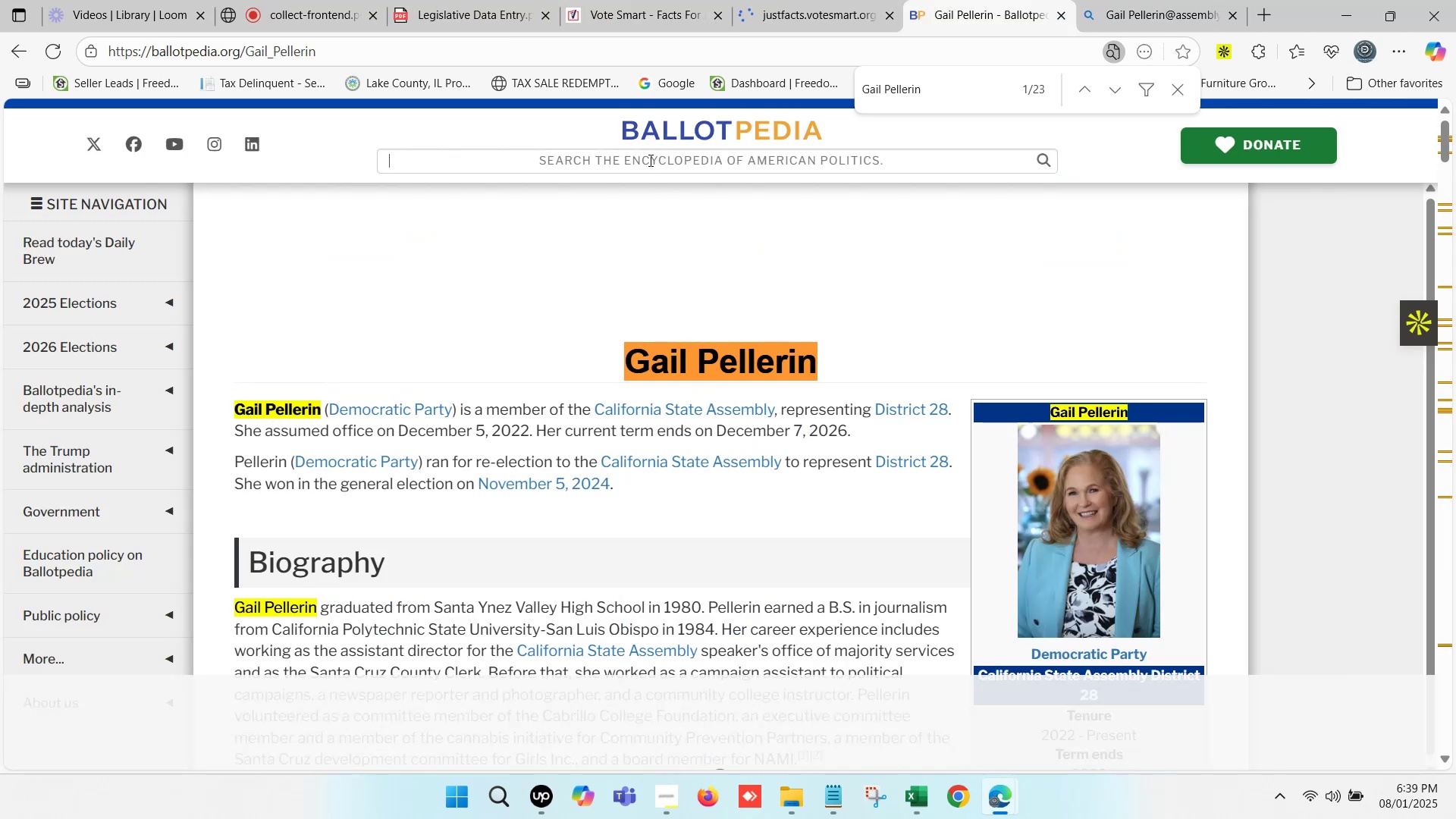 
hold_key(key=ControlLeft, duration=0.41)
 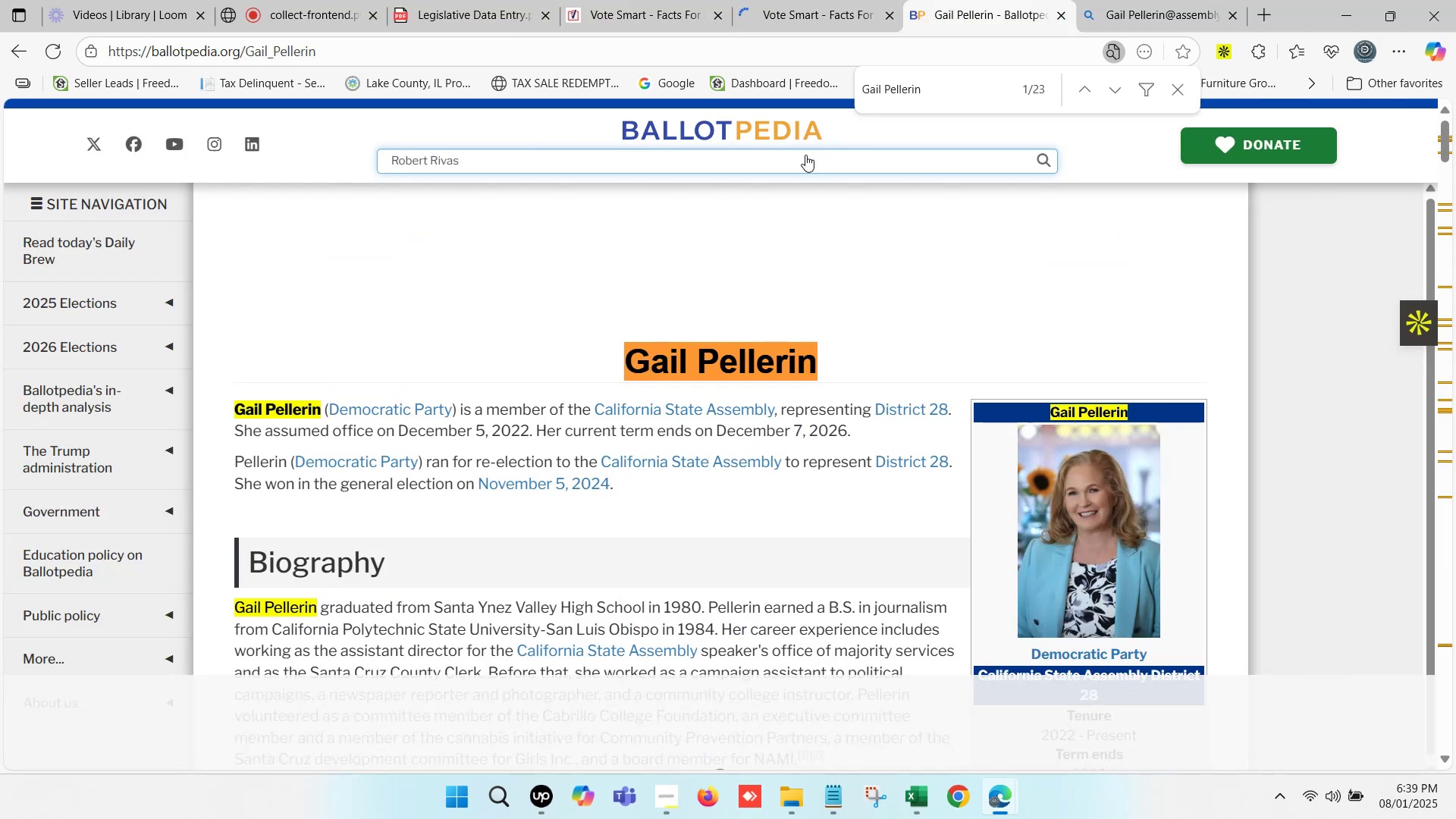 
key(V)
 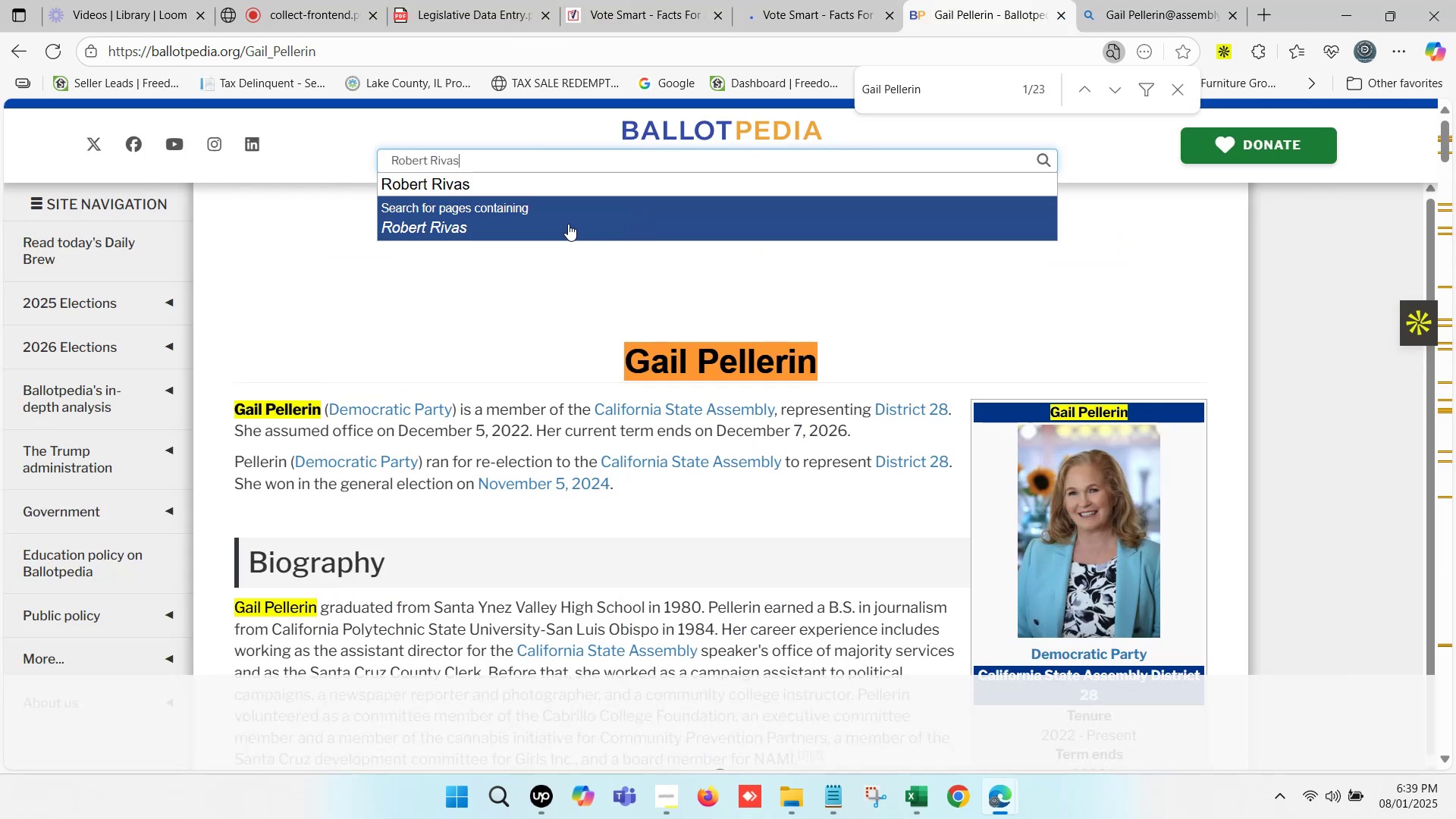 
left_click([507, 184])
 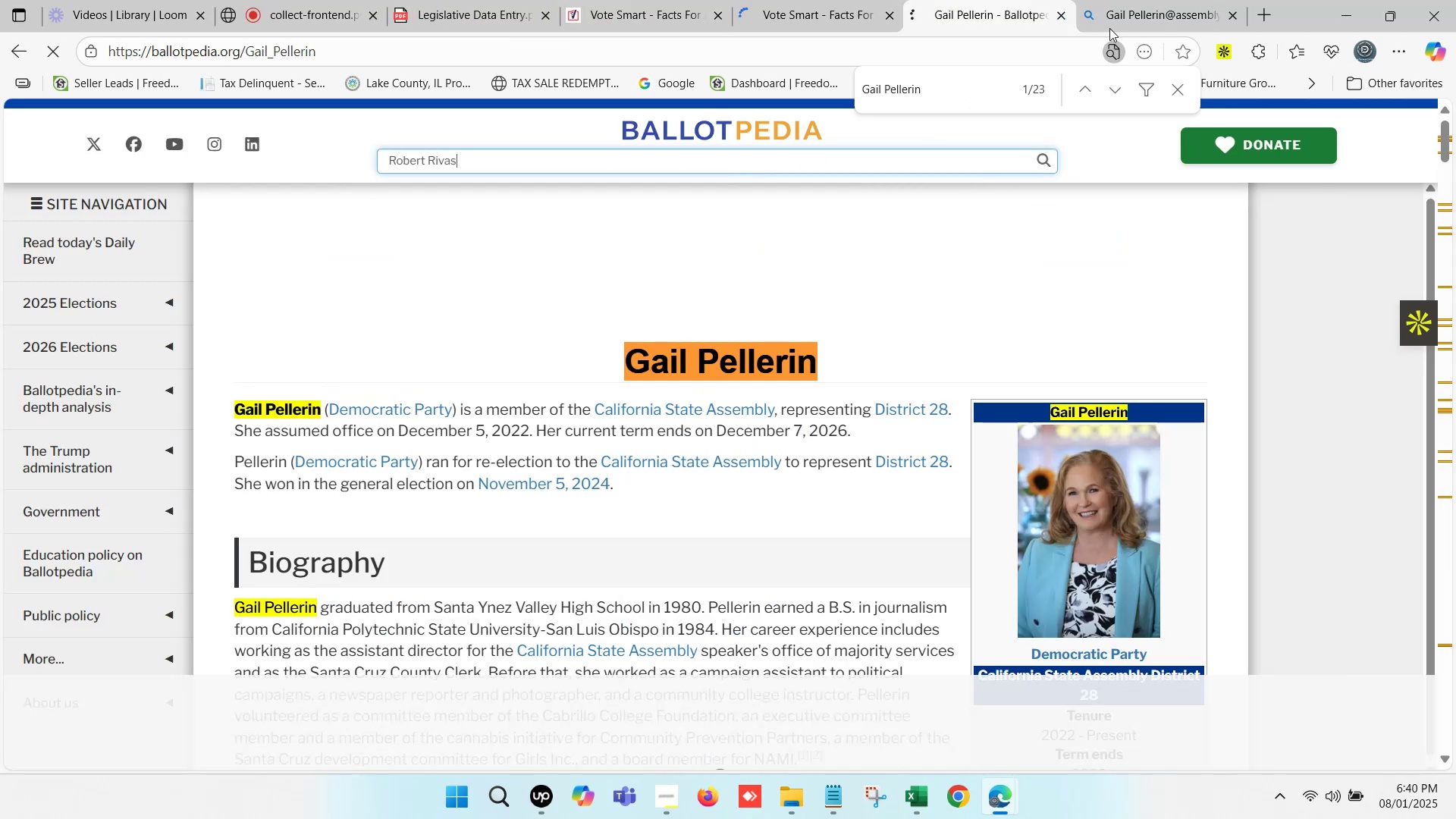 
left_click([1172, 0])
 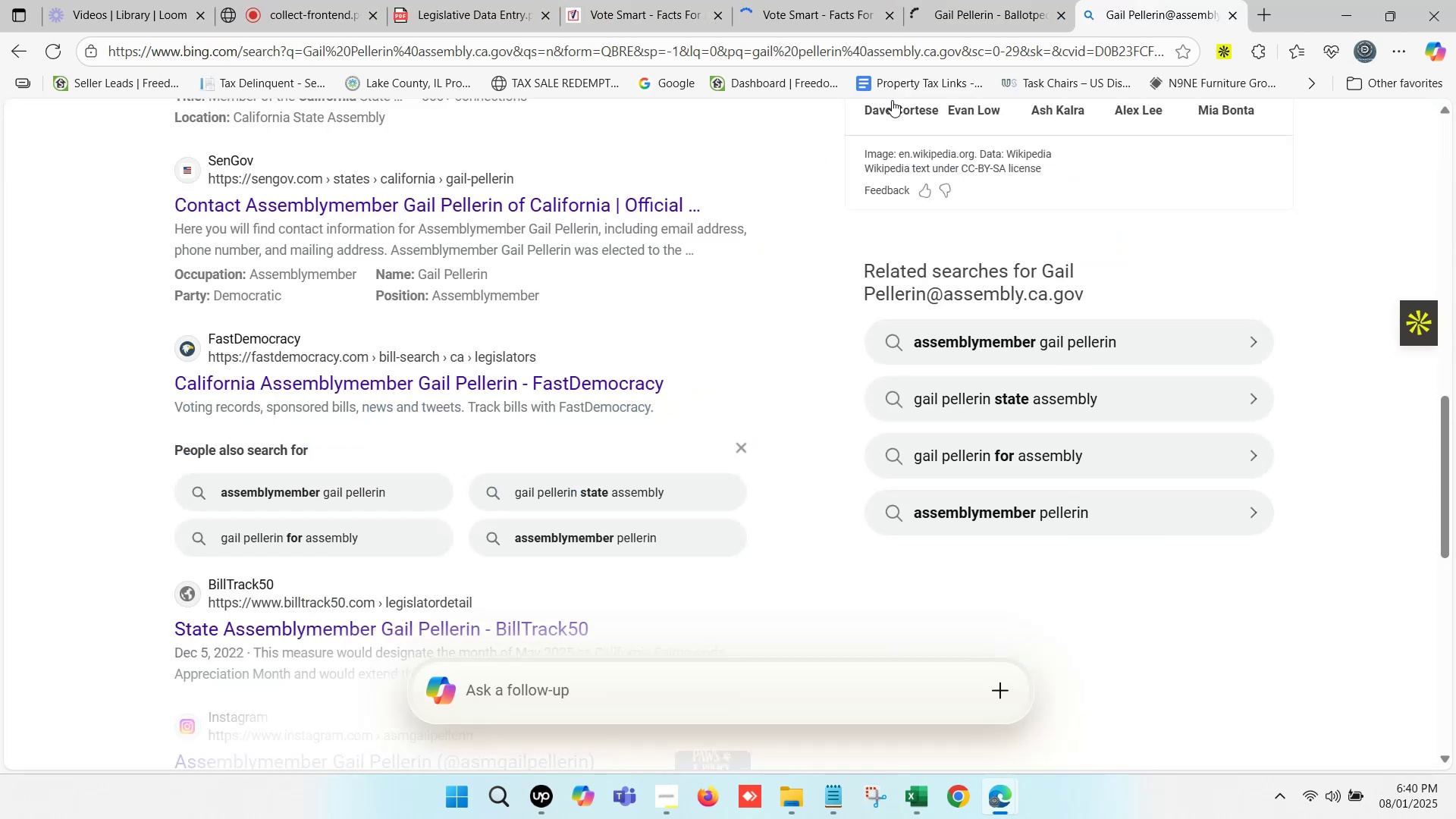 
scroll: coordinate [510, 147], scroll_direction: up, amount: 17.0
 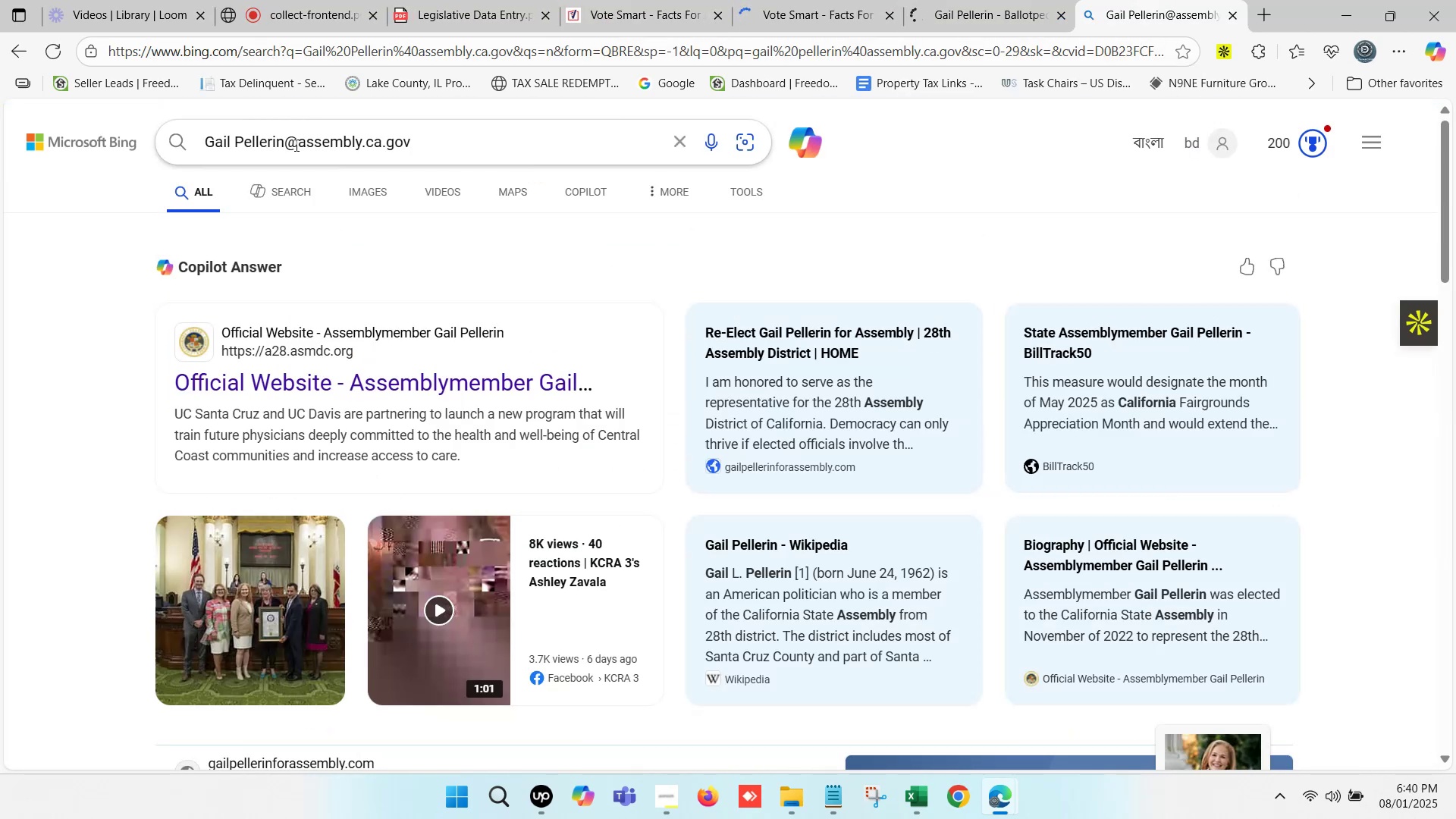 
left_click_drag(start_coordinate=[289, 140], to_coordinate=[193, 138])
 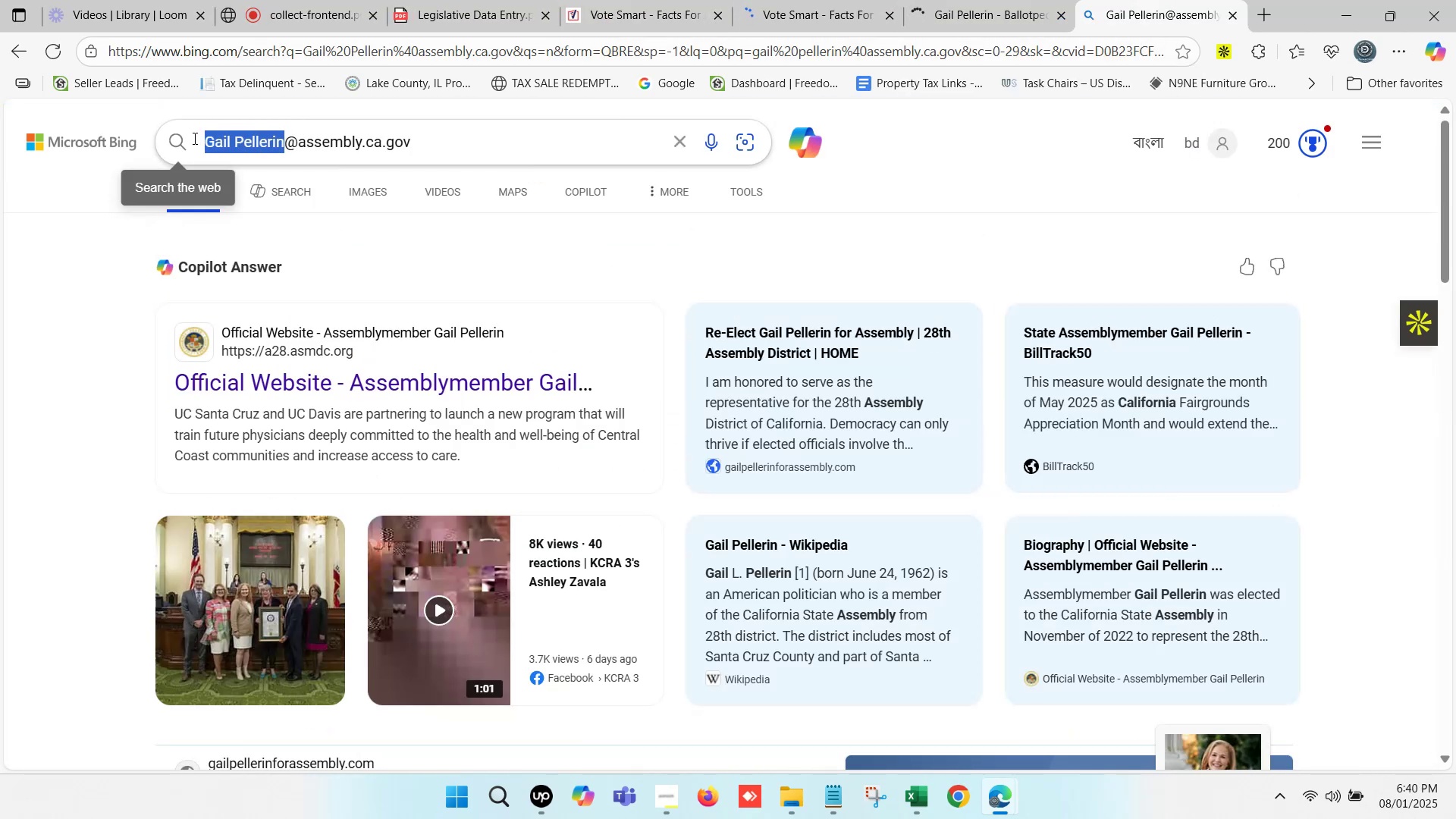 
key(Control+ControlLeft)
 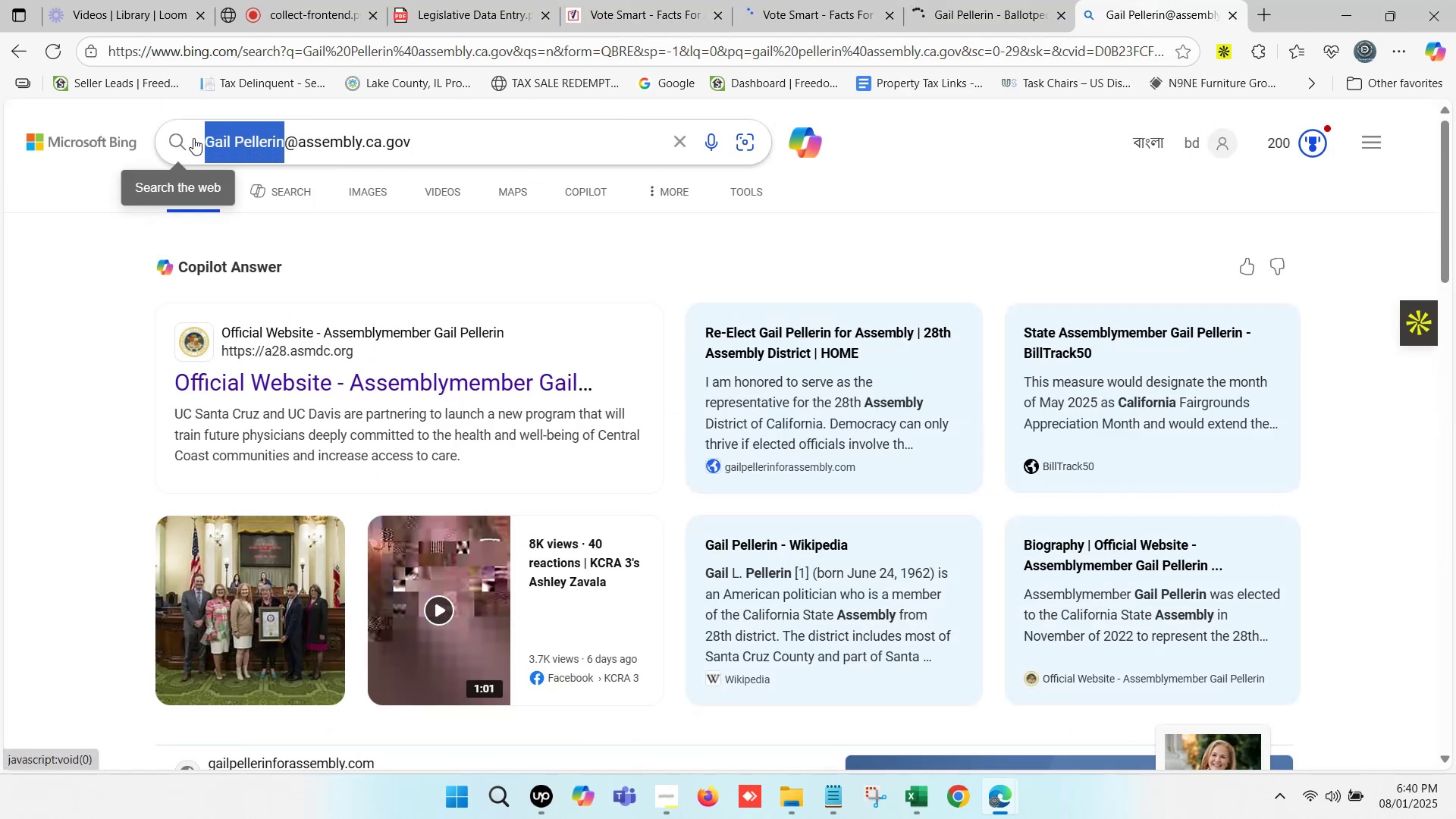 
key(Control+V)
 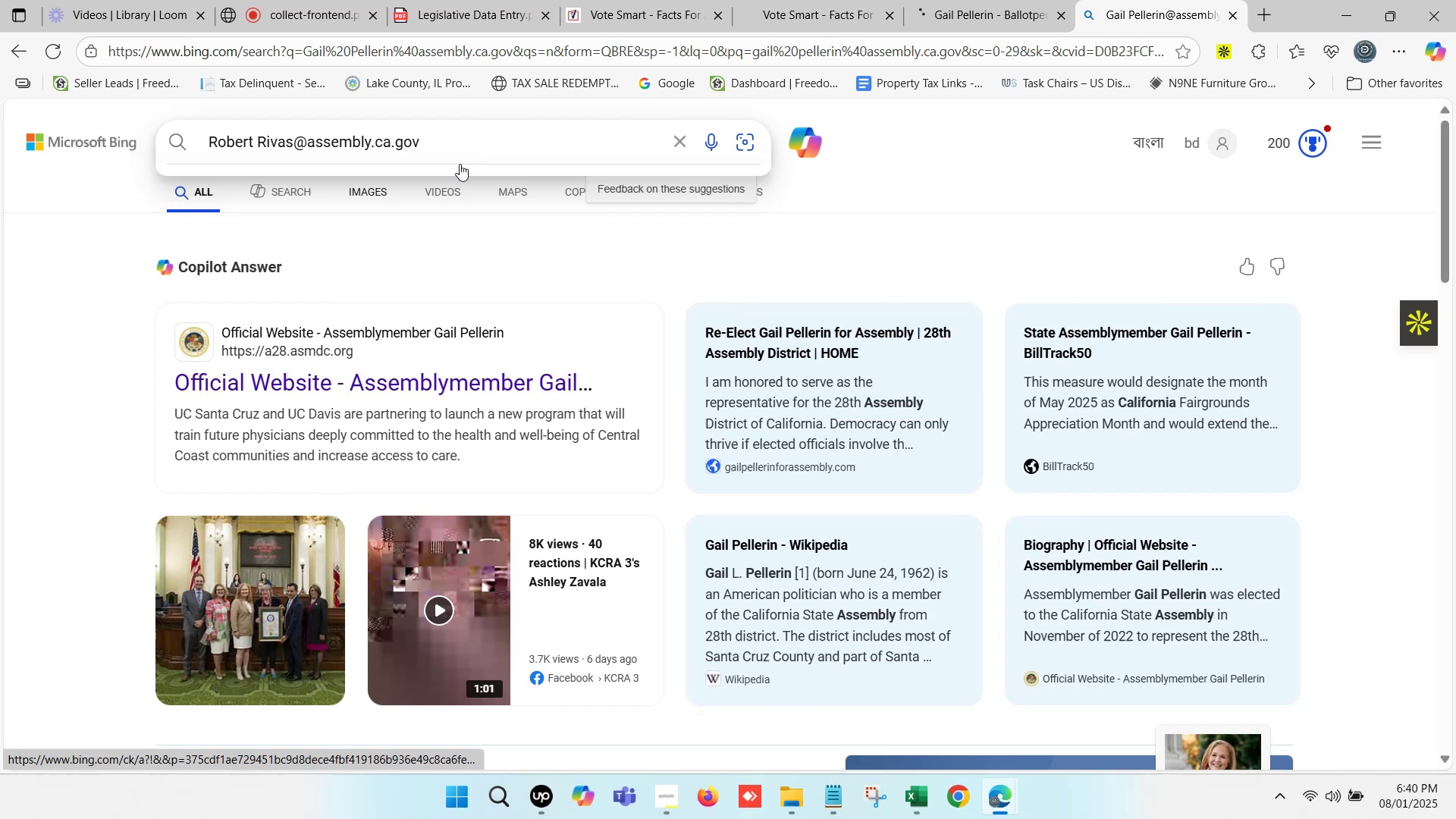 
key(Enter)
 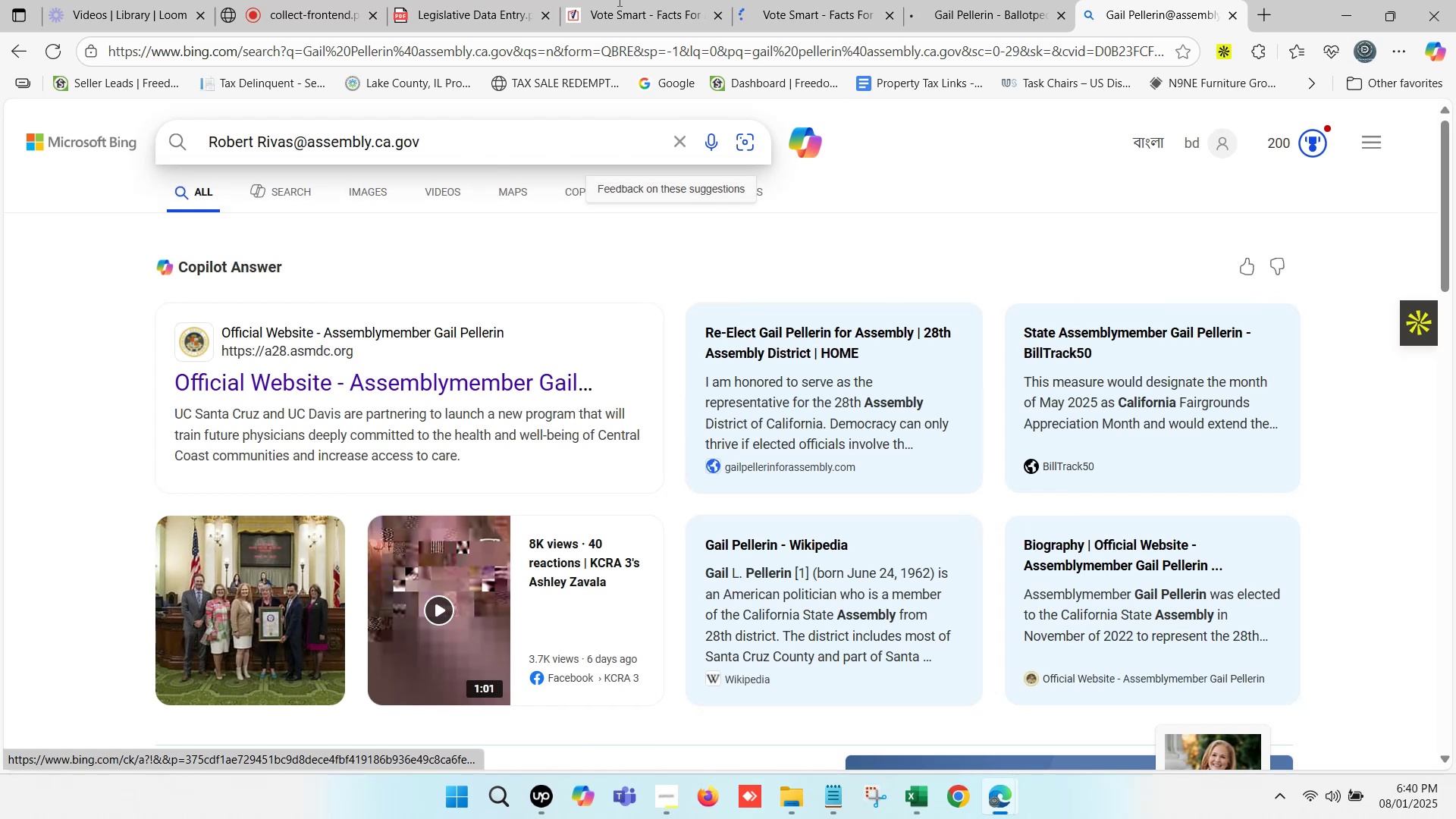 
left_click([617, 0])
 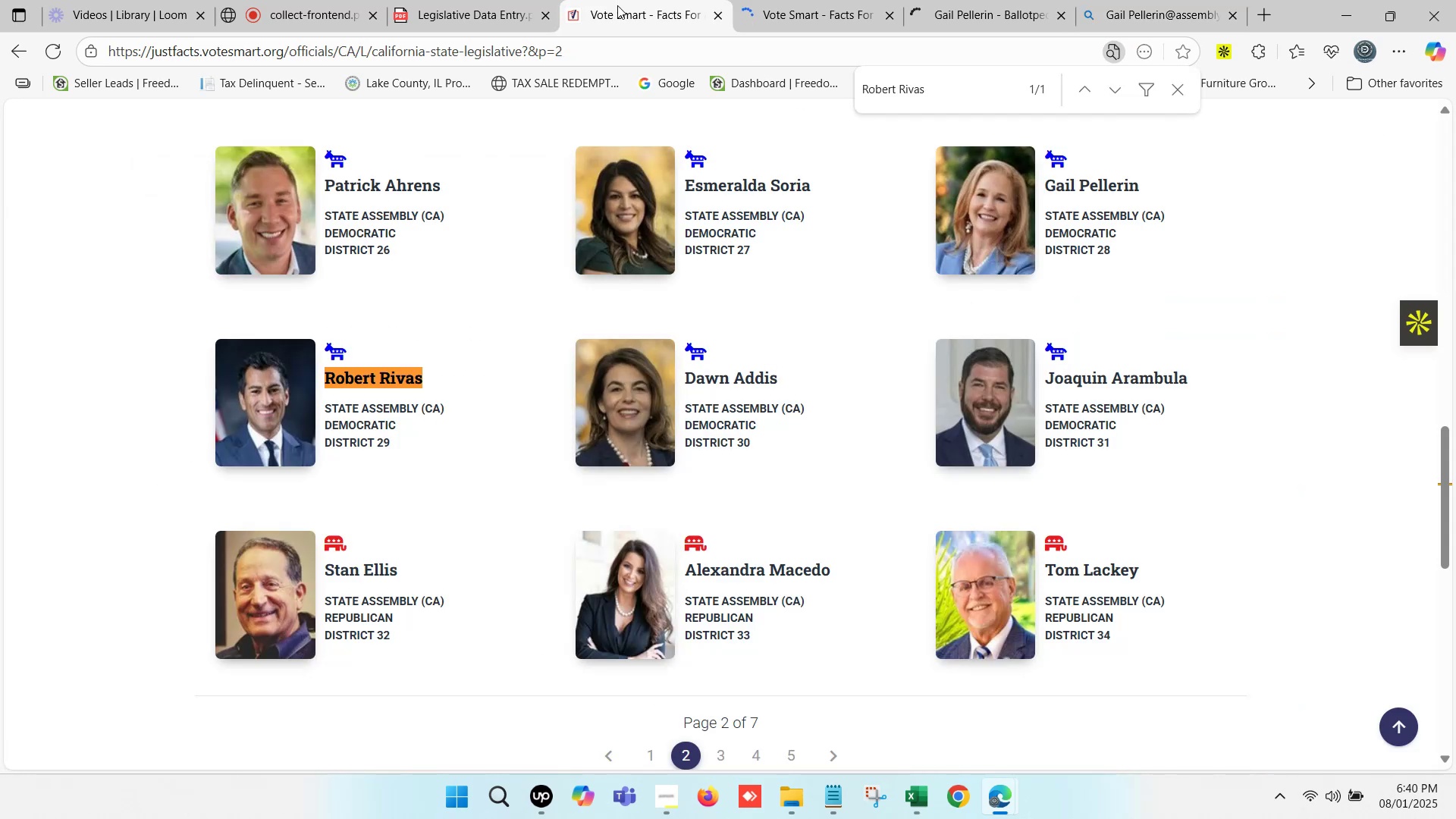 
key(Control+F)
 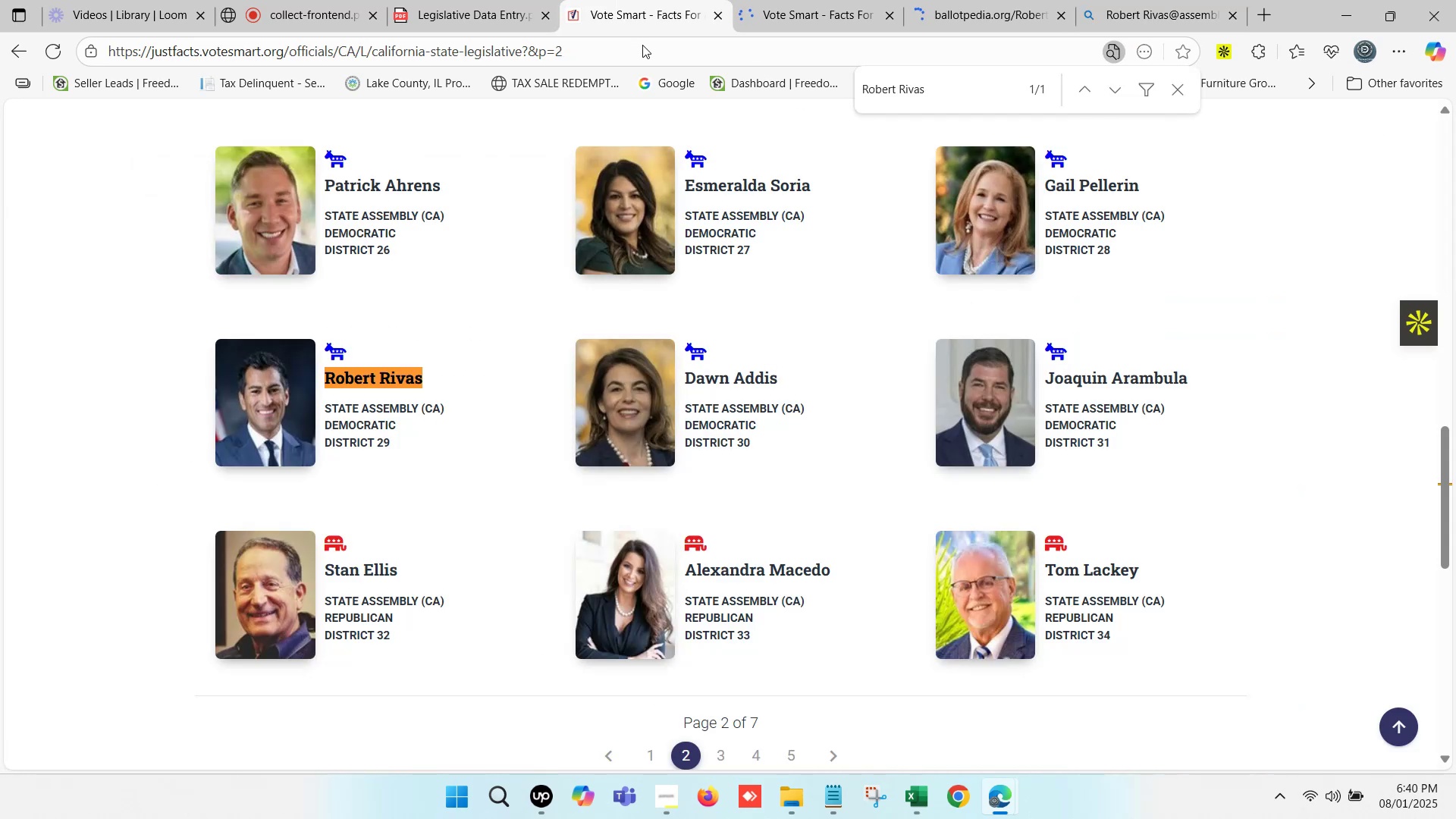 
key(Control+V)
 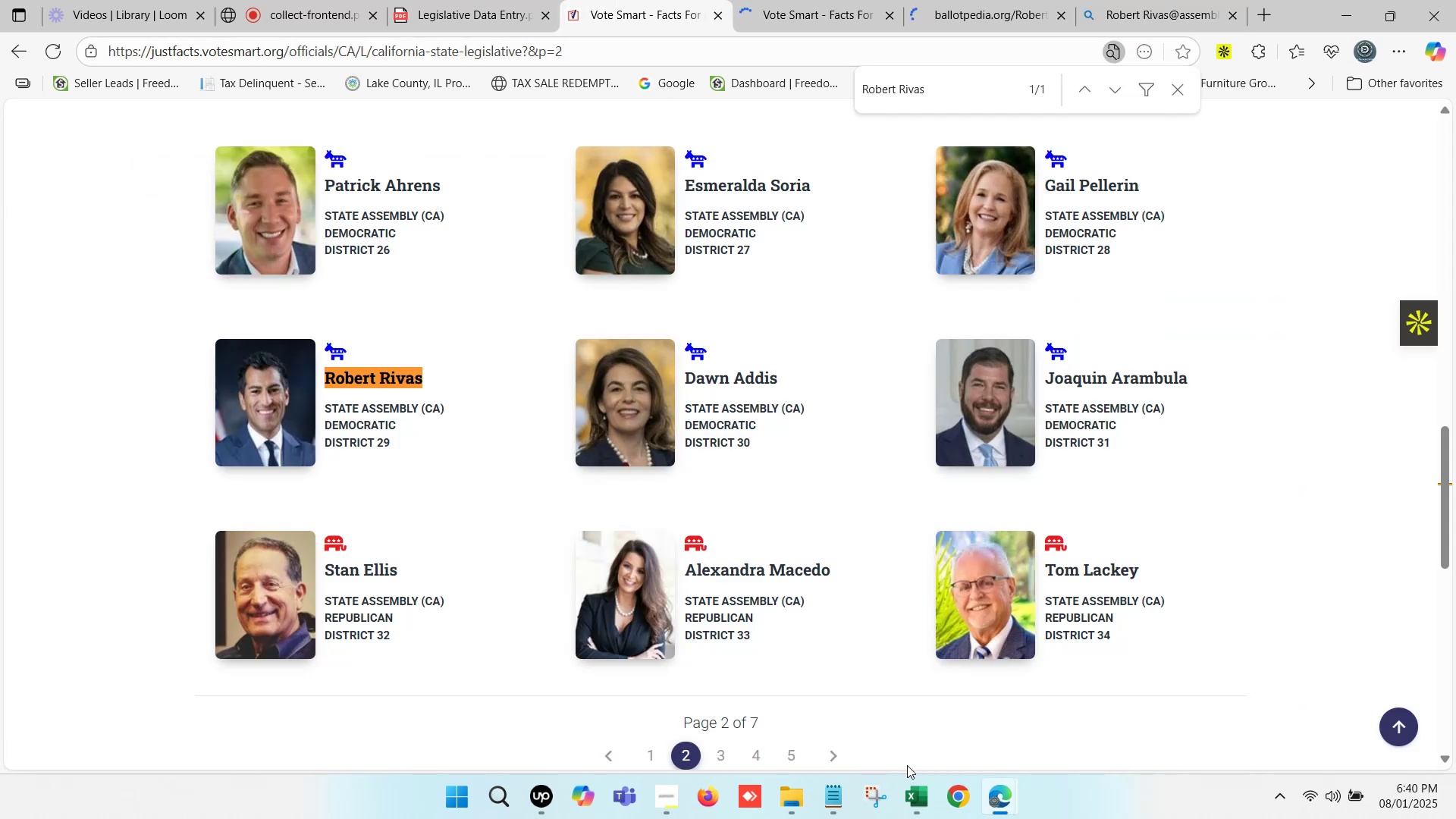 
left_click([915, 811])
 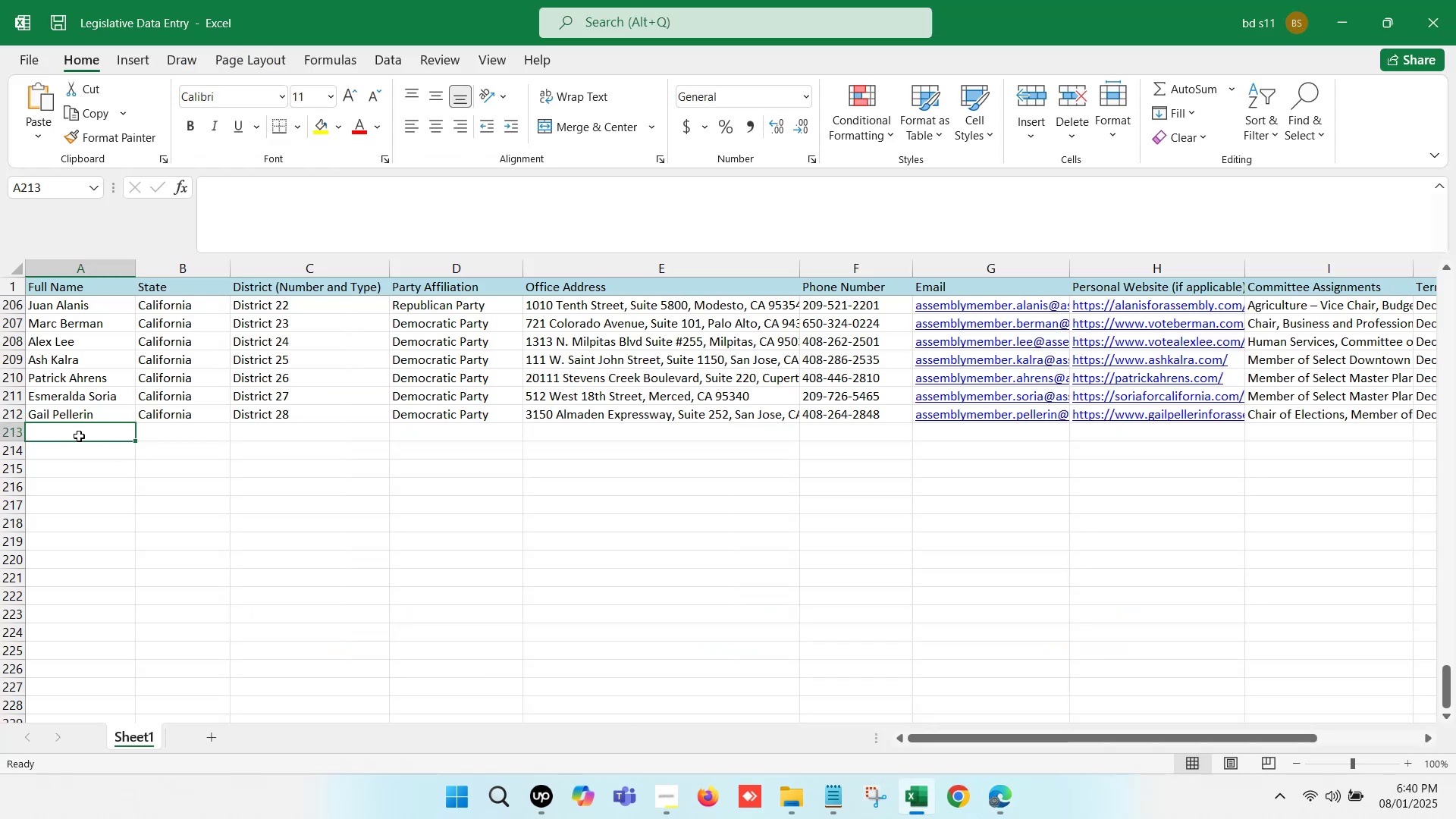 
double_click([79, 433])
 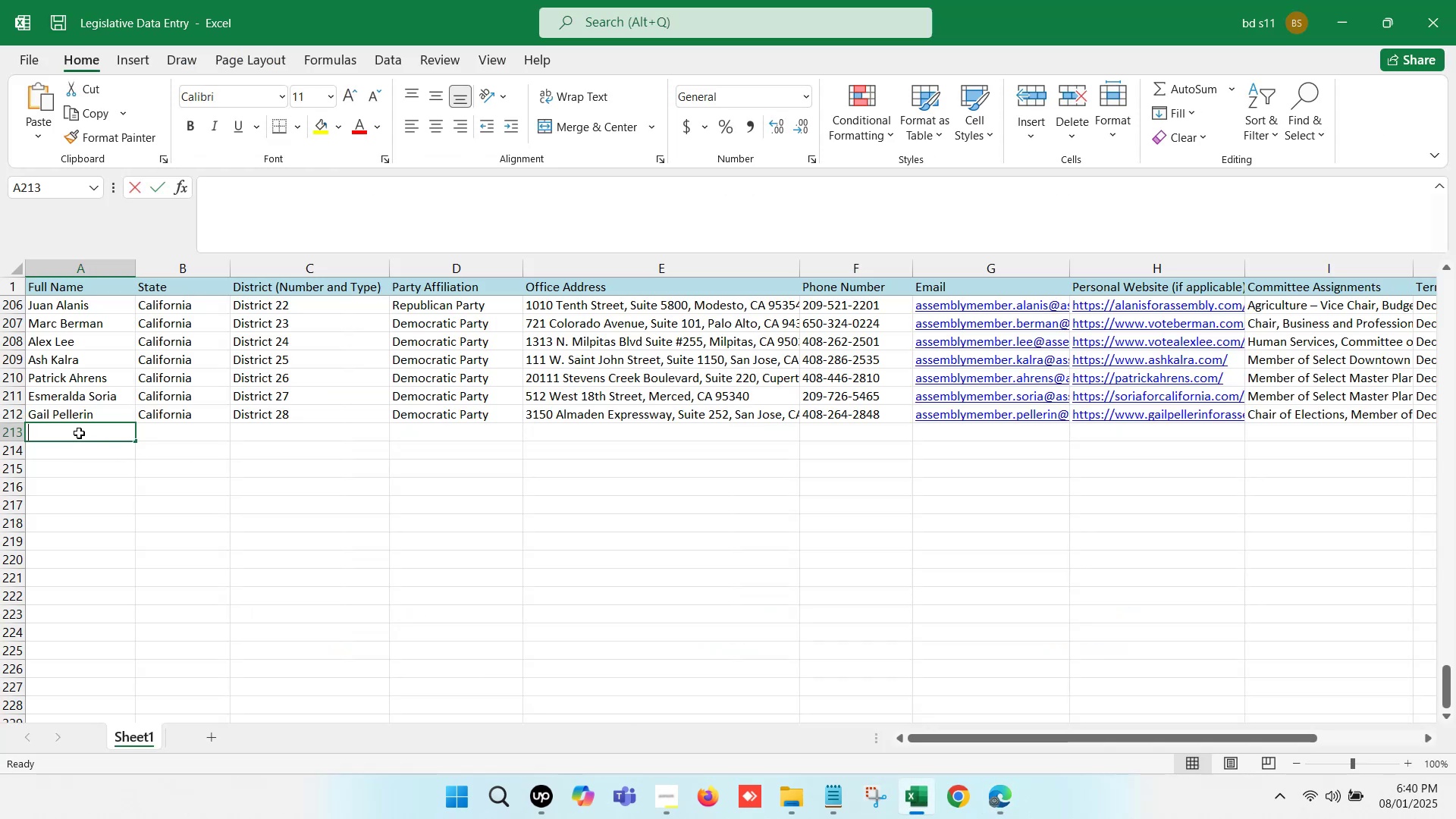 
key(Control+V)
 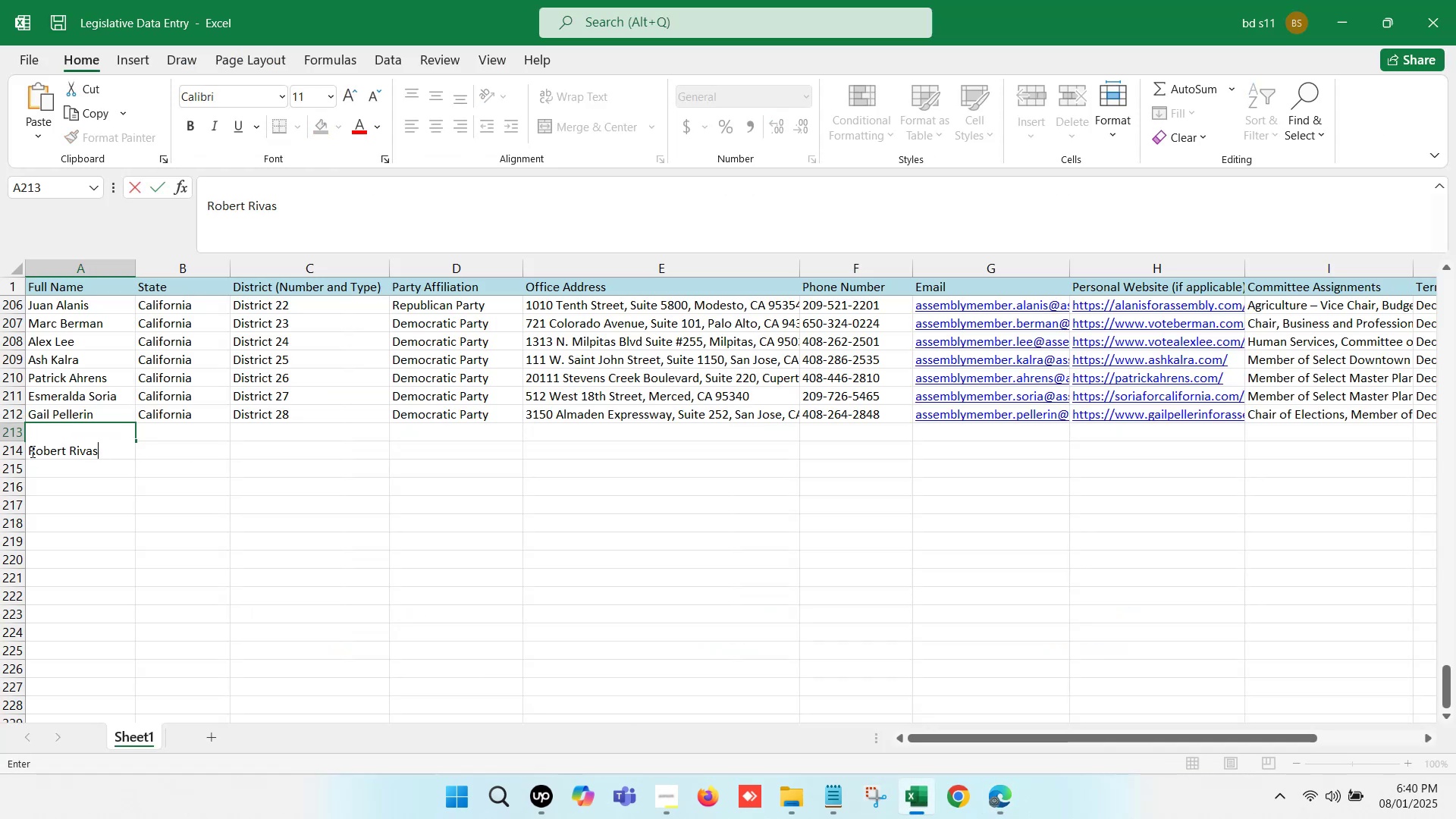 
left_click([30, 447])
 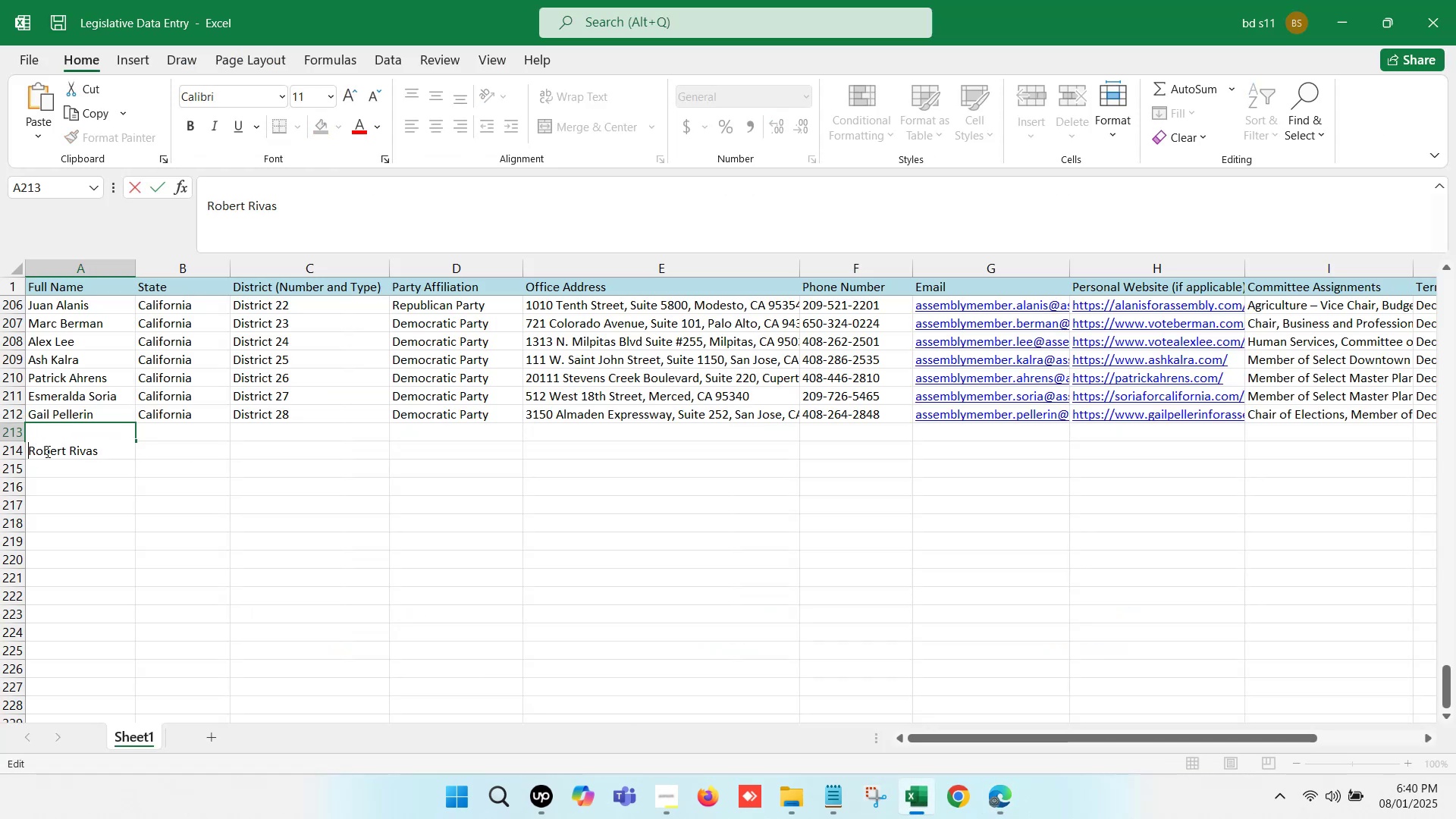 
key(Backspace)
 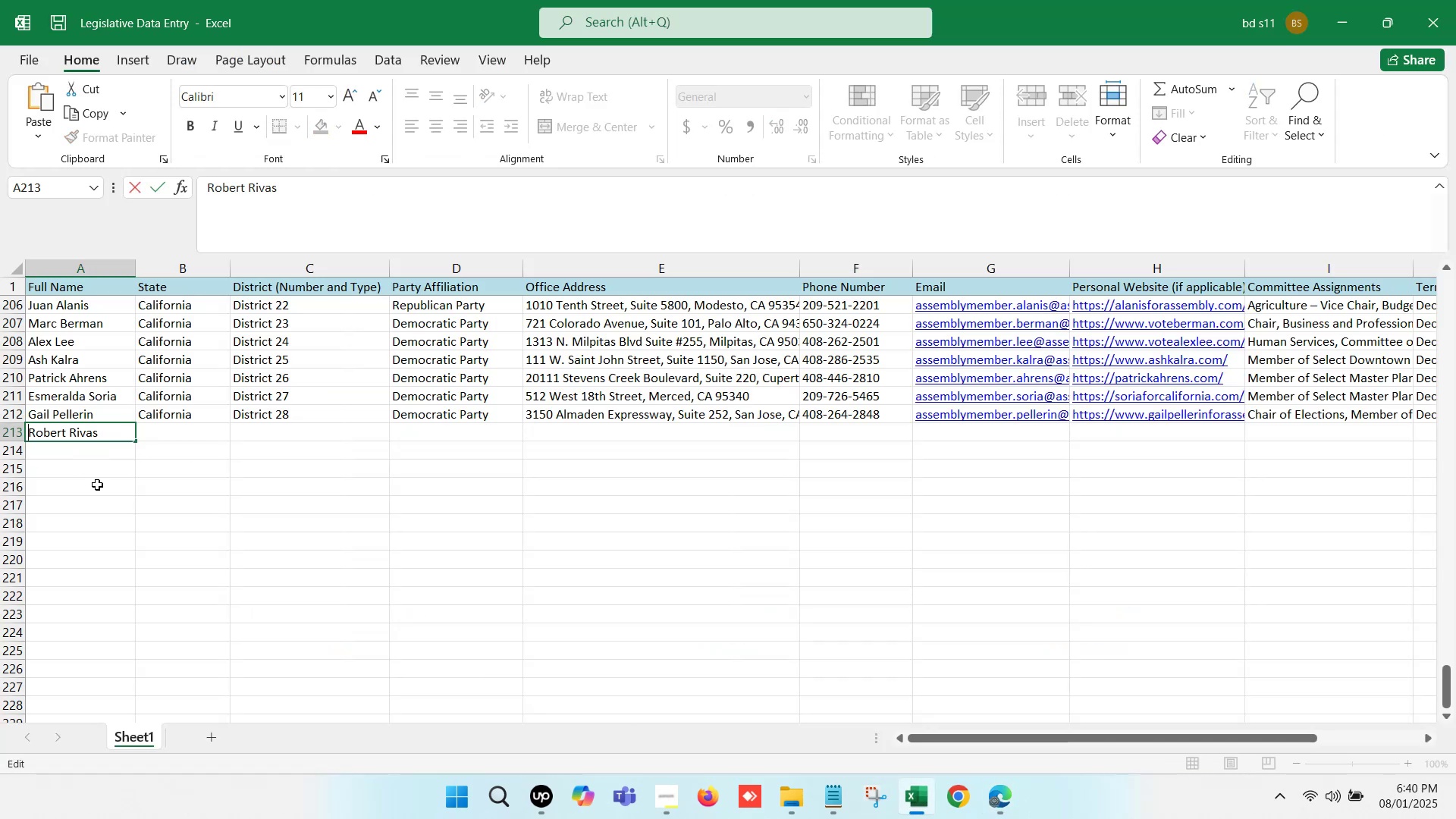 
left_click([97, 485])
 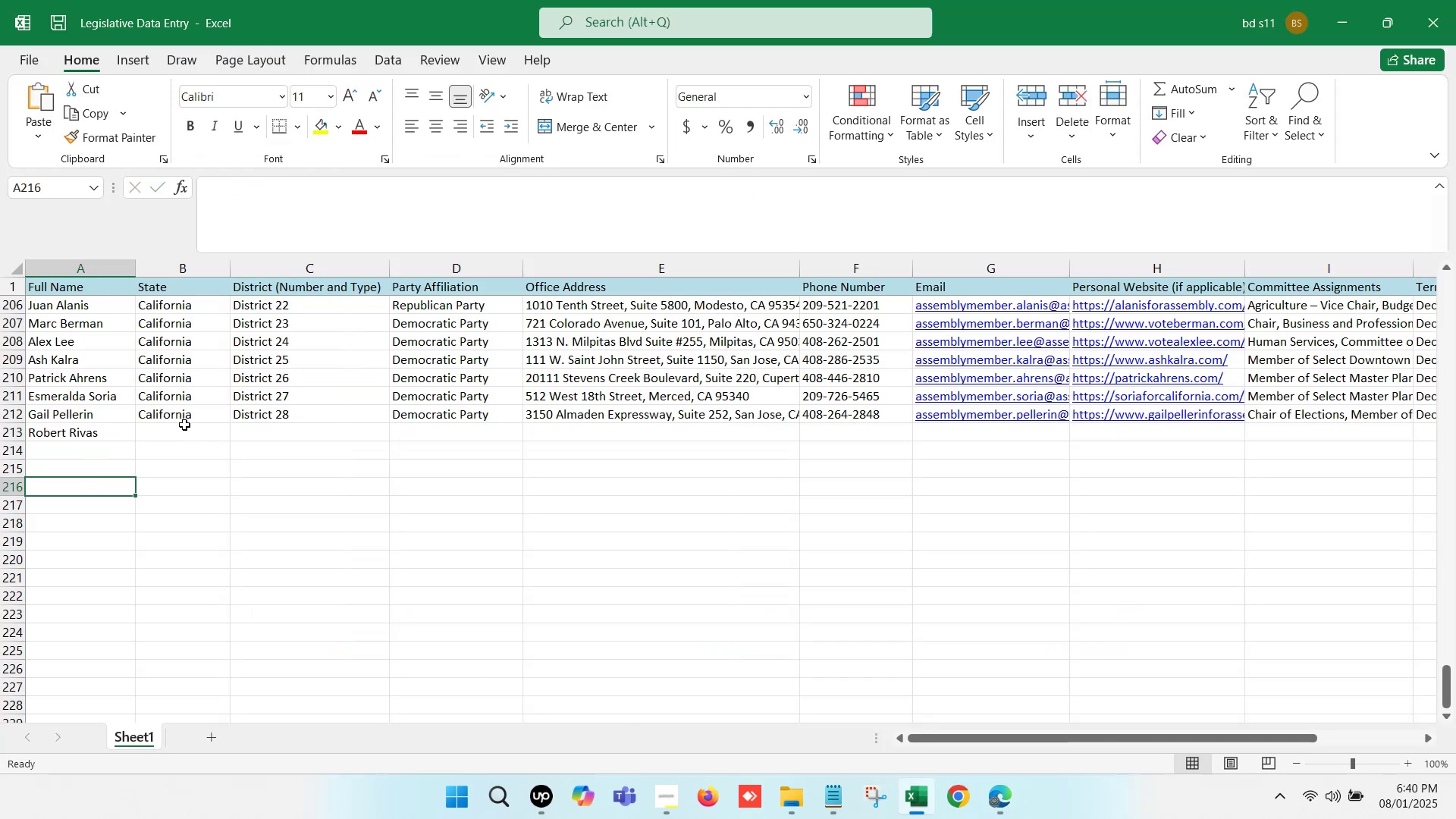 
left_click_drag(start_coordinate=[180, 413], to_coordinate=[419, 410])
 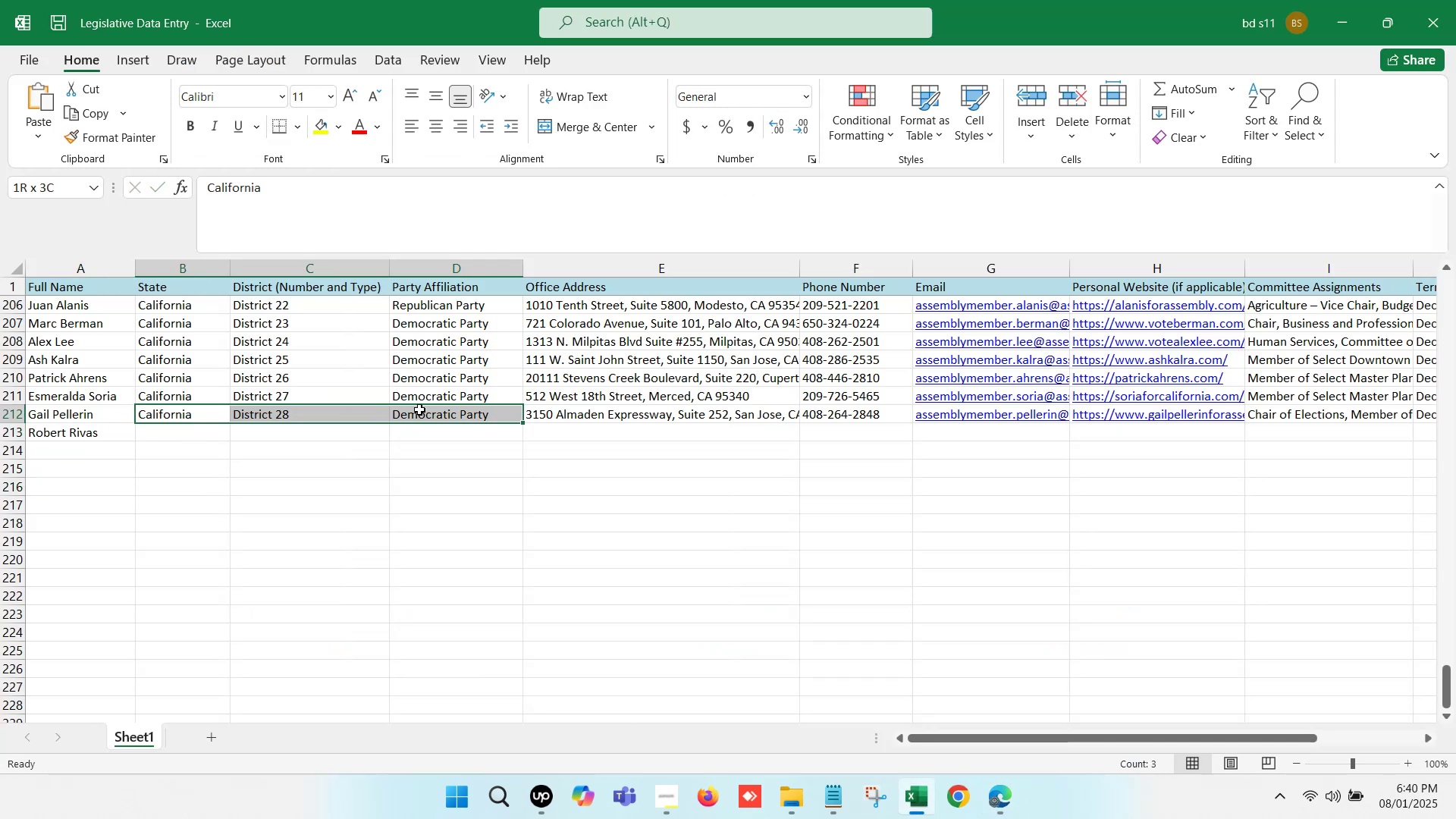 
key(Control+ControlLeft)
 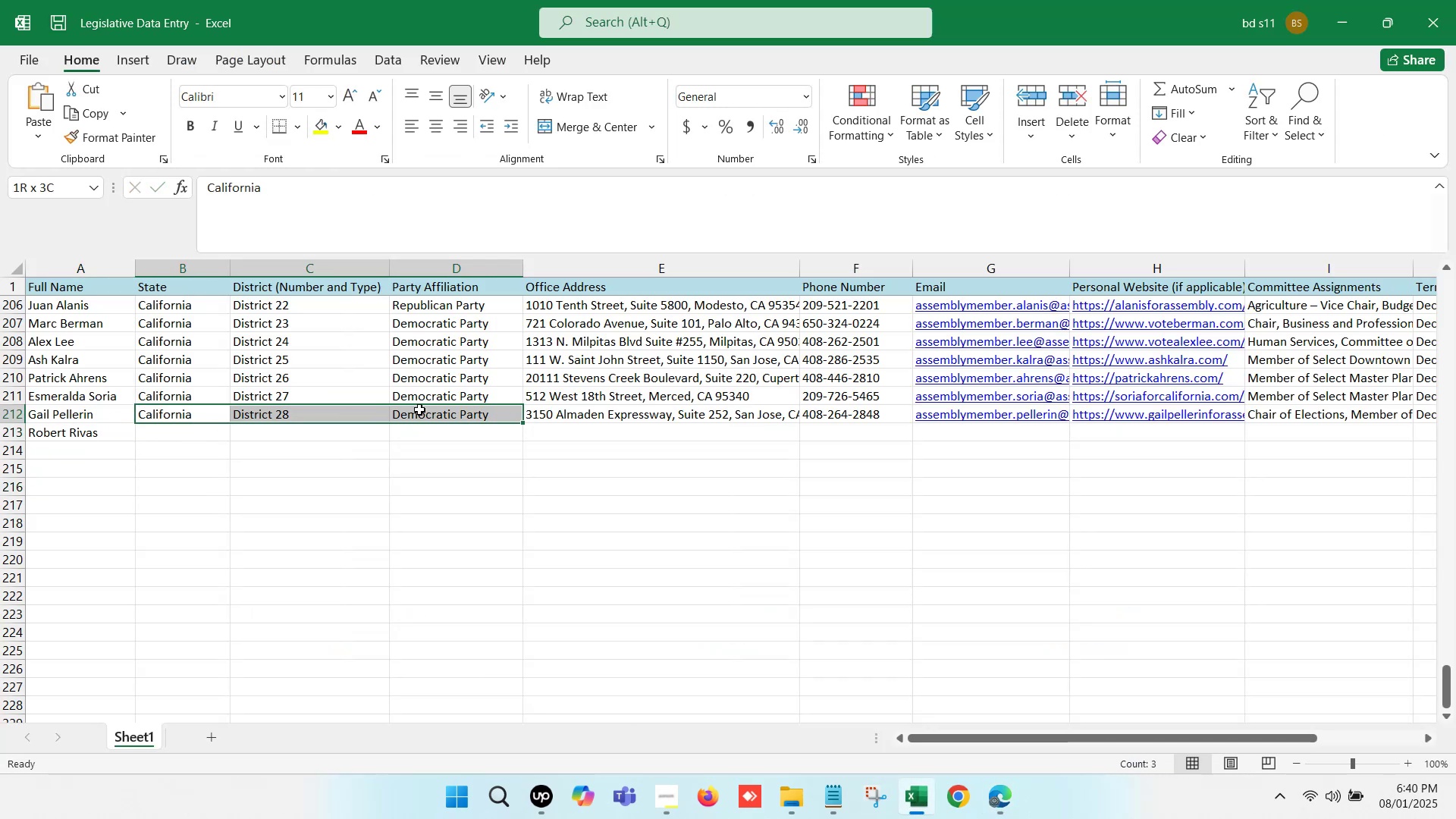 
key(Control+C)
 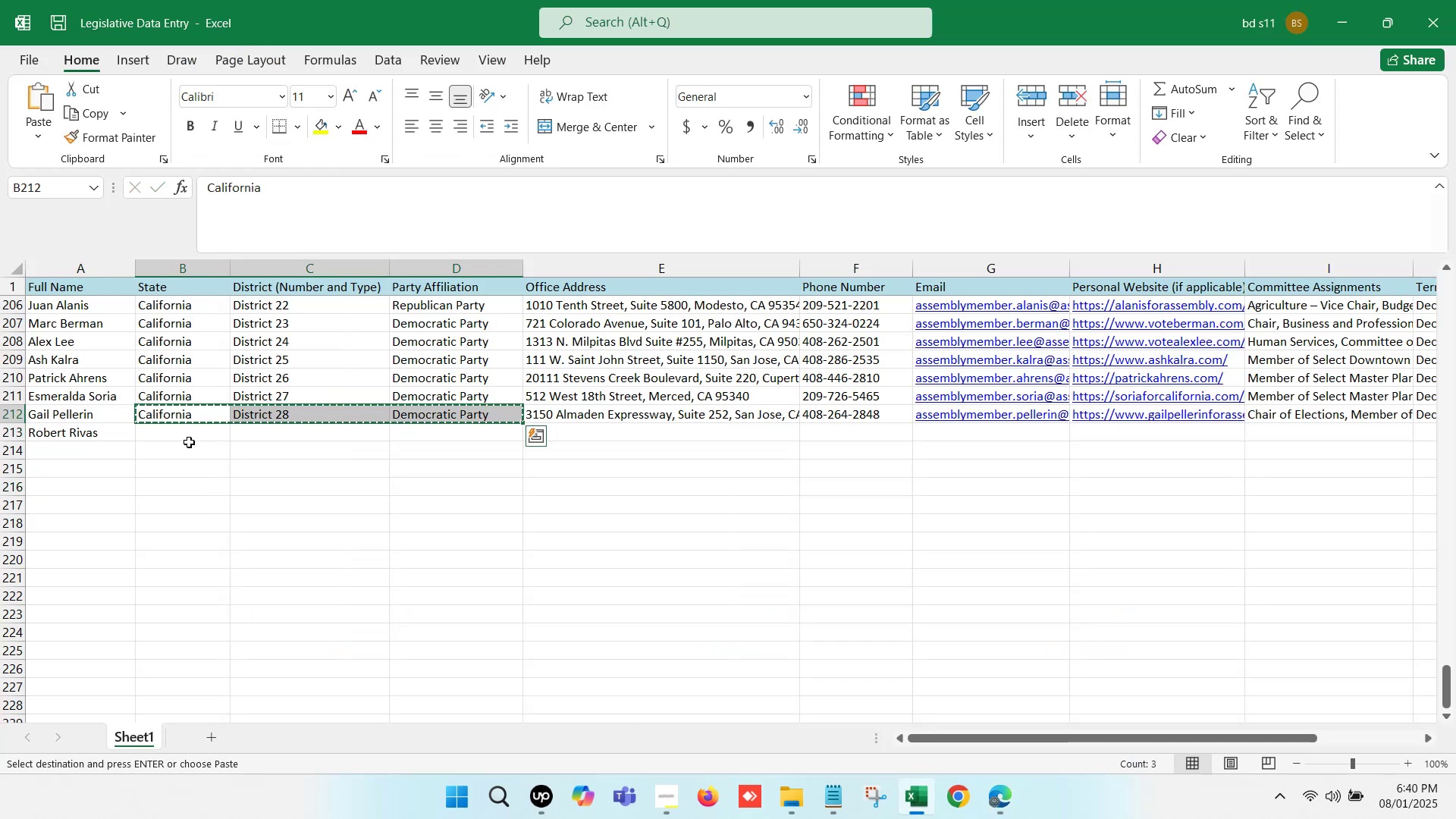 
key(Control+ControlLeft)
 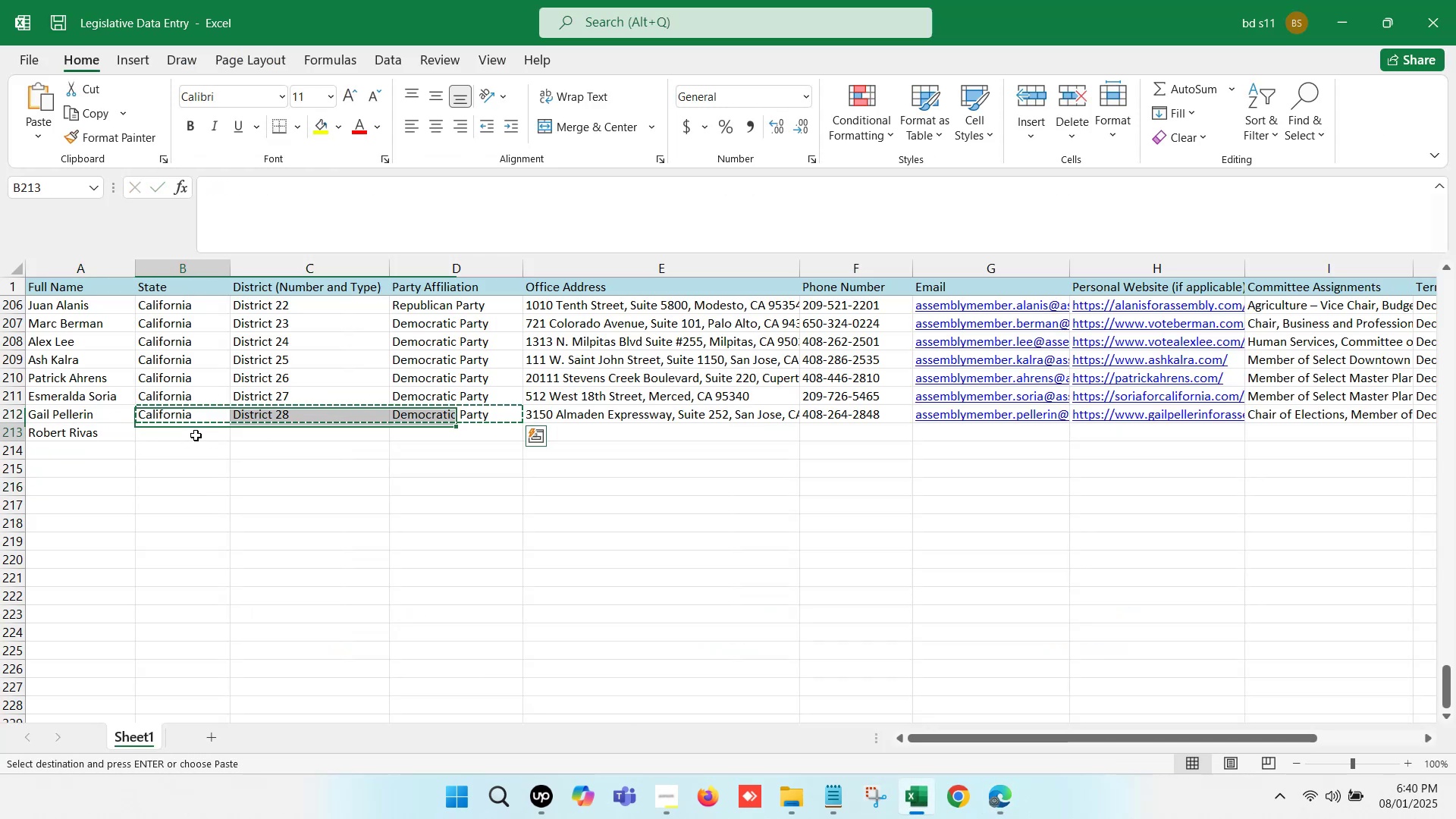 
key(Control+V)
 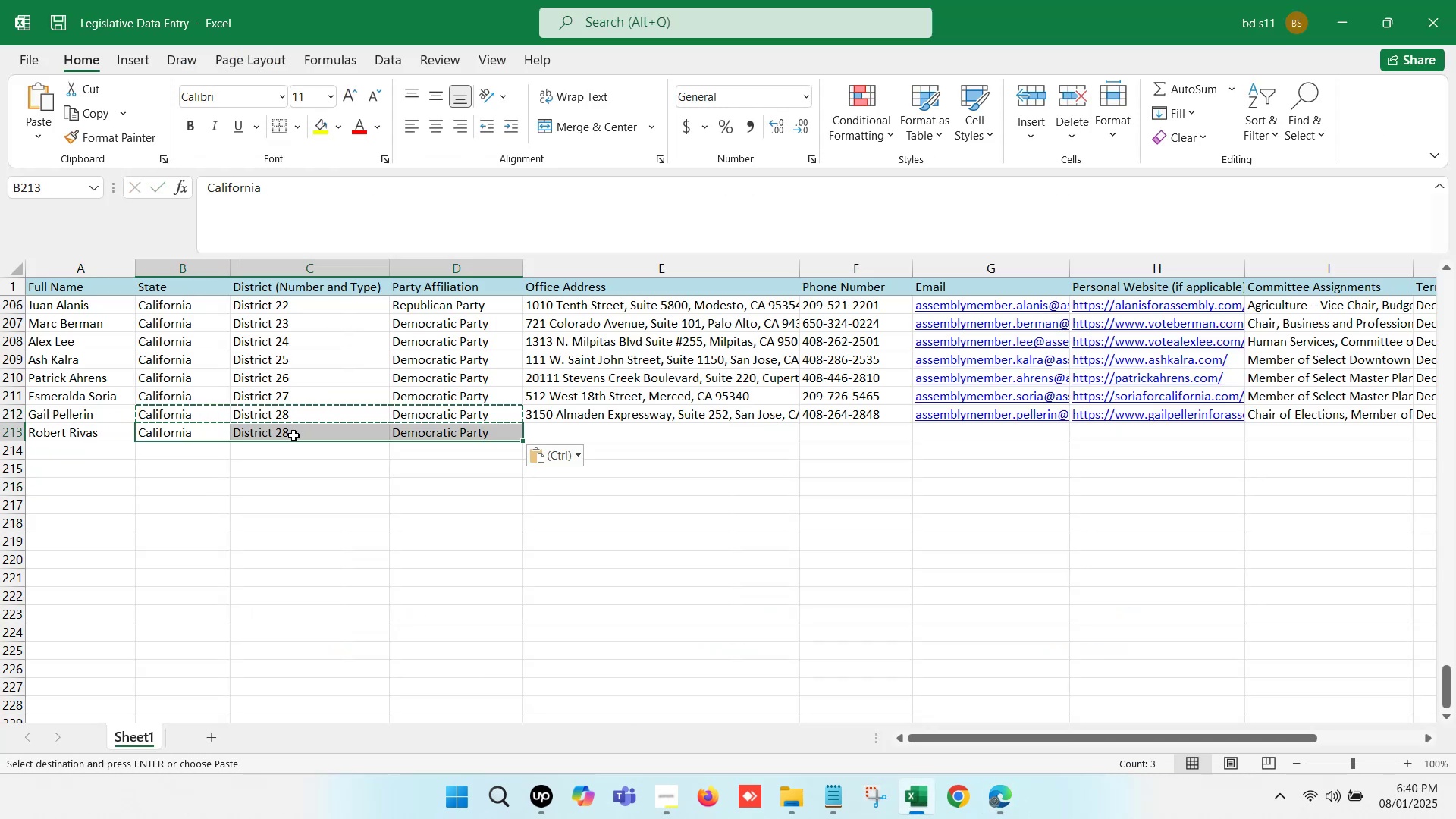 
double_click([293, 435])
 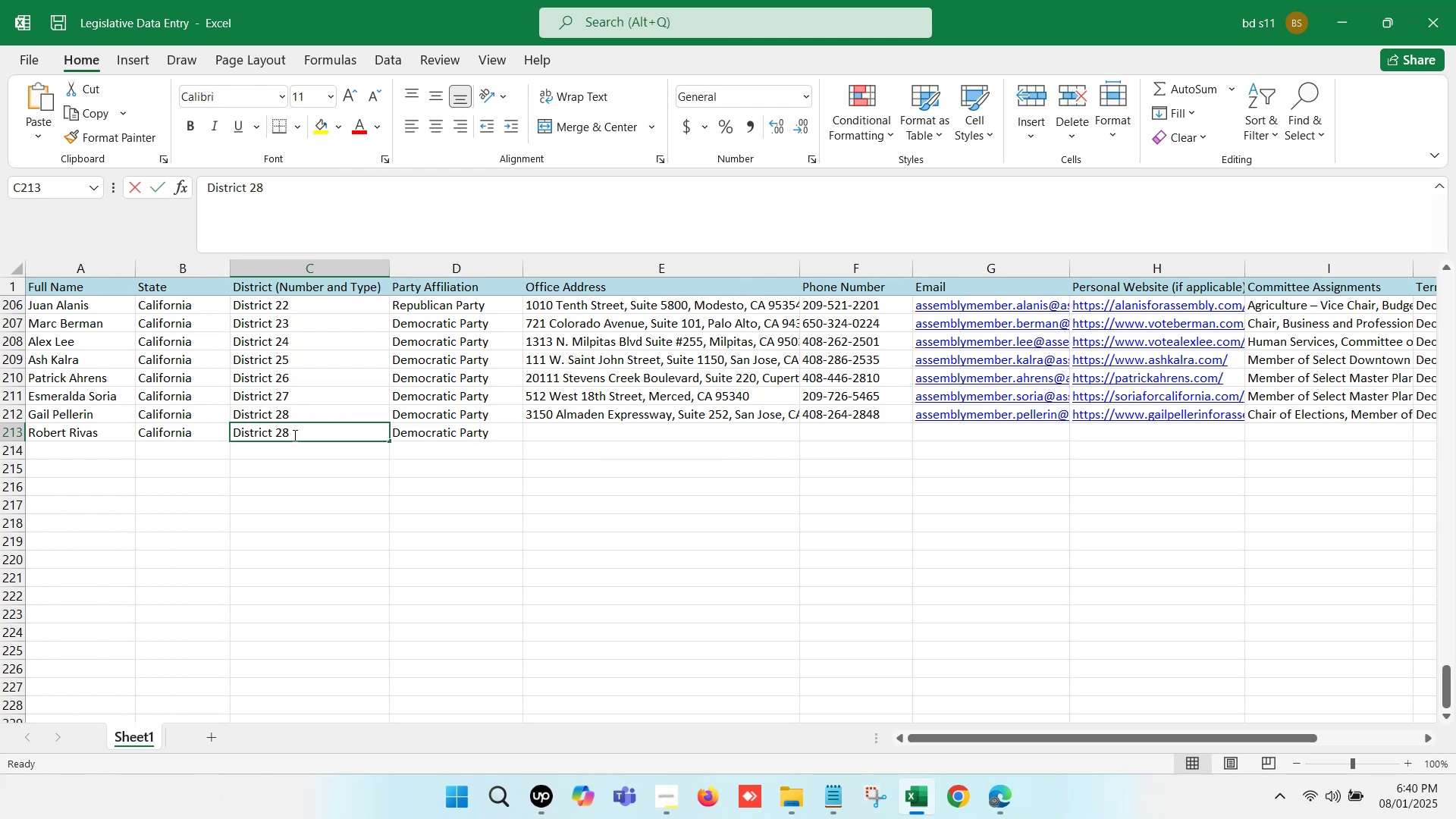 
key(Backspace)
 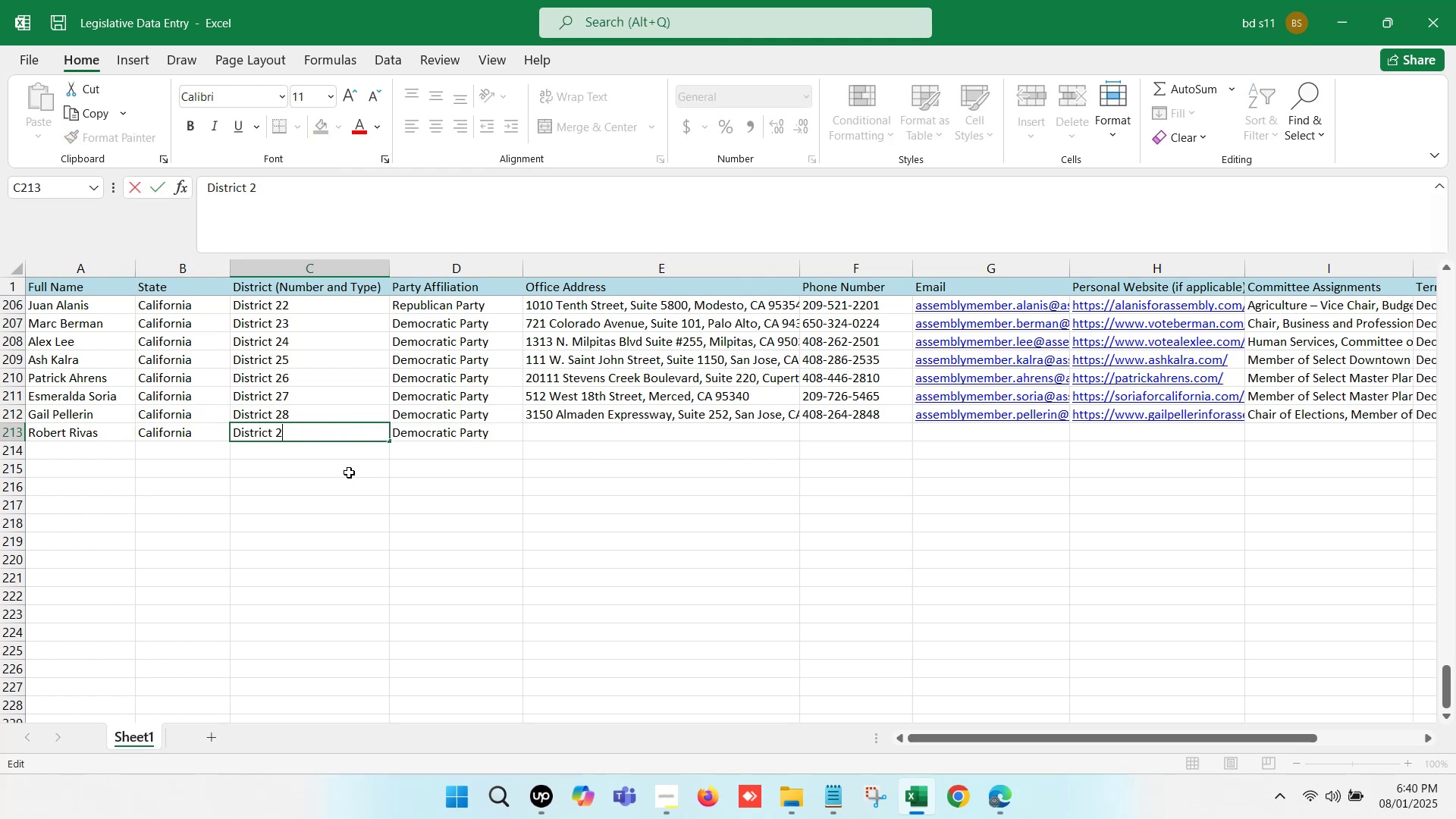 
key(9)
 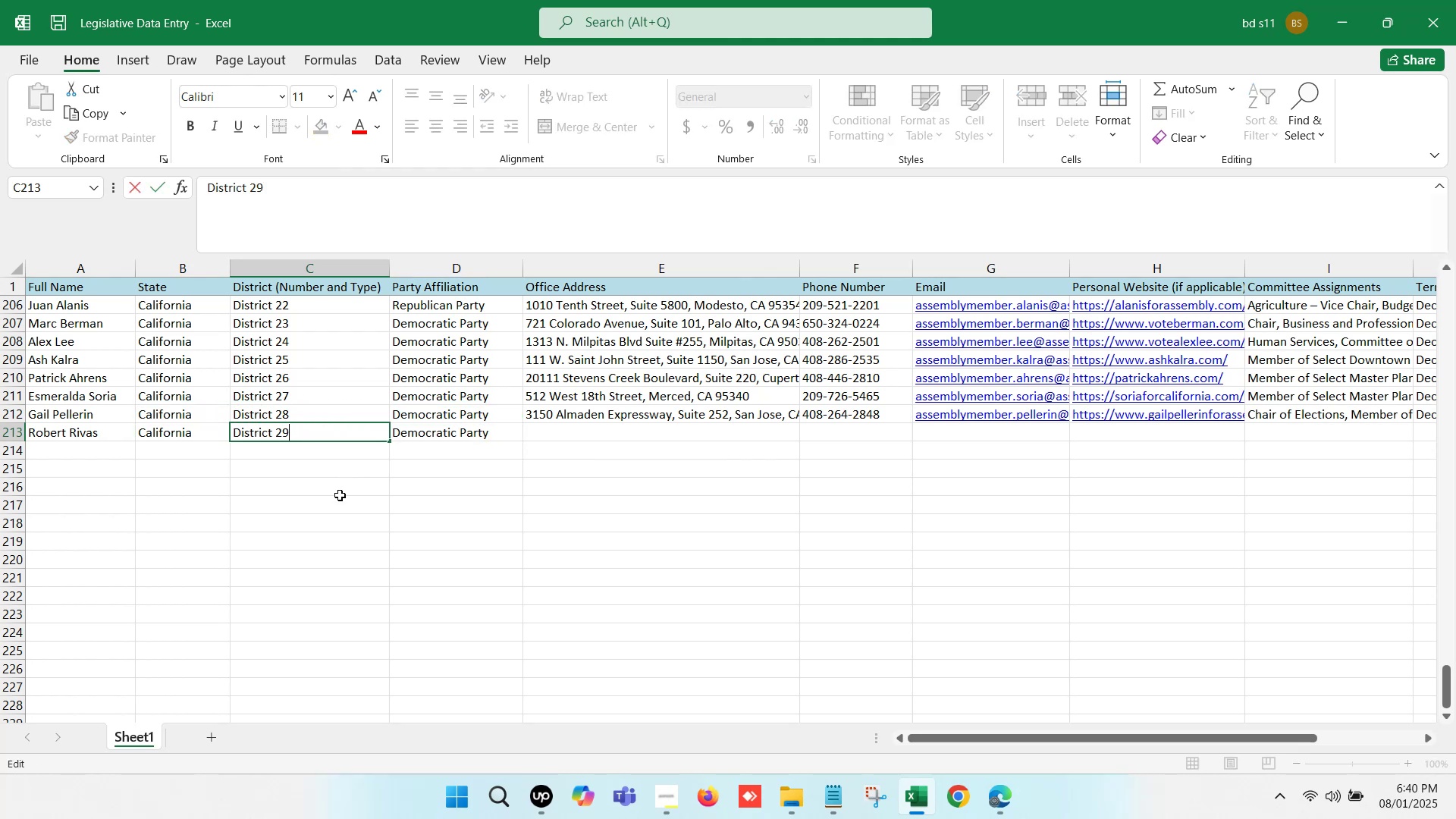 
left_click([340, 495])
 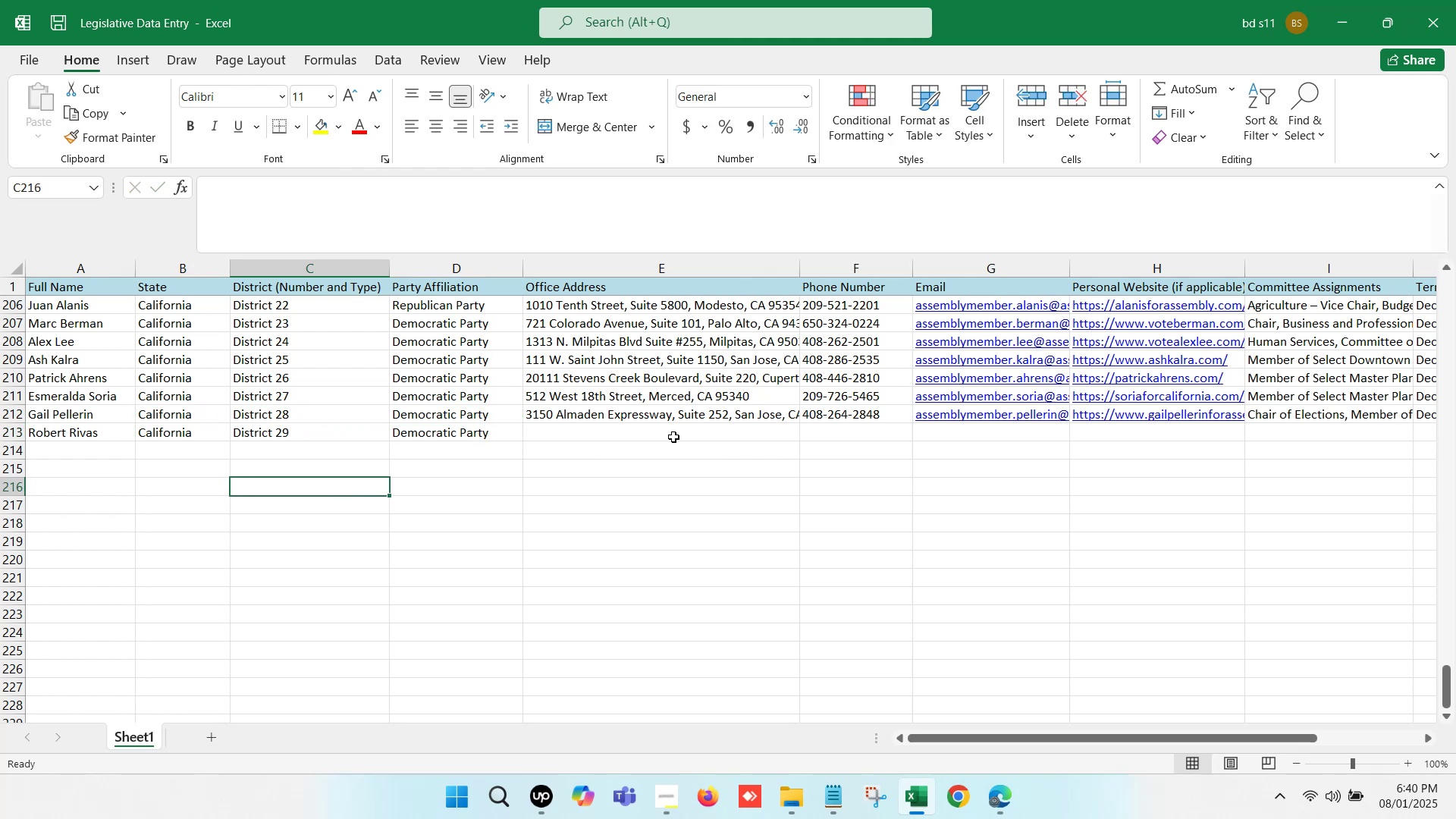 
left_click([632, 435])
 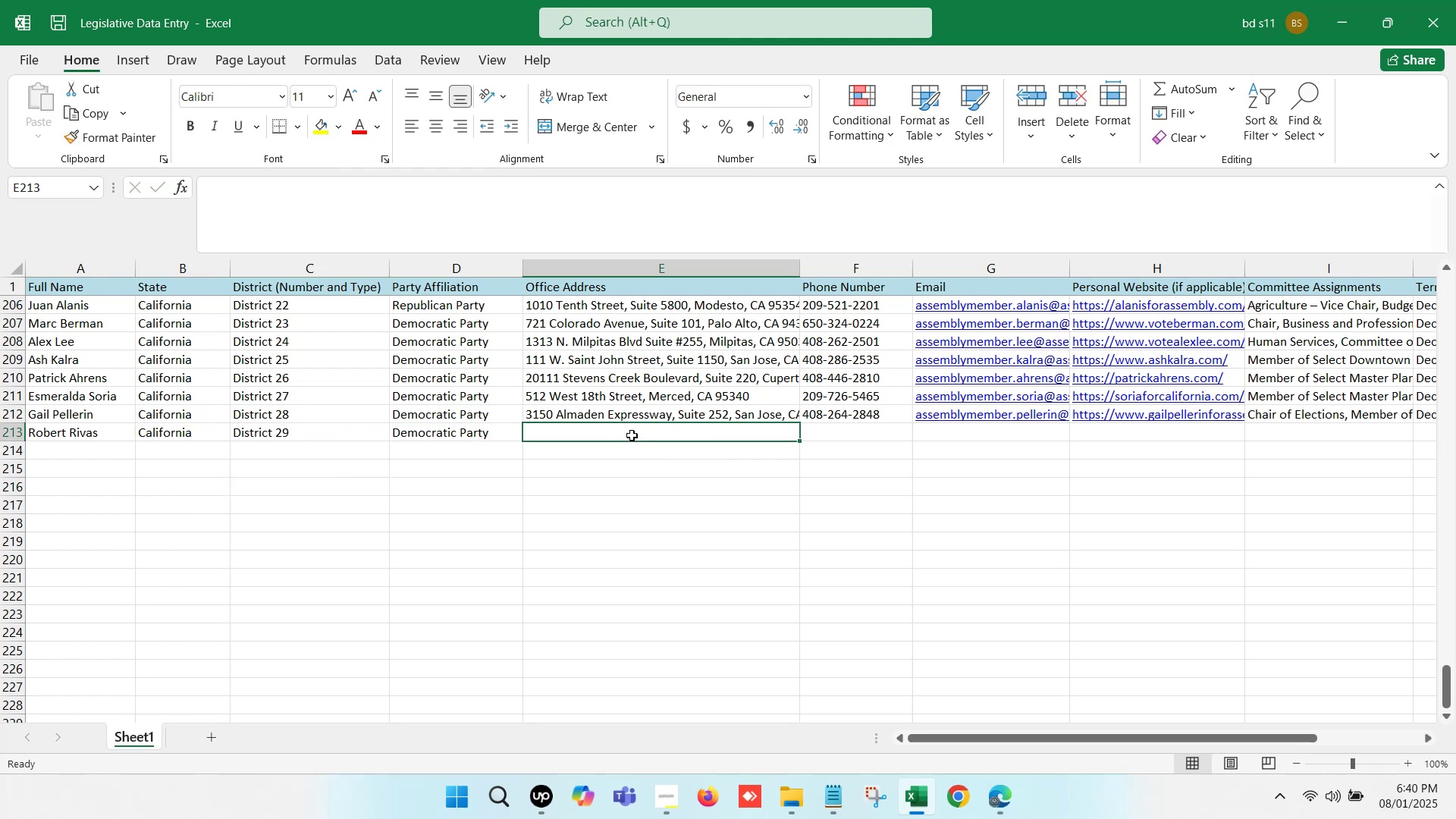 
key(Control+S)
 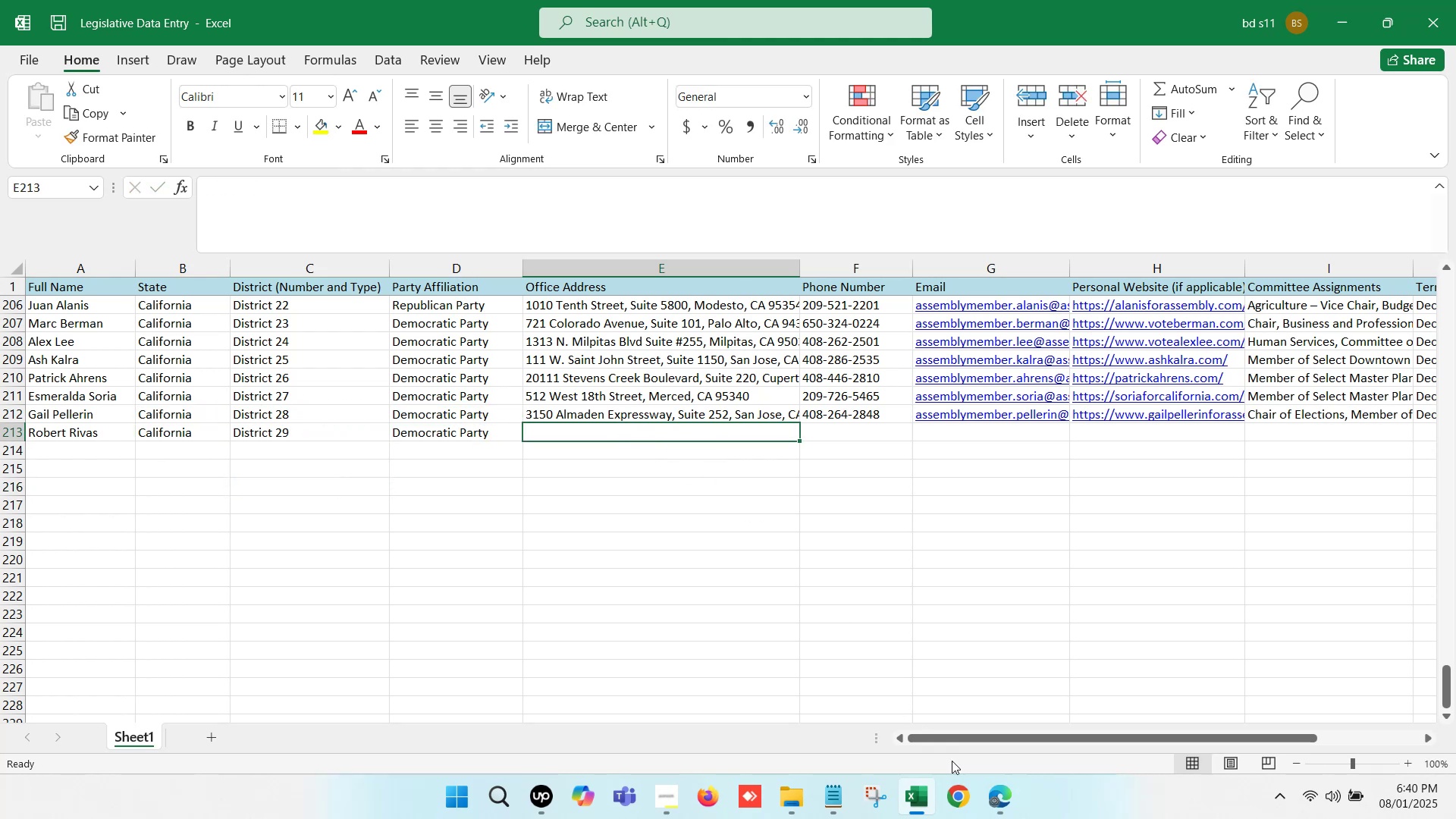 
left_click([1002, 805])
 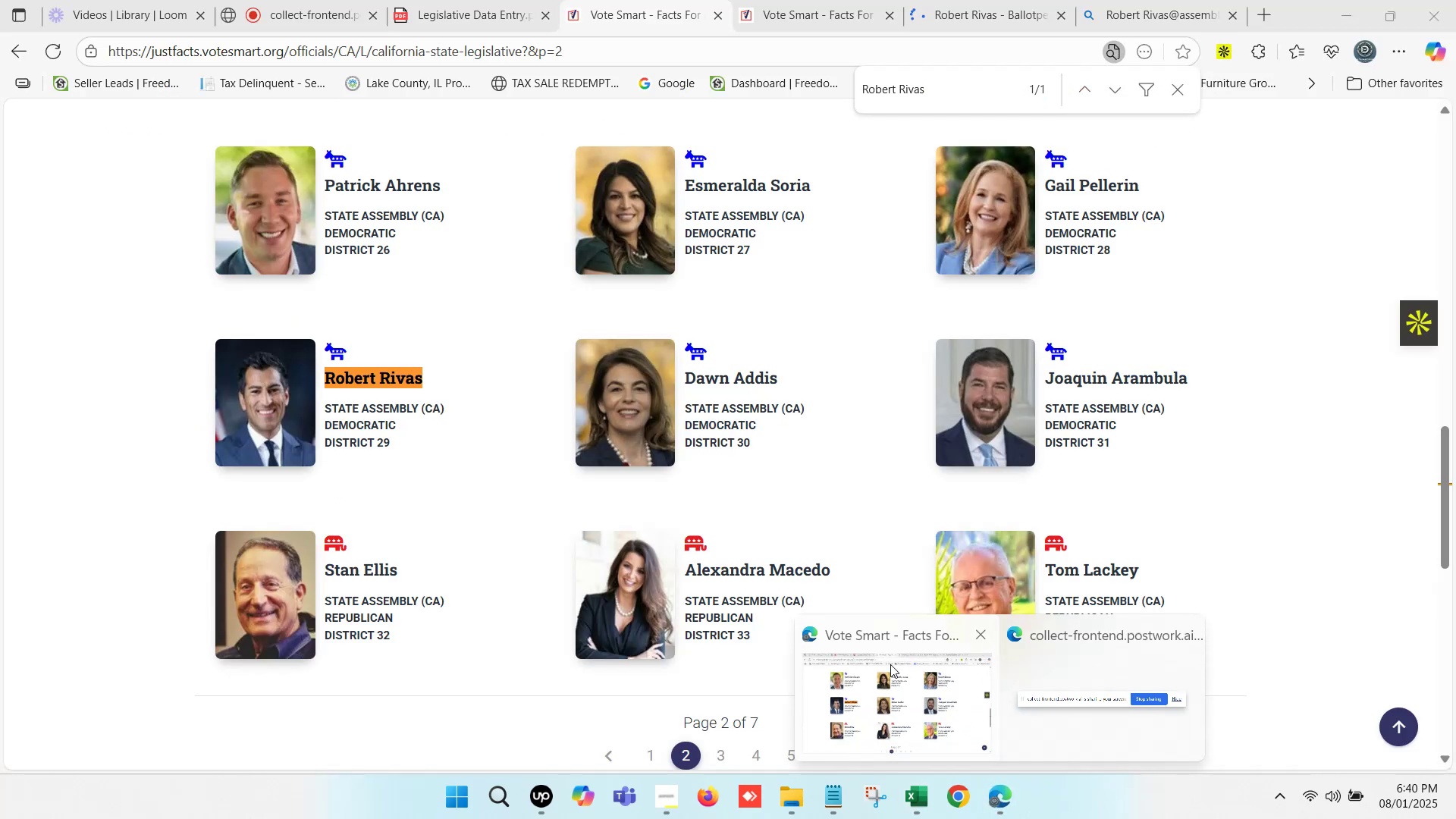 
left_click([890, 664])
 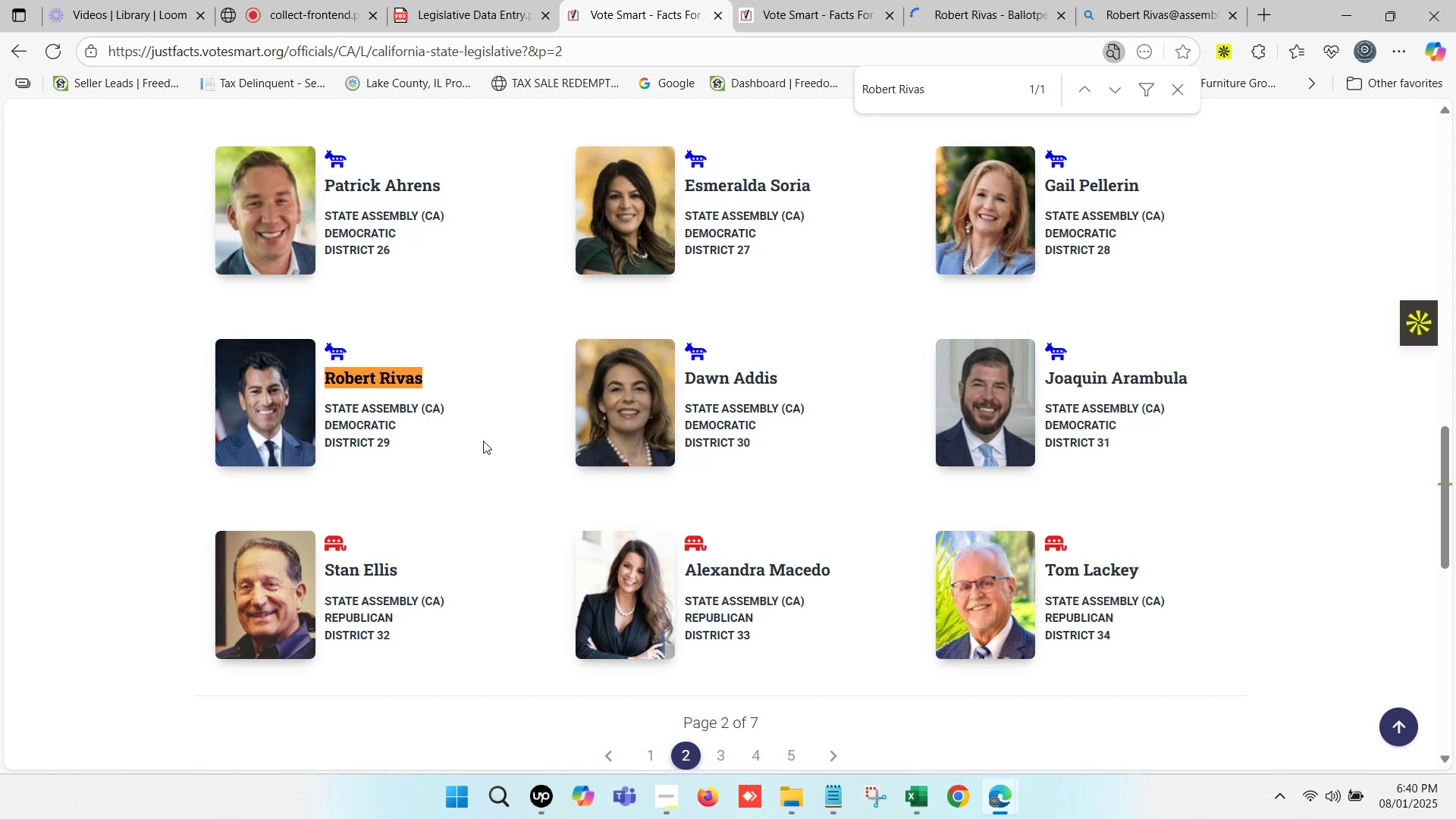 
wait(5.85)
 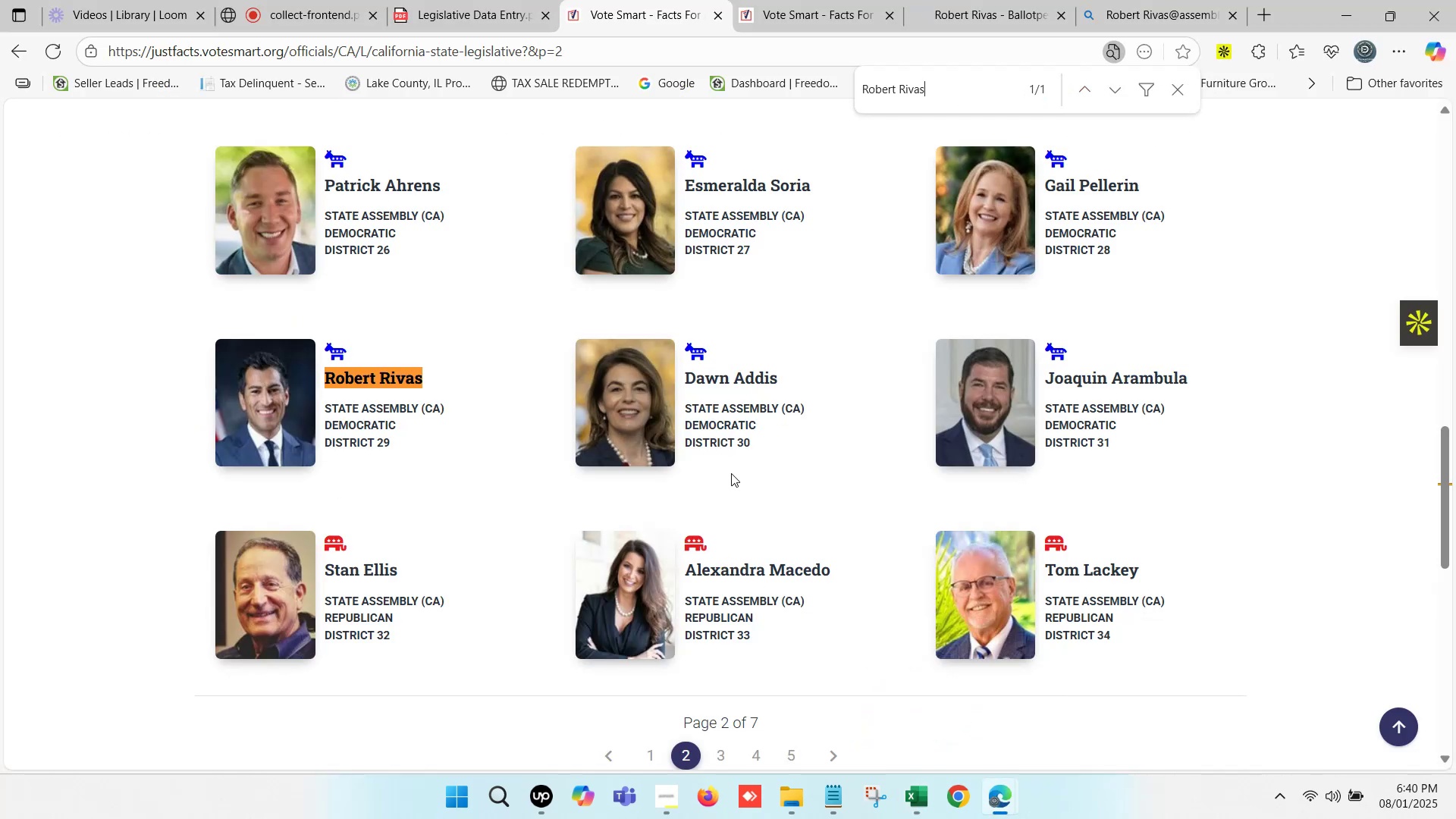 
left_click([828, 0])
 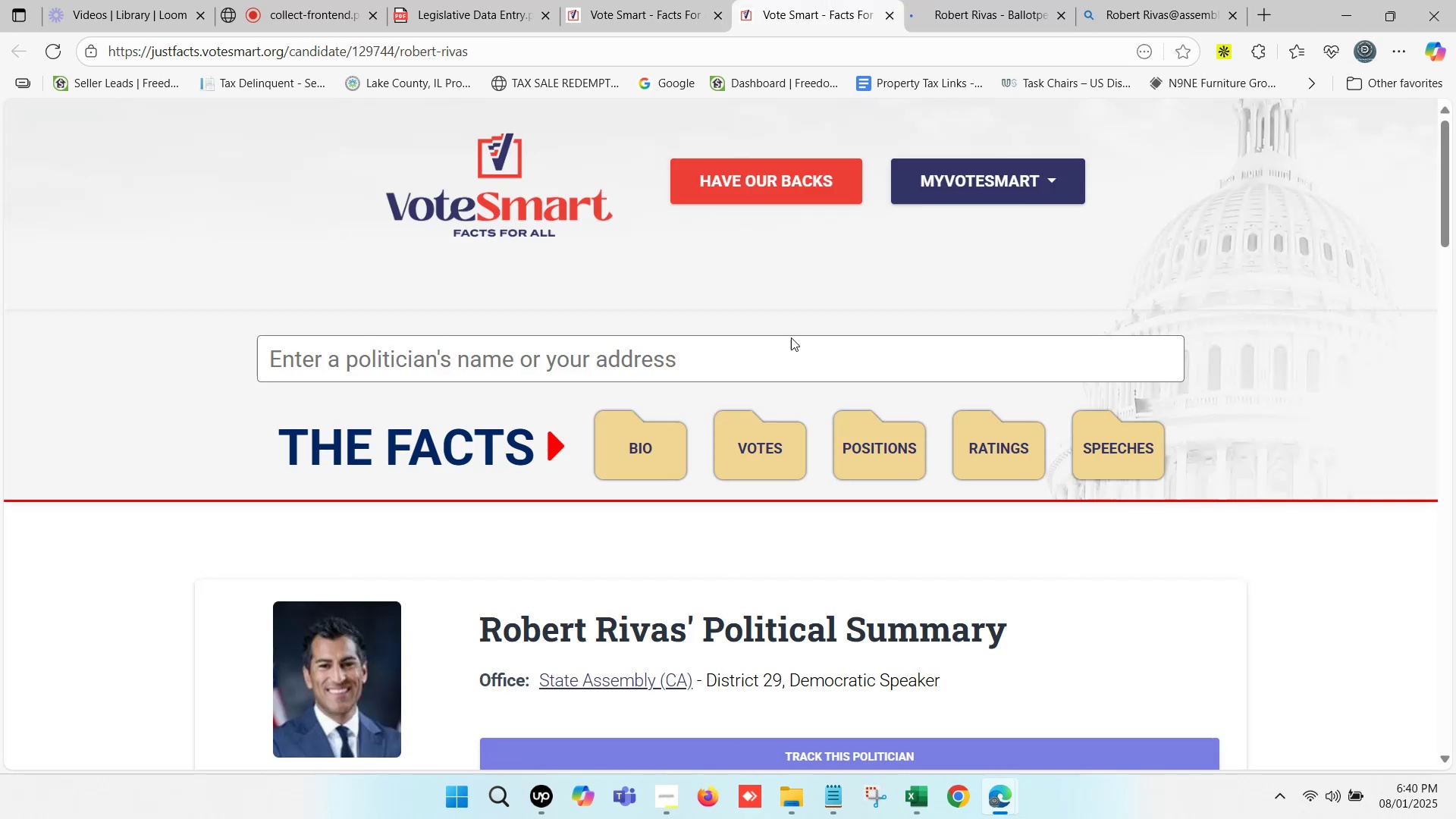 
scroll: coordinate [943, 475], scroll_direction: down, amount: 4.0
 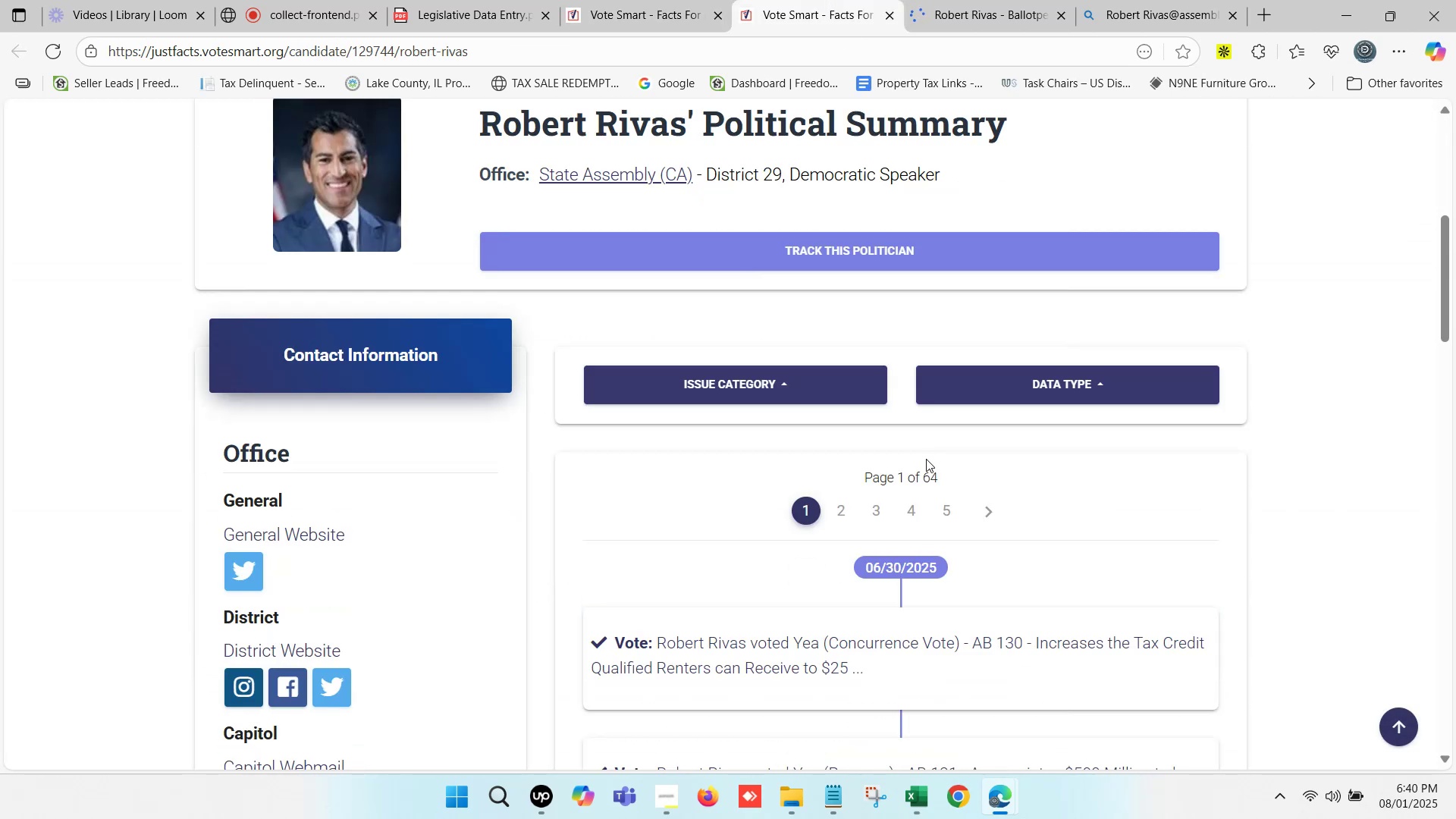 
scroll: coordinate [926, 459], scroll_direction: up, amount: 2.0
 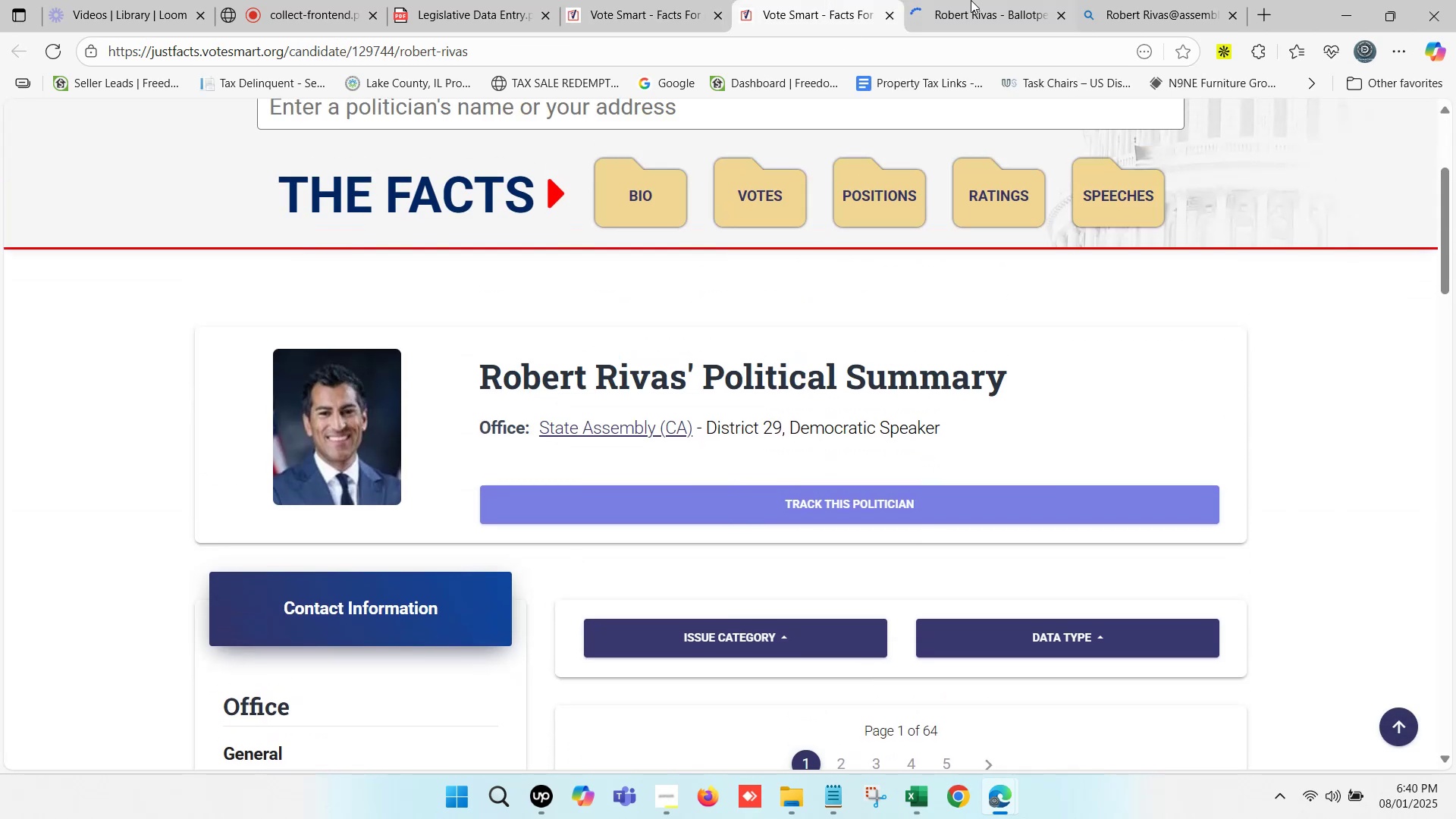 
double_click([971, 0])
 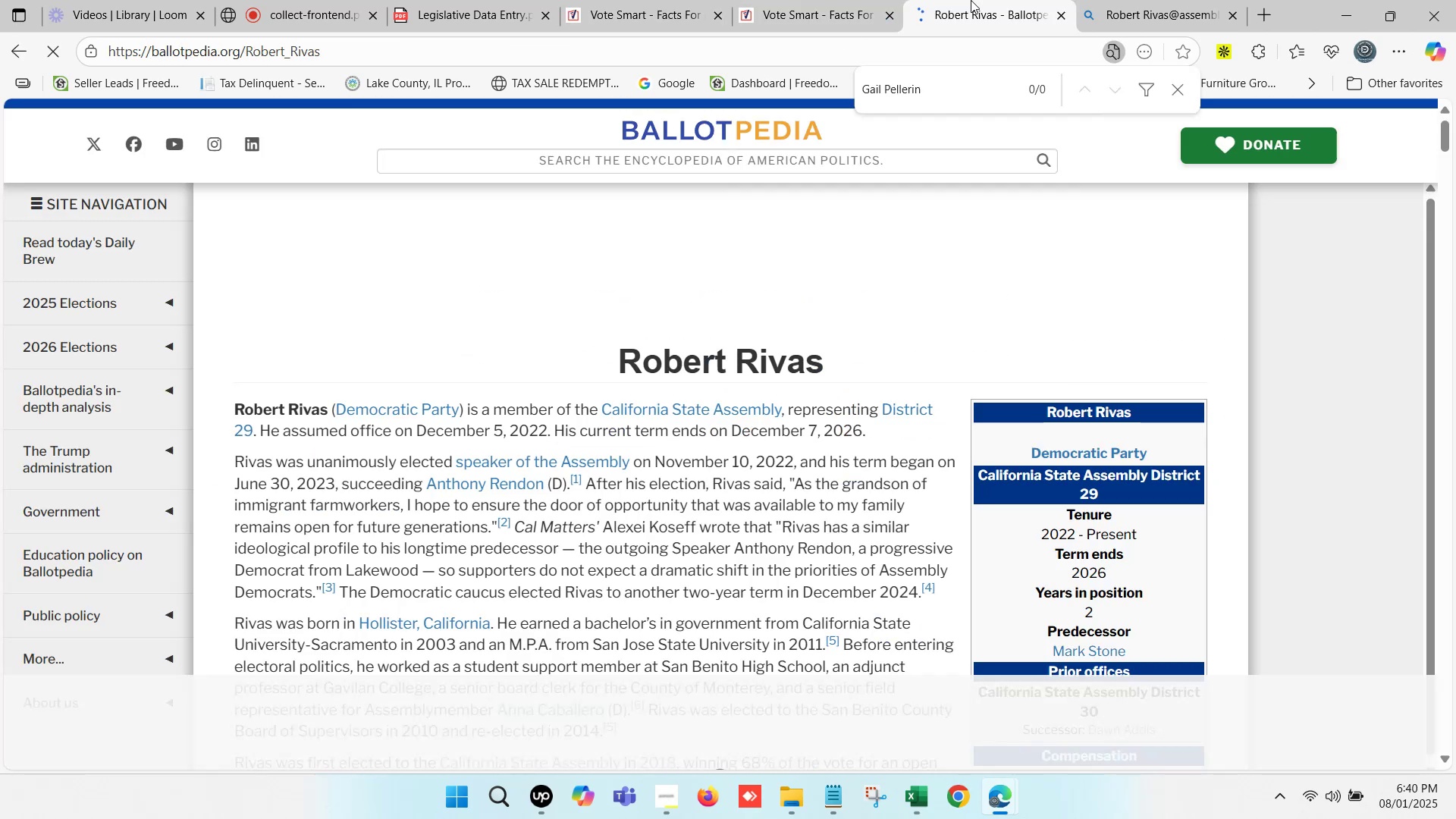 
scroll: coordinate [696, 296], scroll_direction: down, amount: 1.0
 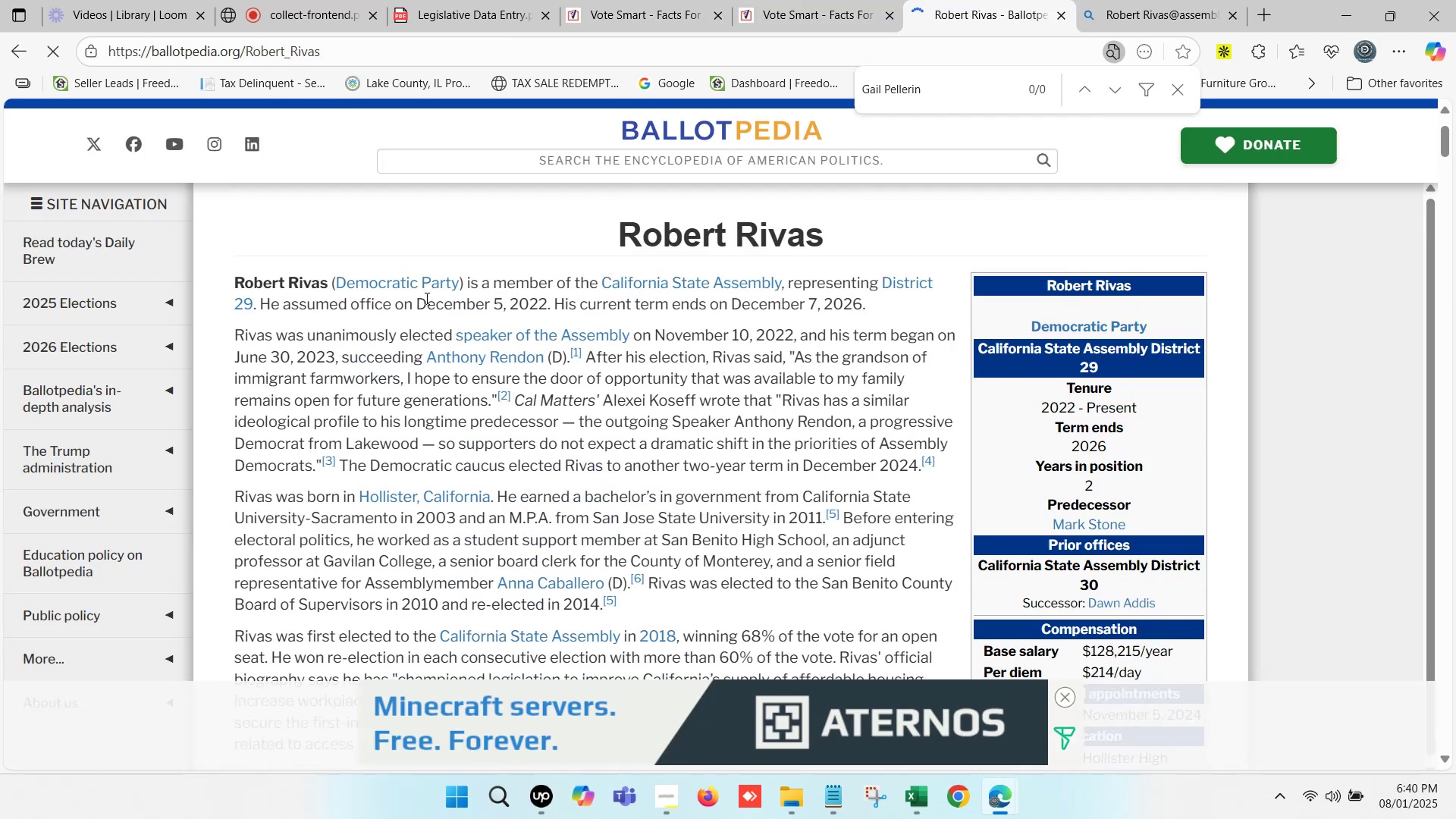 
left_click_drag(start_coordinate=[417, 301], to_coordinate=[868, 309])
 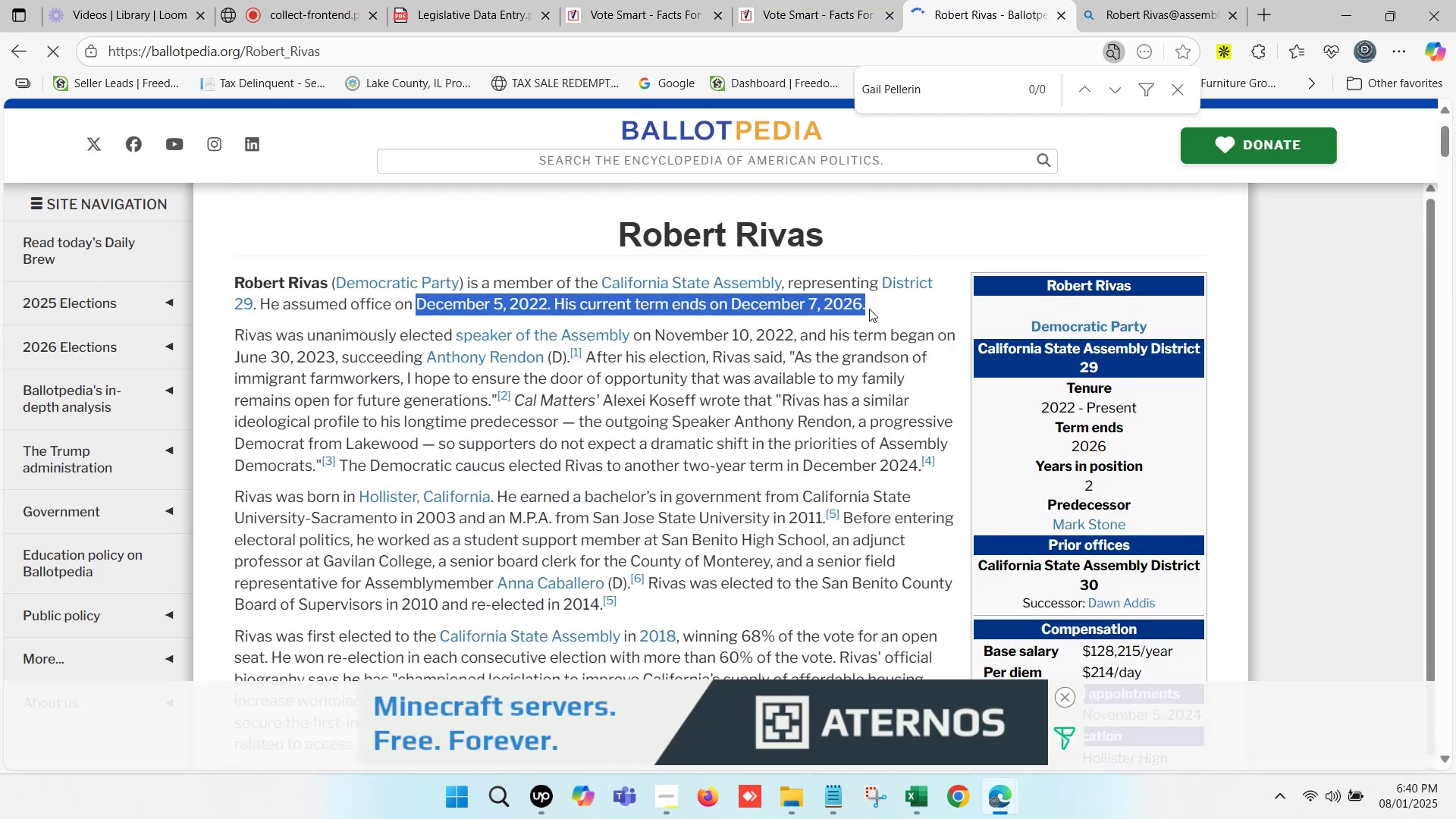 
key(Control+ControlLeft)
 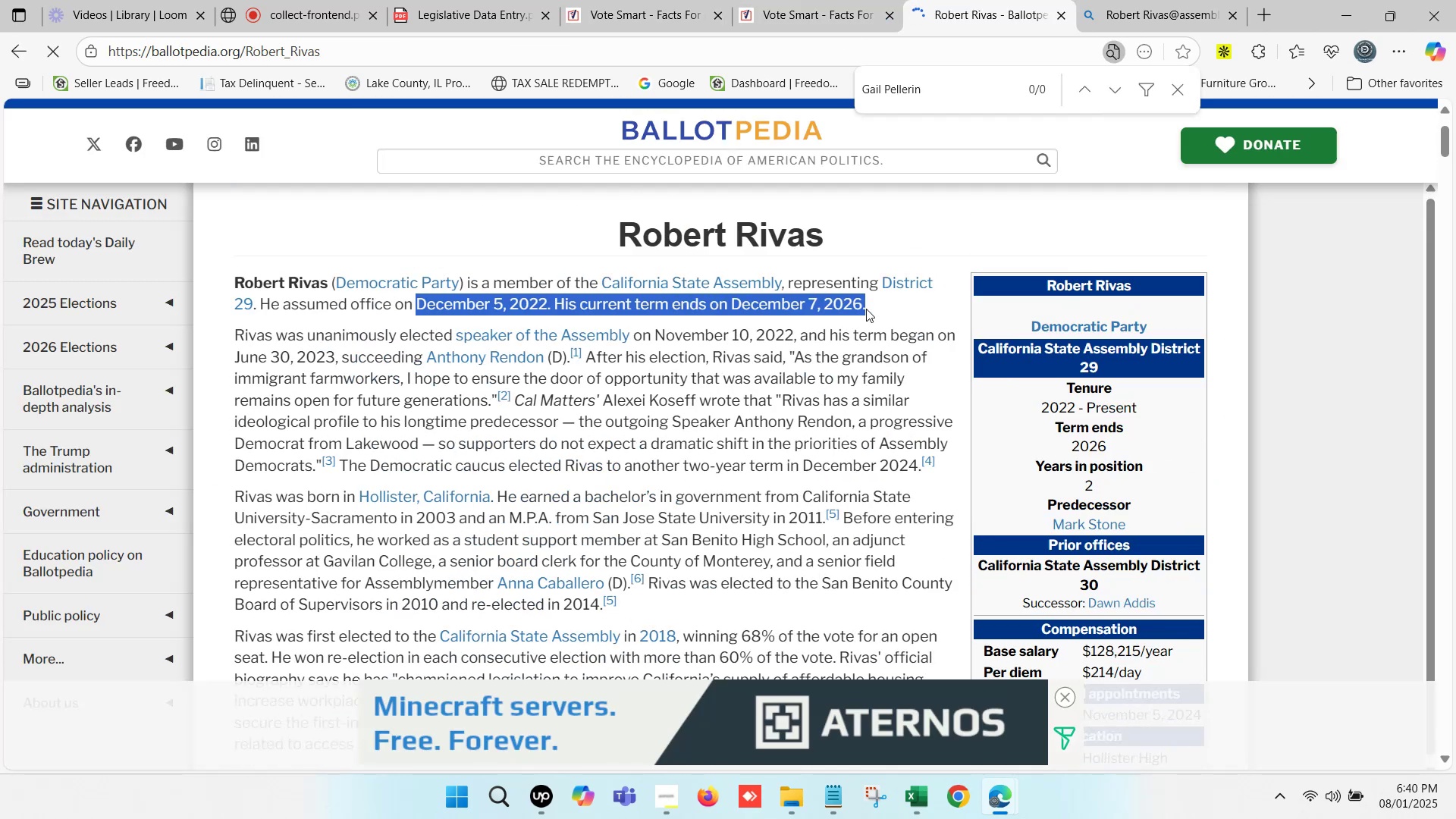 
key(Control+C)
 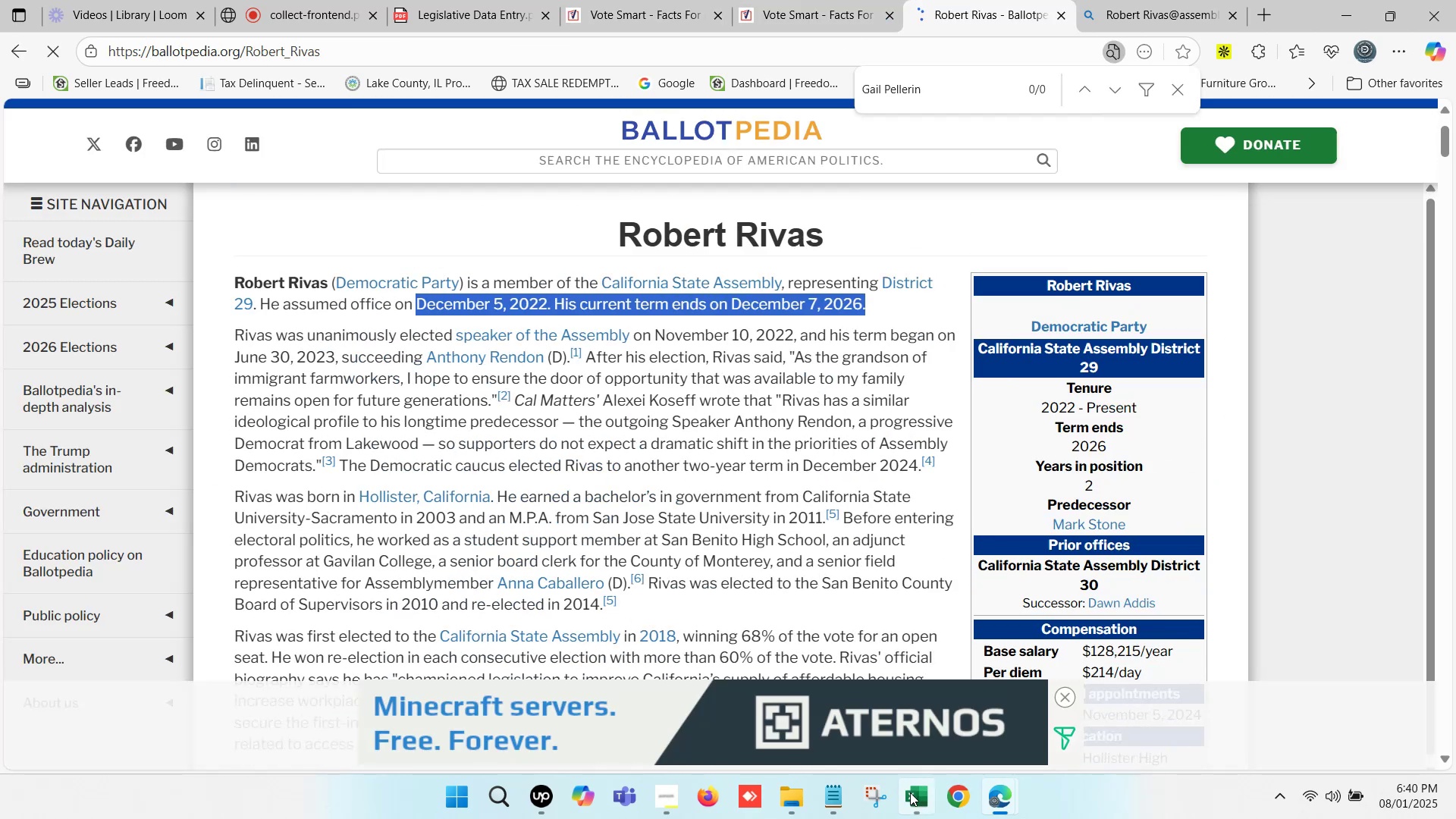 
left_click([924, 797])
 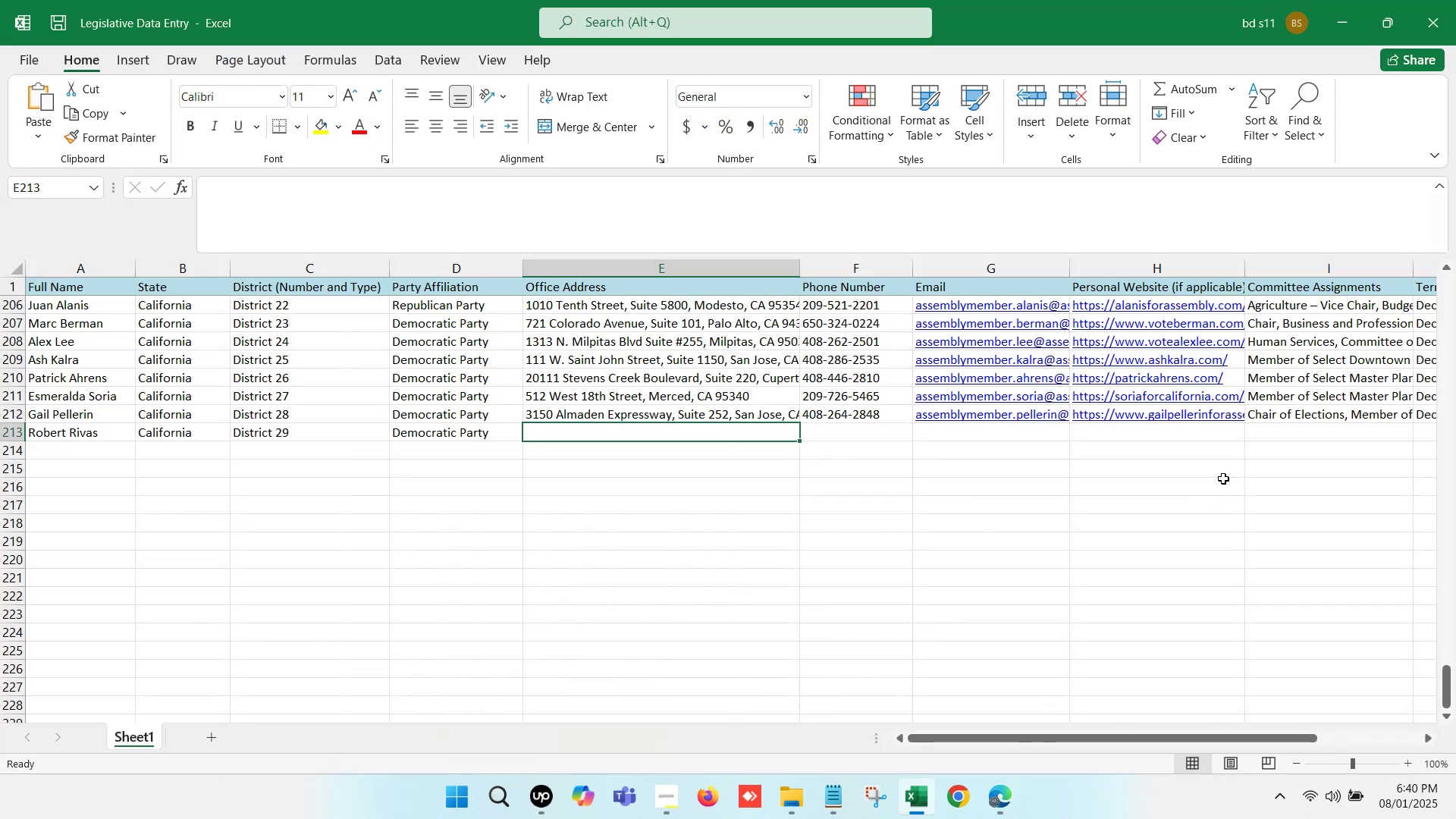 
left_click([1254, 441])
 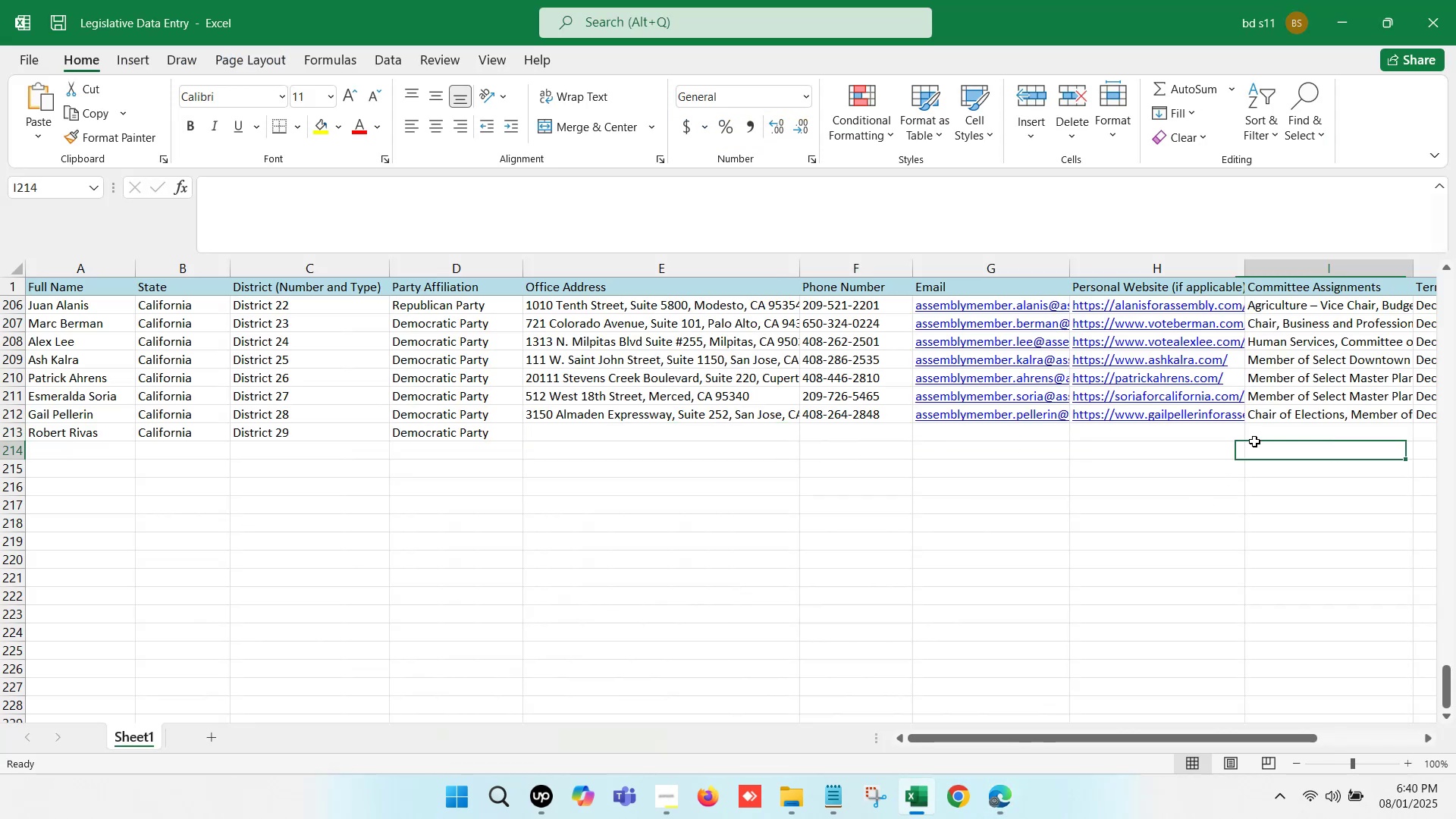 
key(ArrowRight)
 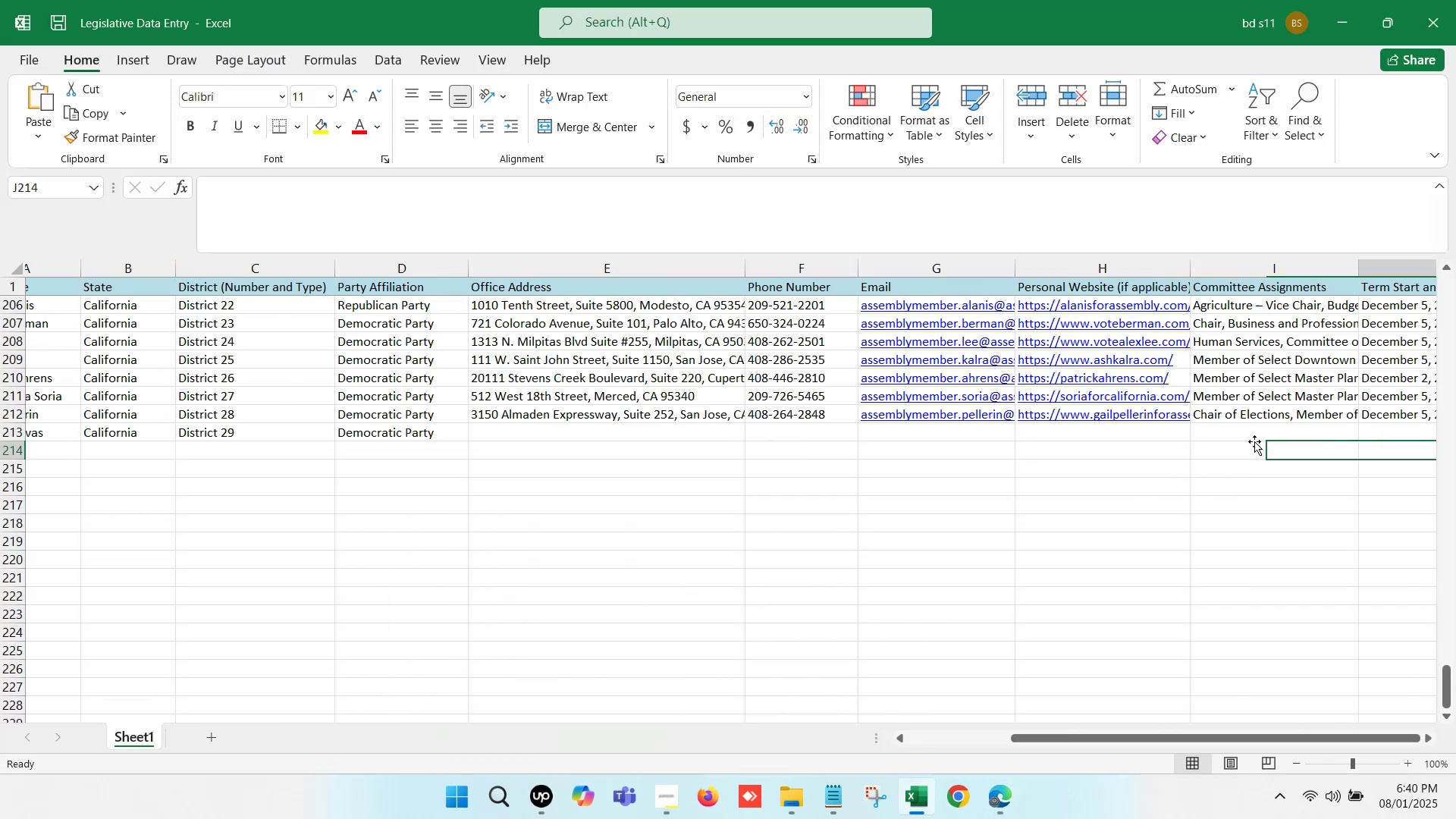 
key(ArrowRight)
 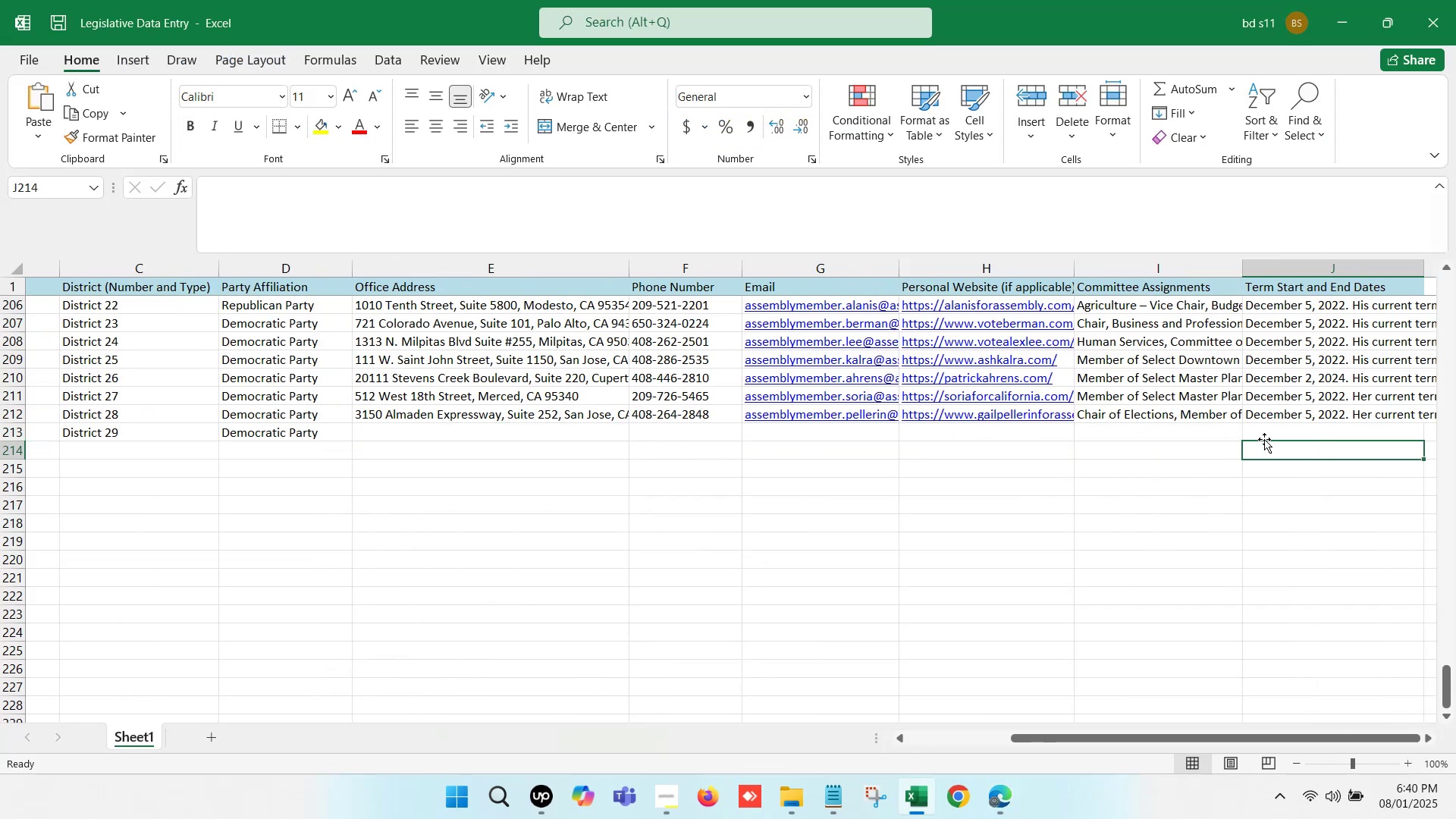 
key(ArrowRight)
 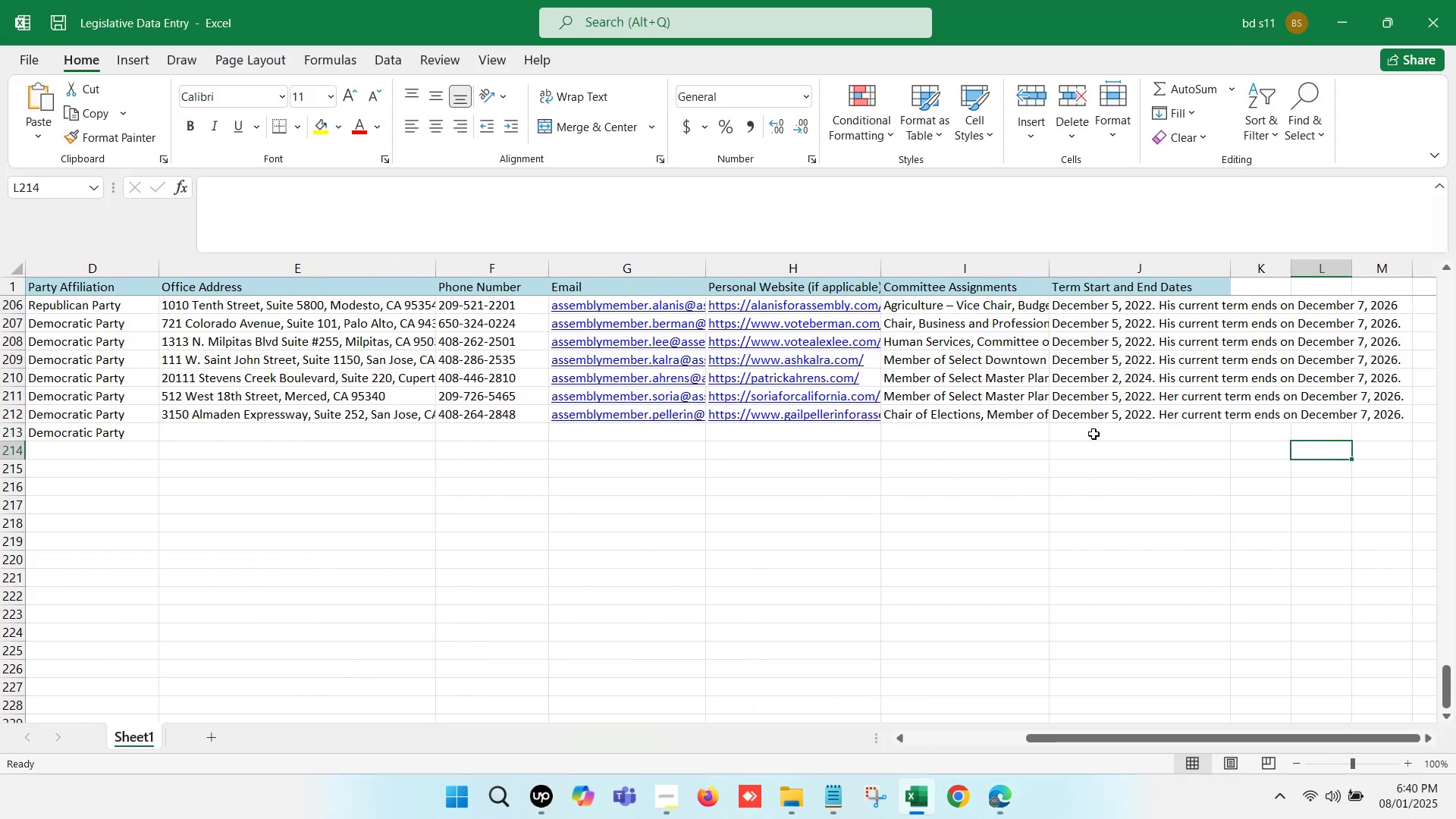 
left_click([1094, 434])
 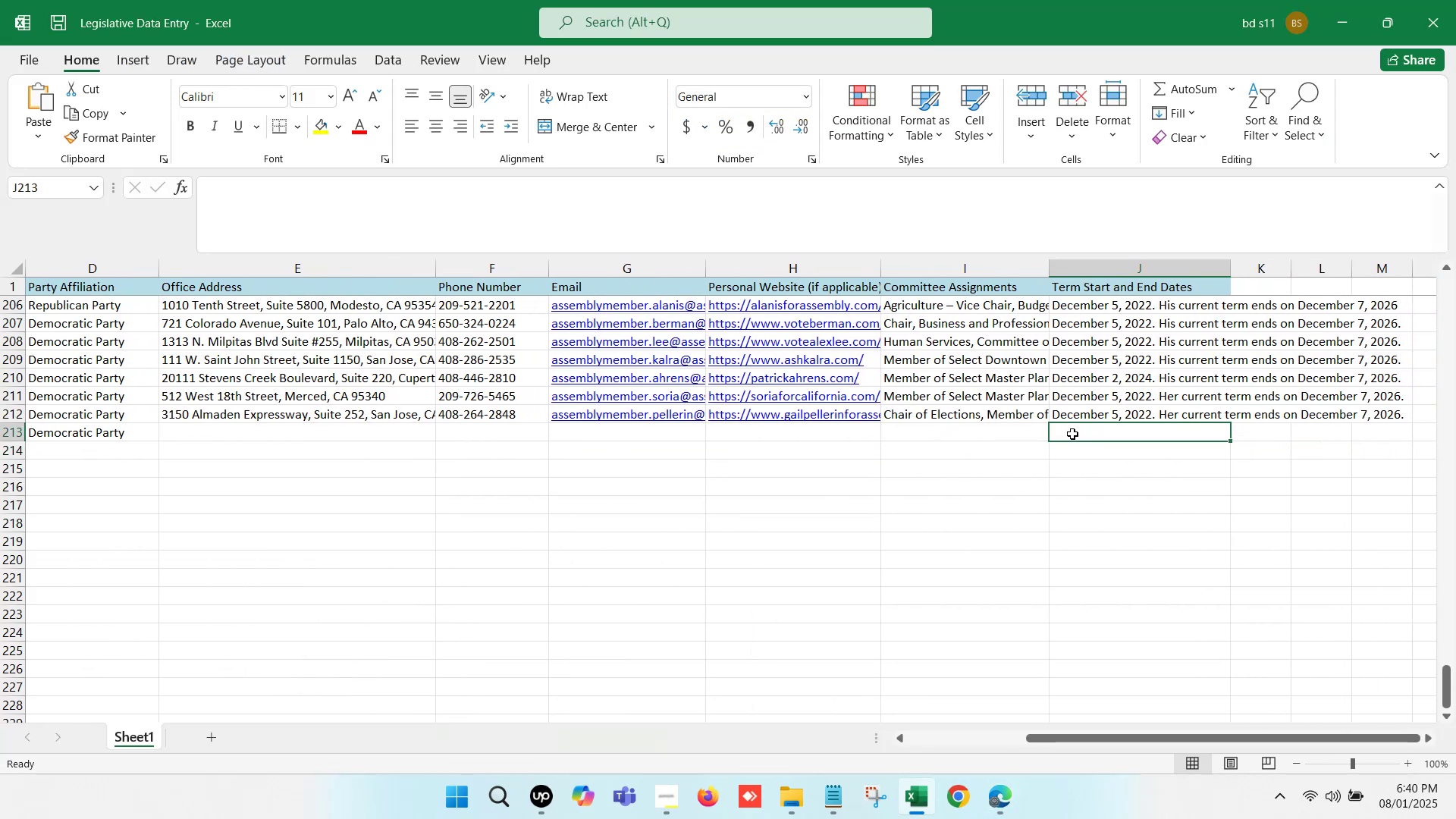 
double_click([1072, 434])
 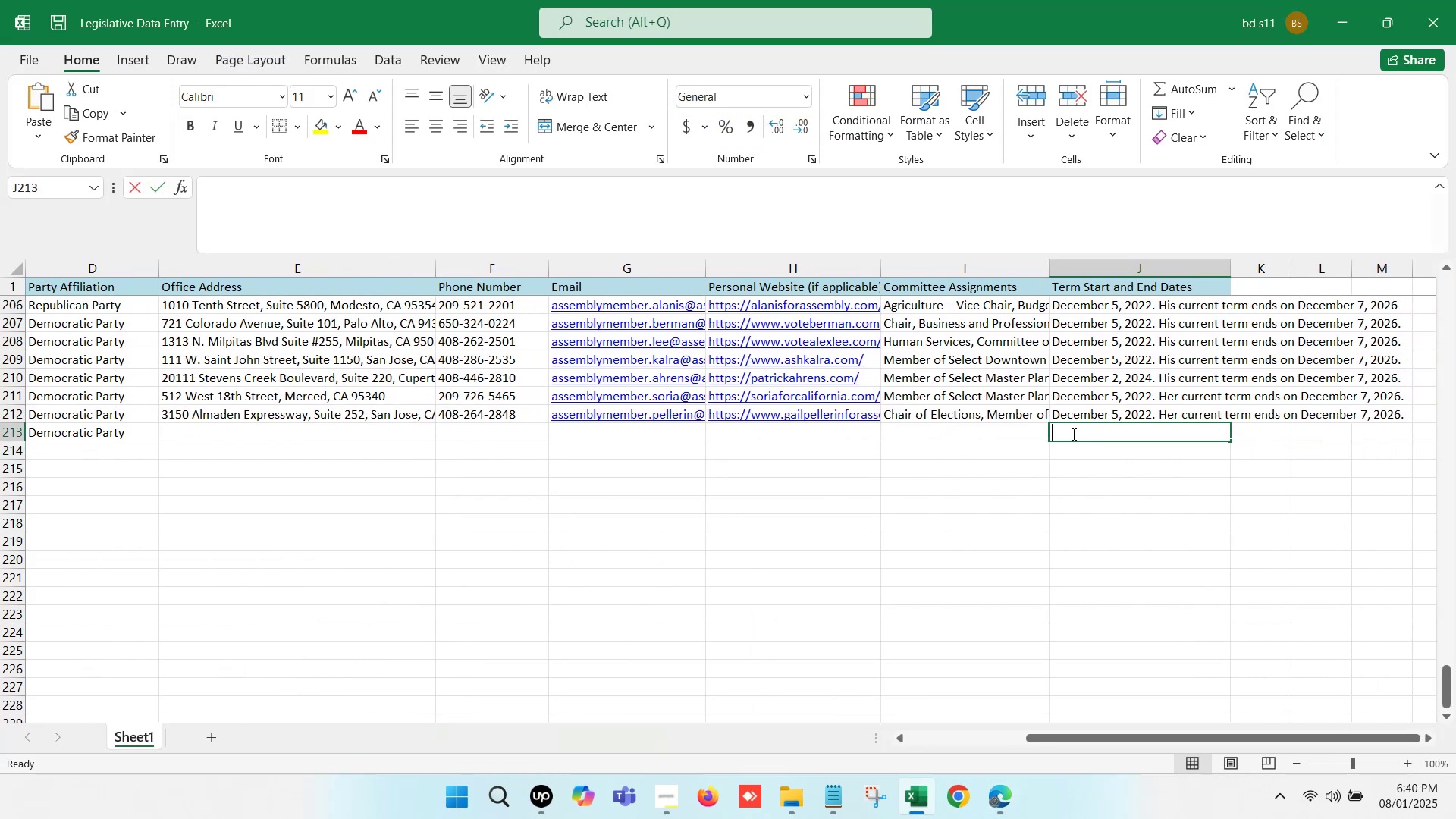 
key(Control+V)
 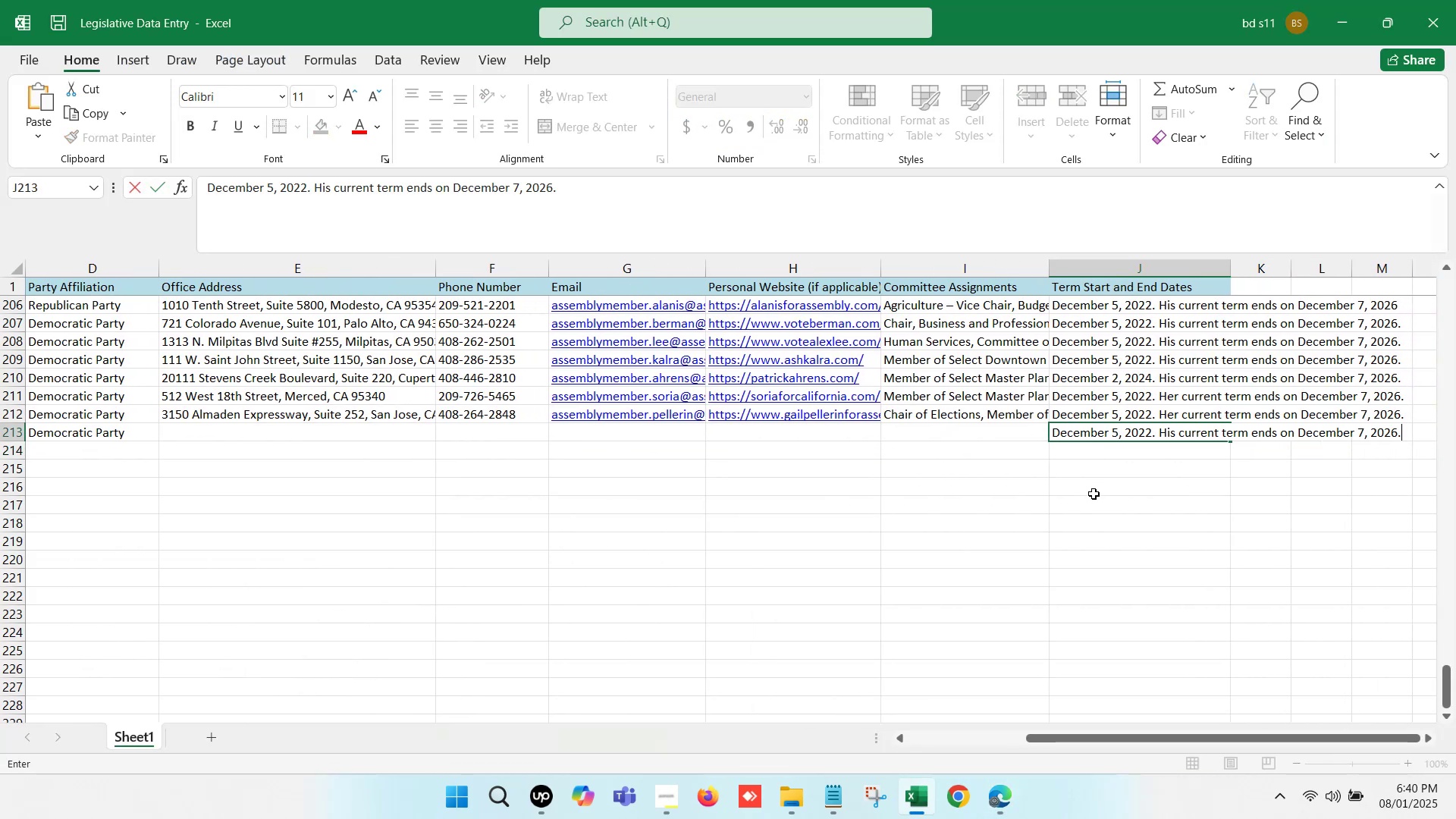 
left_click([1094, 495])
 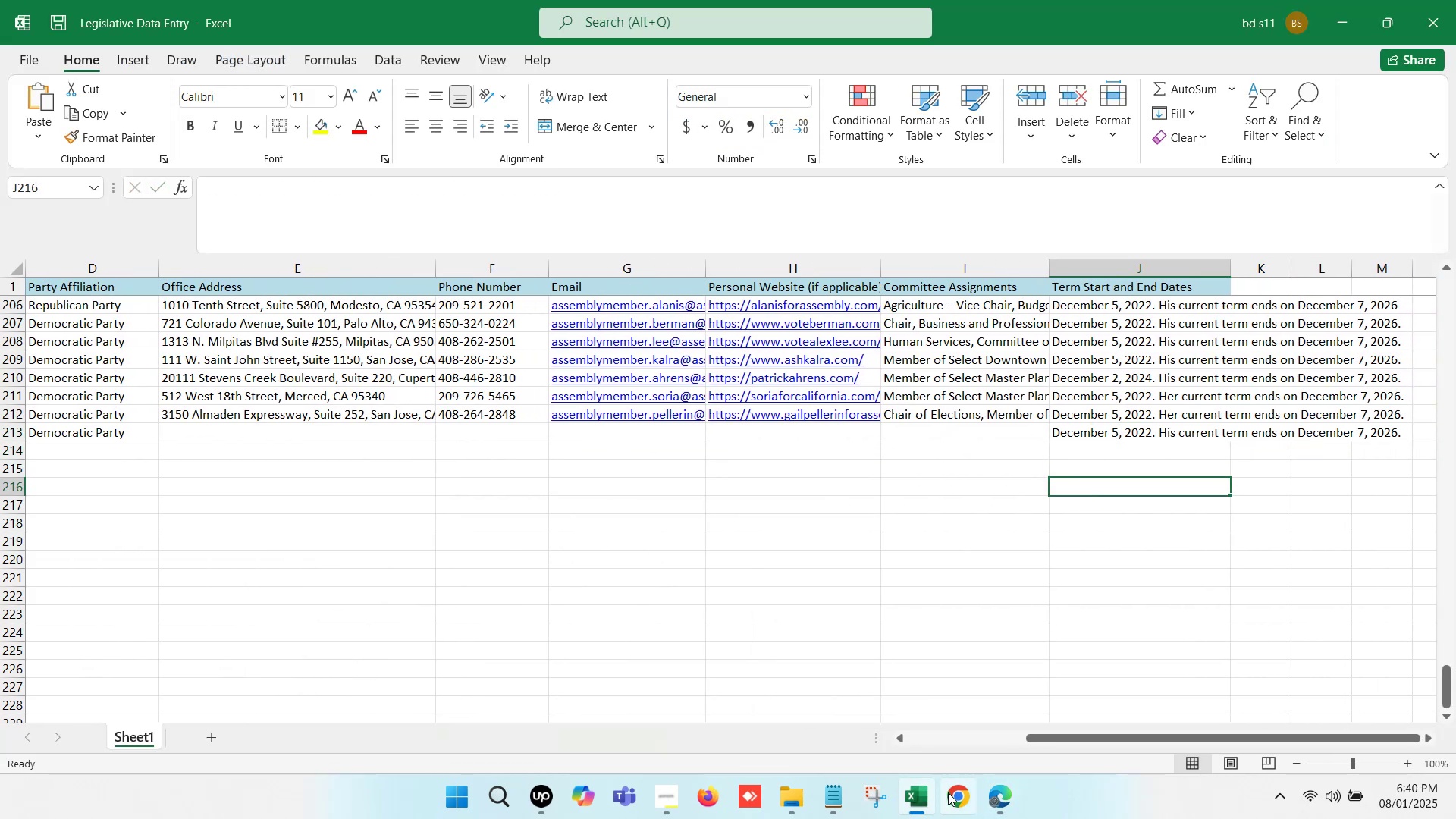 
left_click([925, 799])
 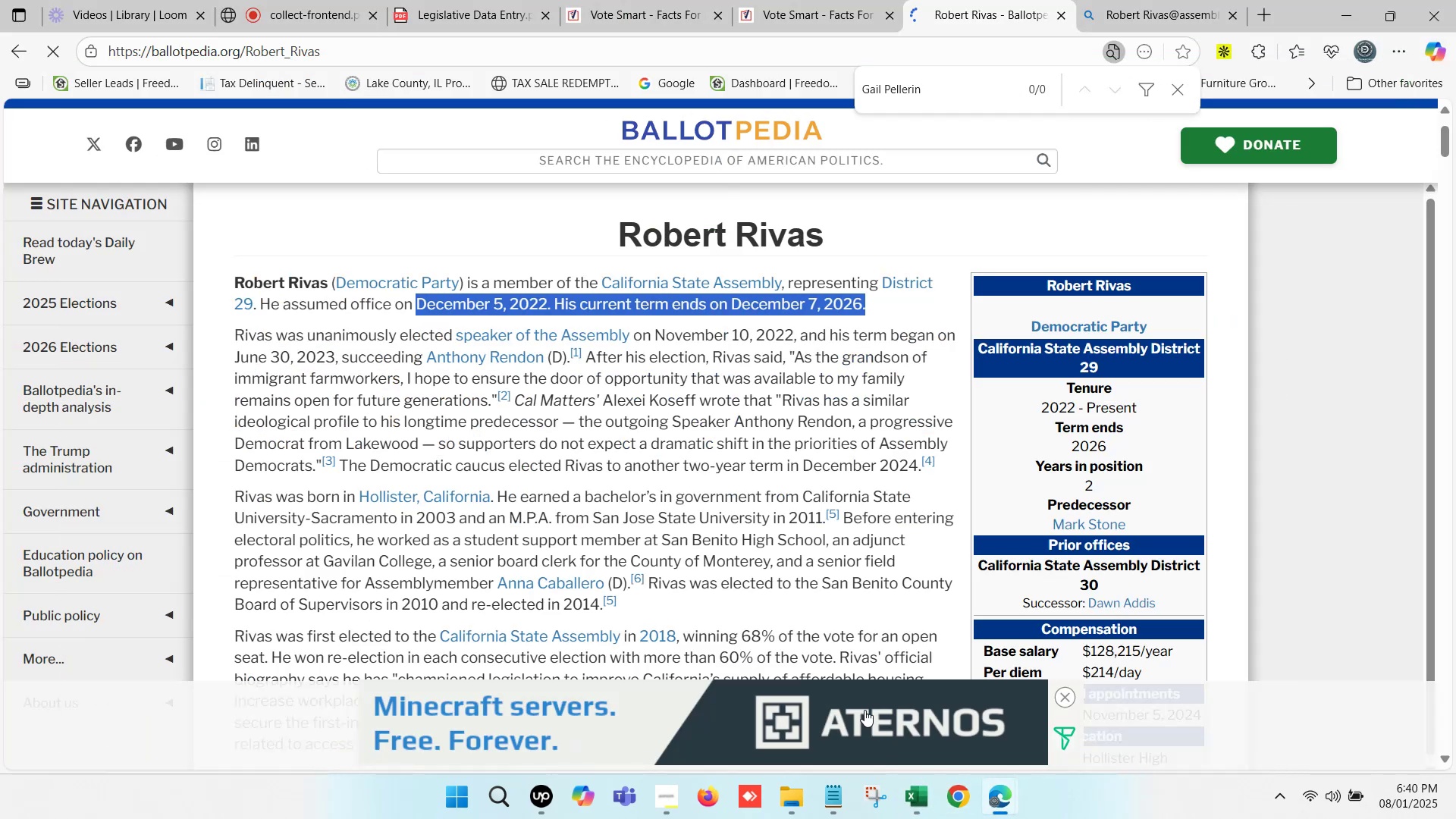 
scroll: coordinate [1069, 442], scroll_direction: down, amount: 4.0
 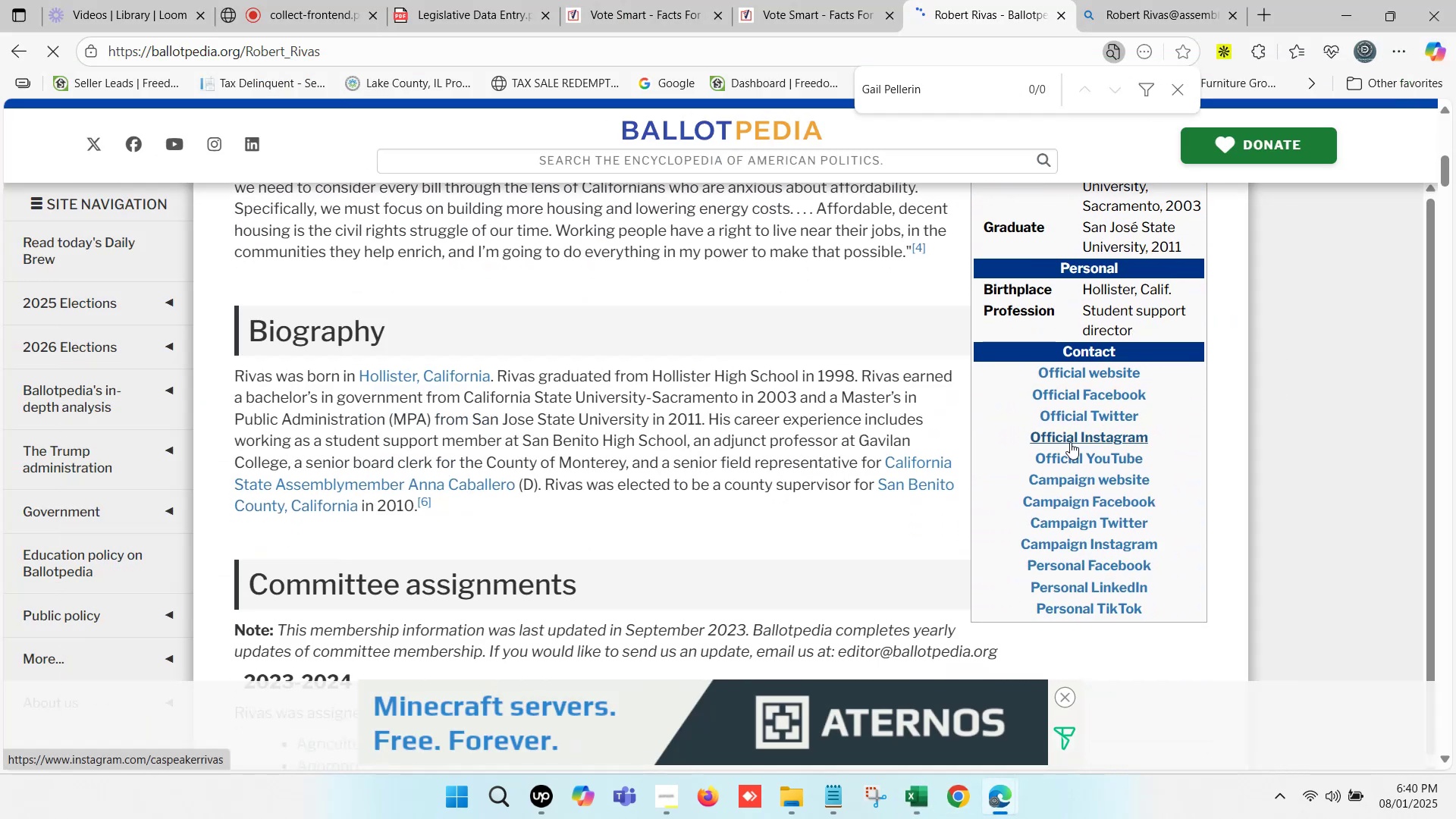 
hold_key(key=ControlLeft, duration=0.91)
left_click([1065, 477])
 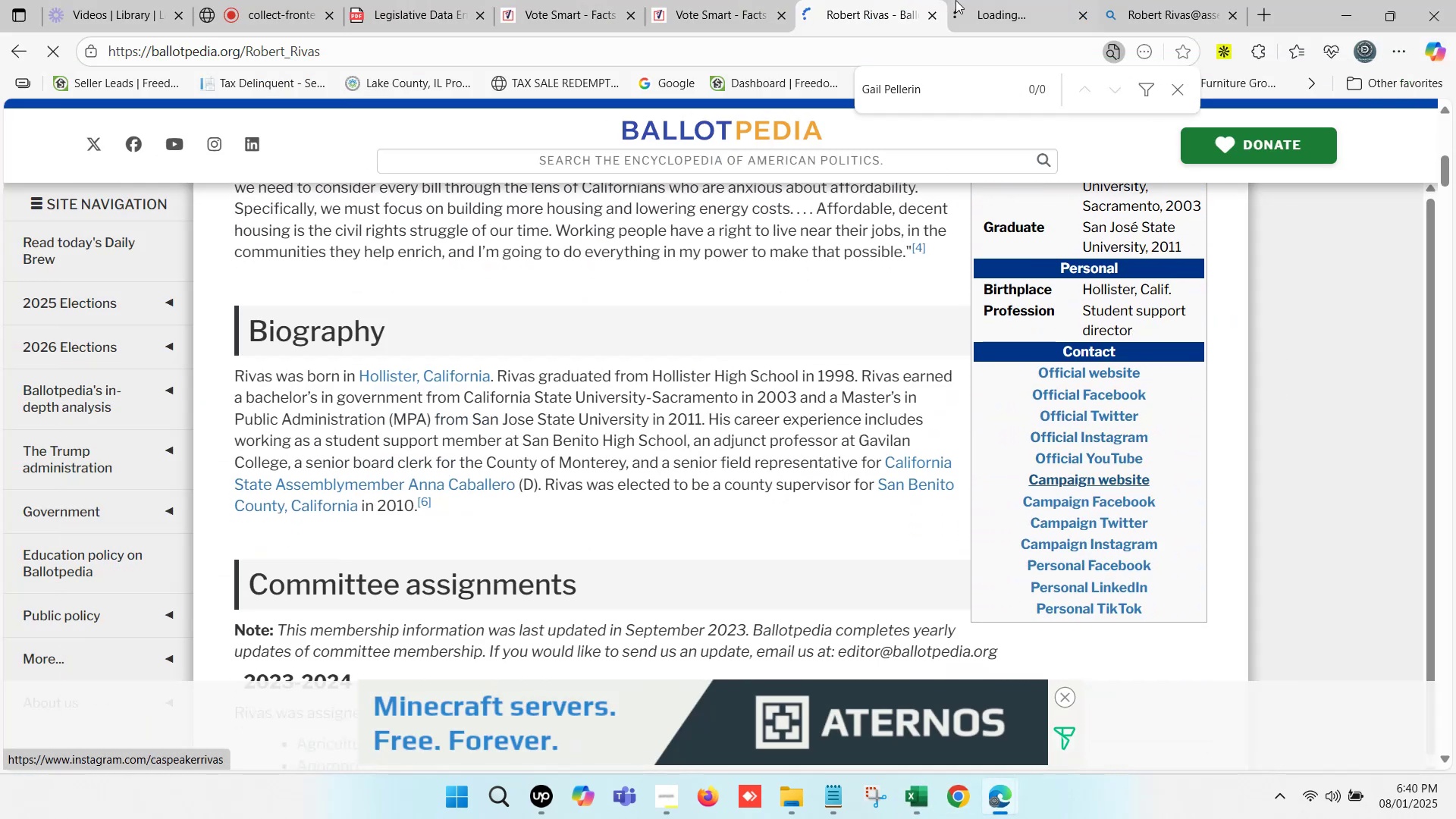 
left_click([998, 0])
 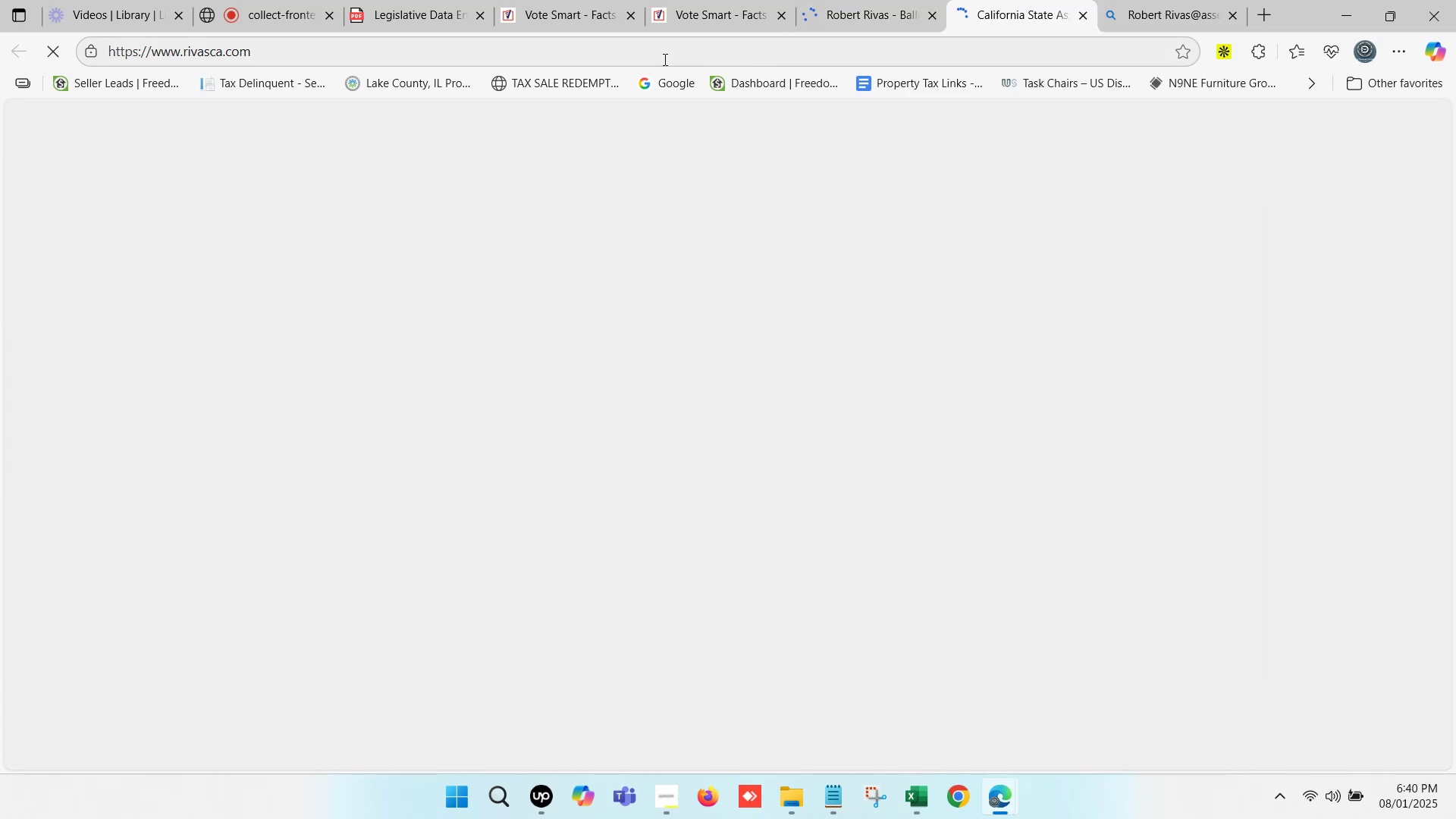 
left_click([654, 57])
 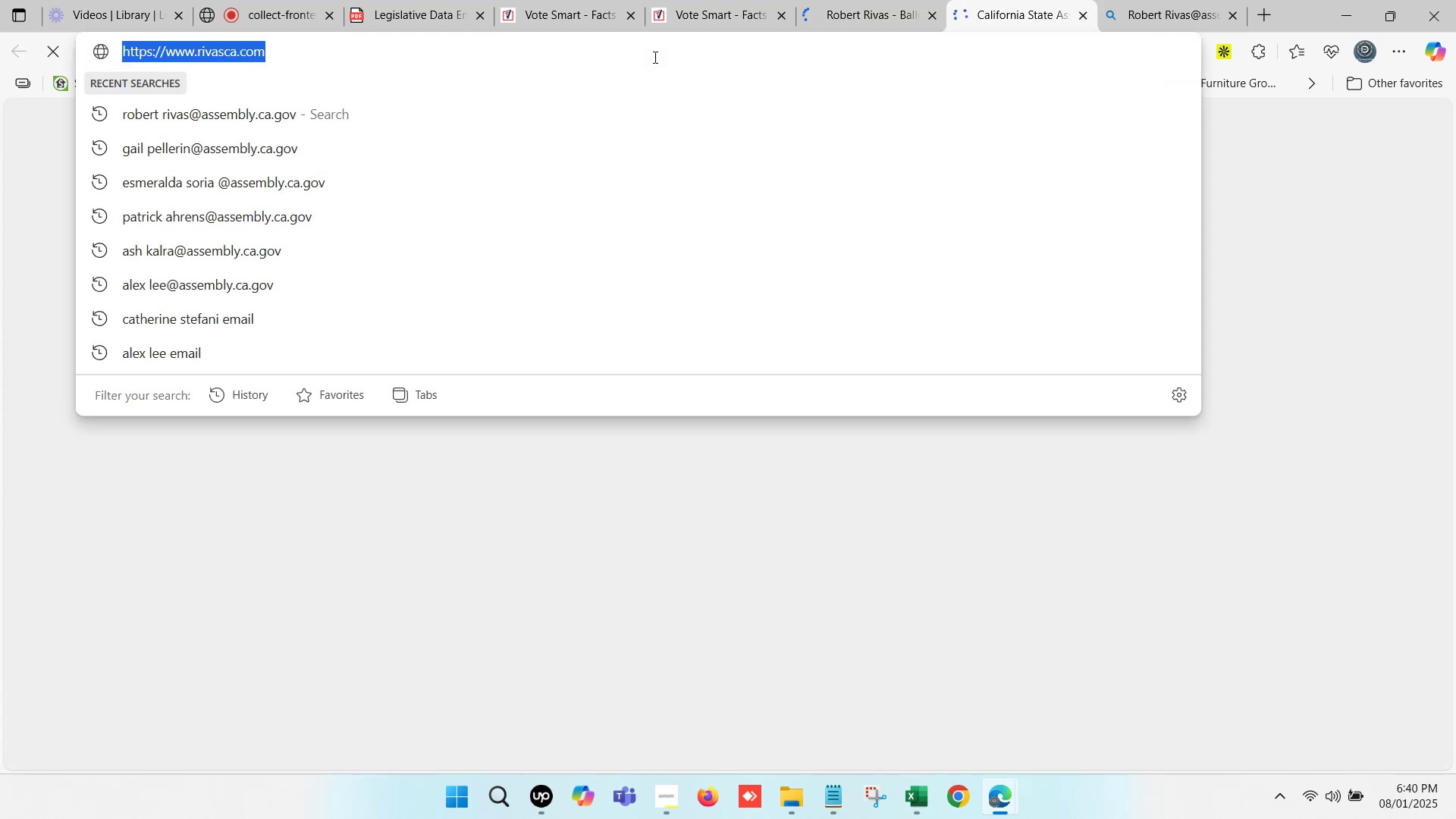 
key(Control+C)
 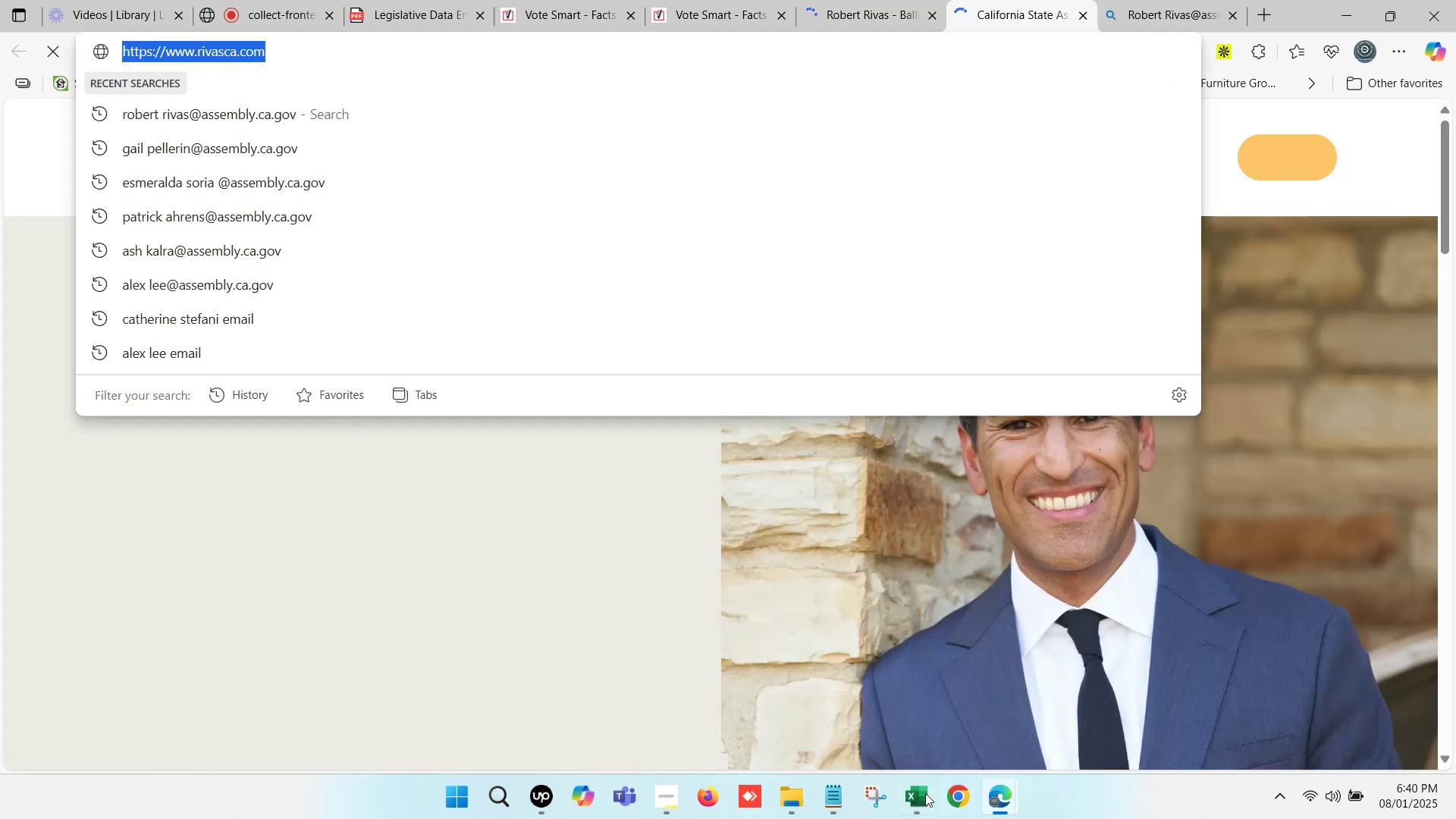 
left_click([922, 804])
 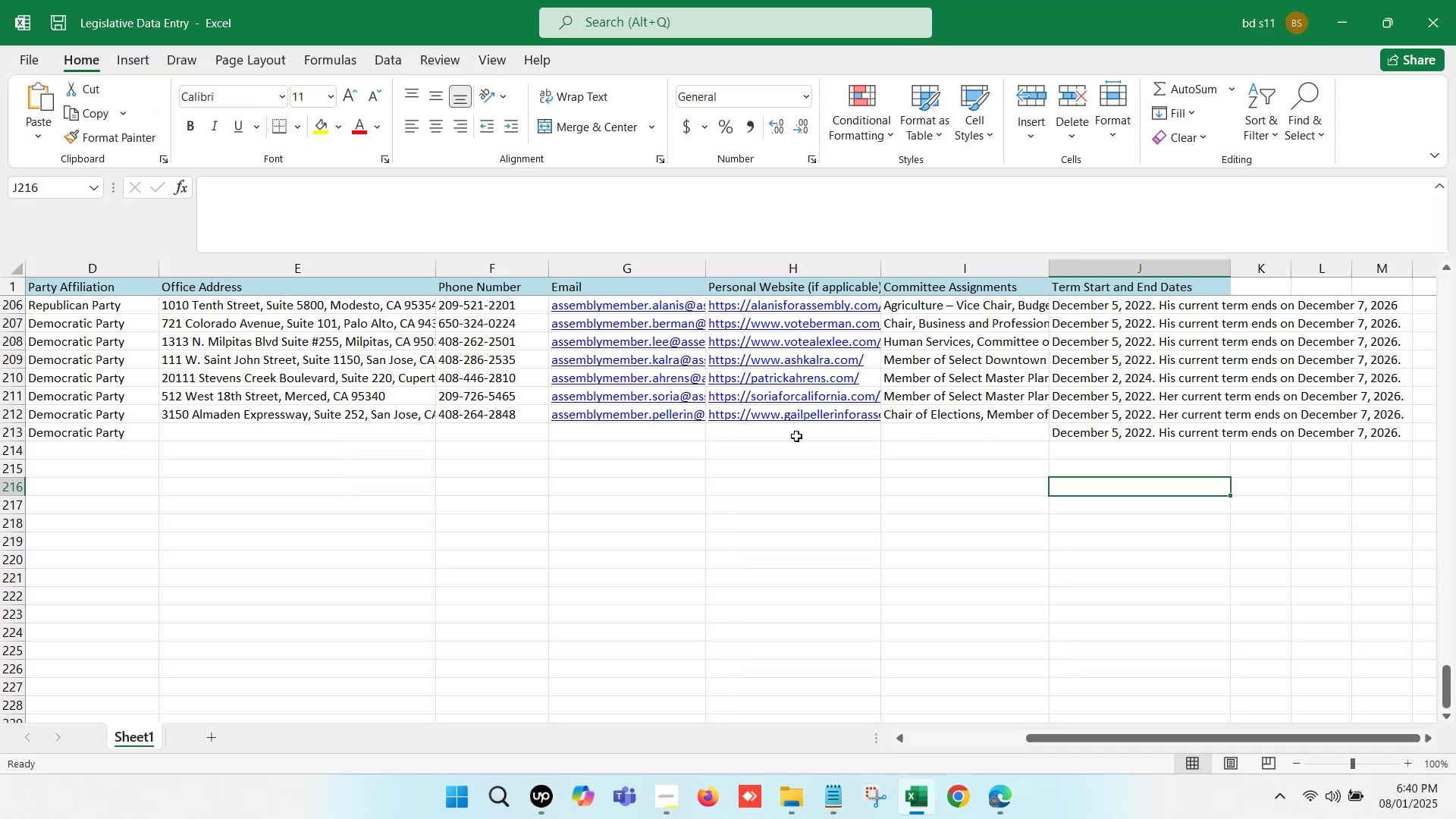 
double_click([783, 431])
 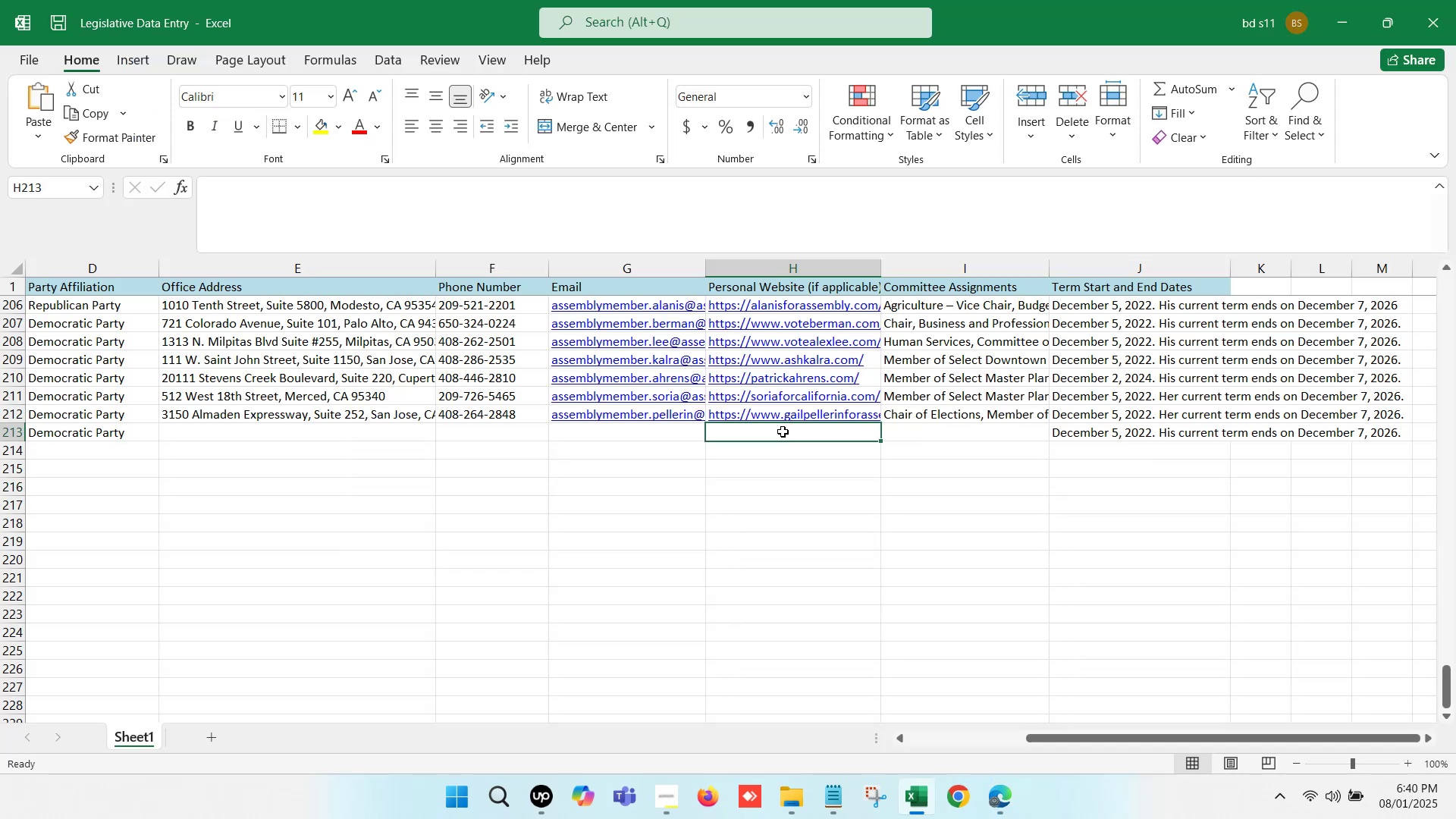 
key(Control+V)
 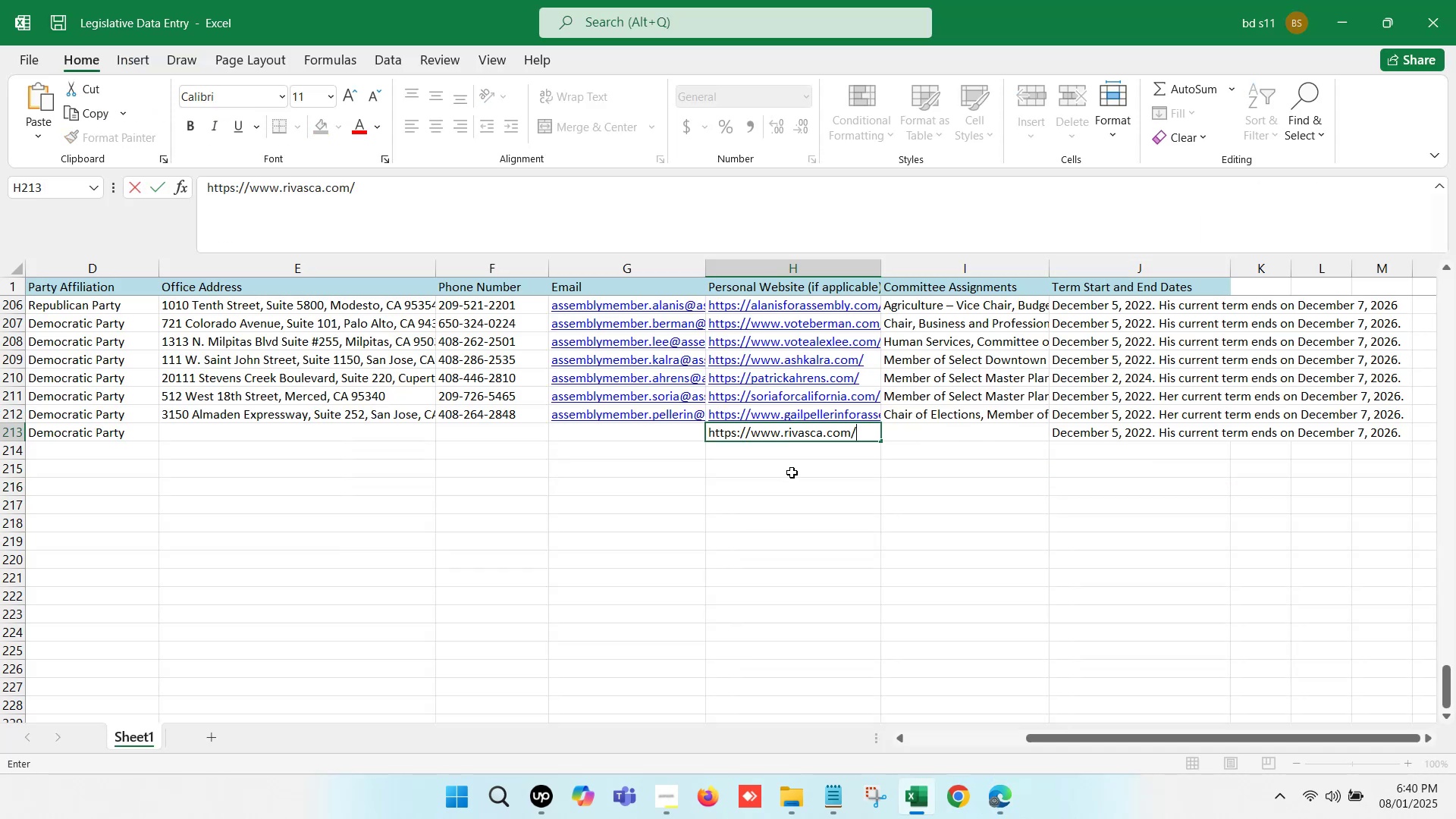 
left_click([792, 473])
 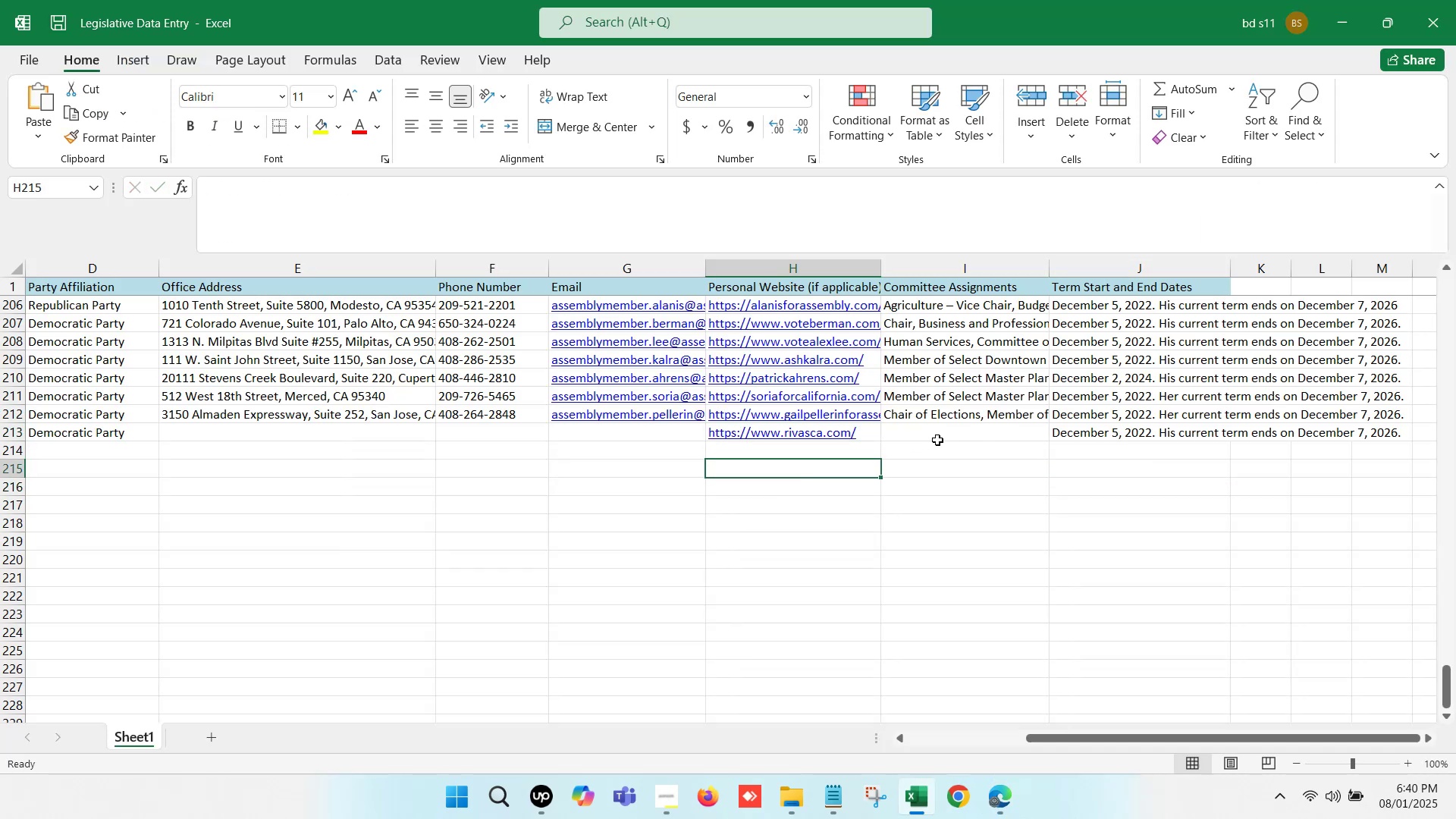 
left_click([943, 439])
 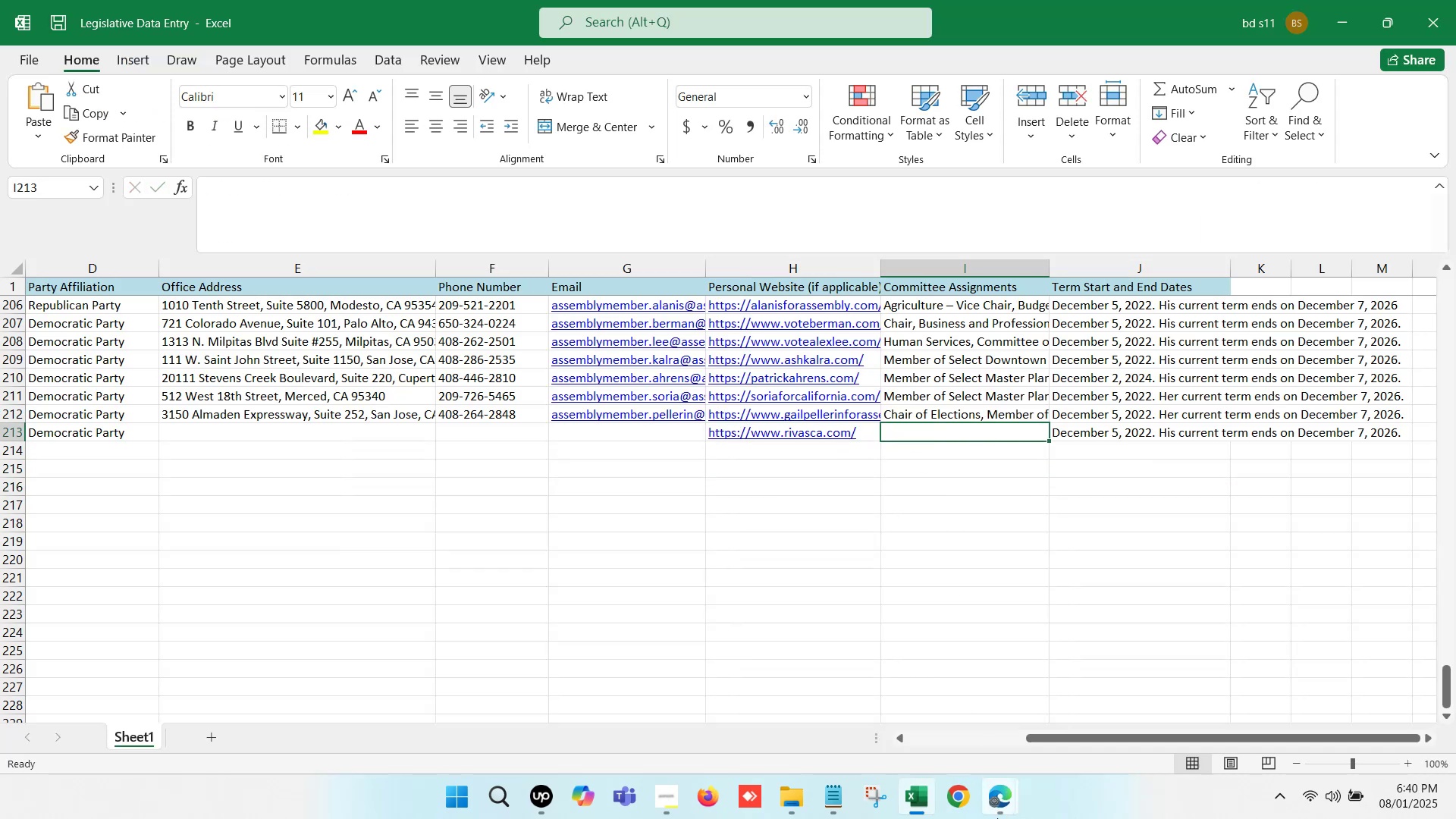 
left_click([997, 818])
 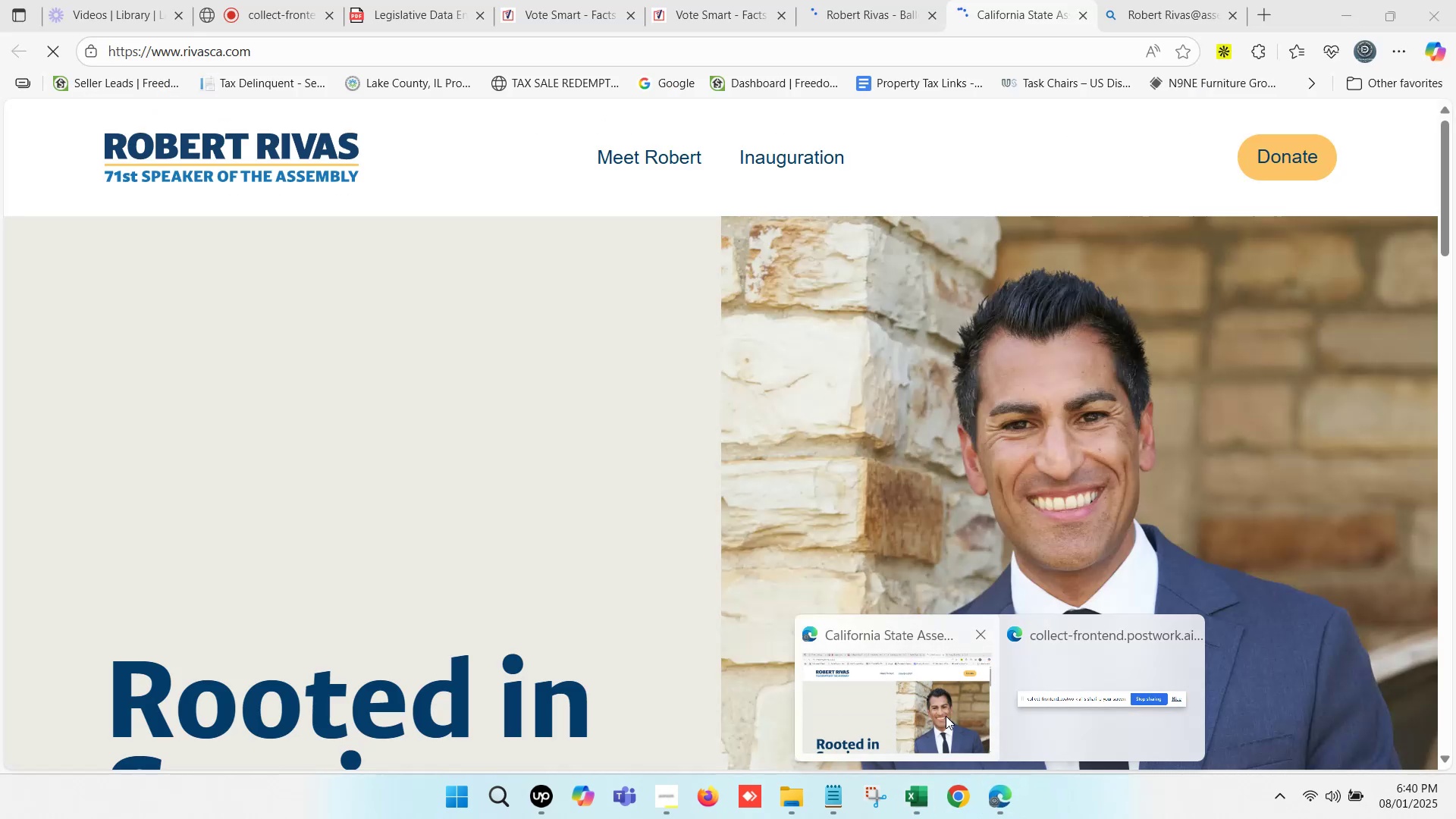 
left_click([838, 670])
 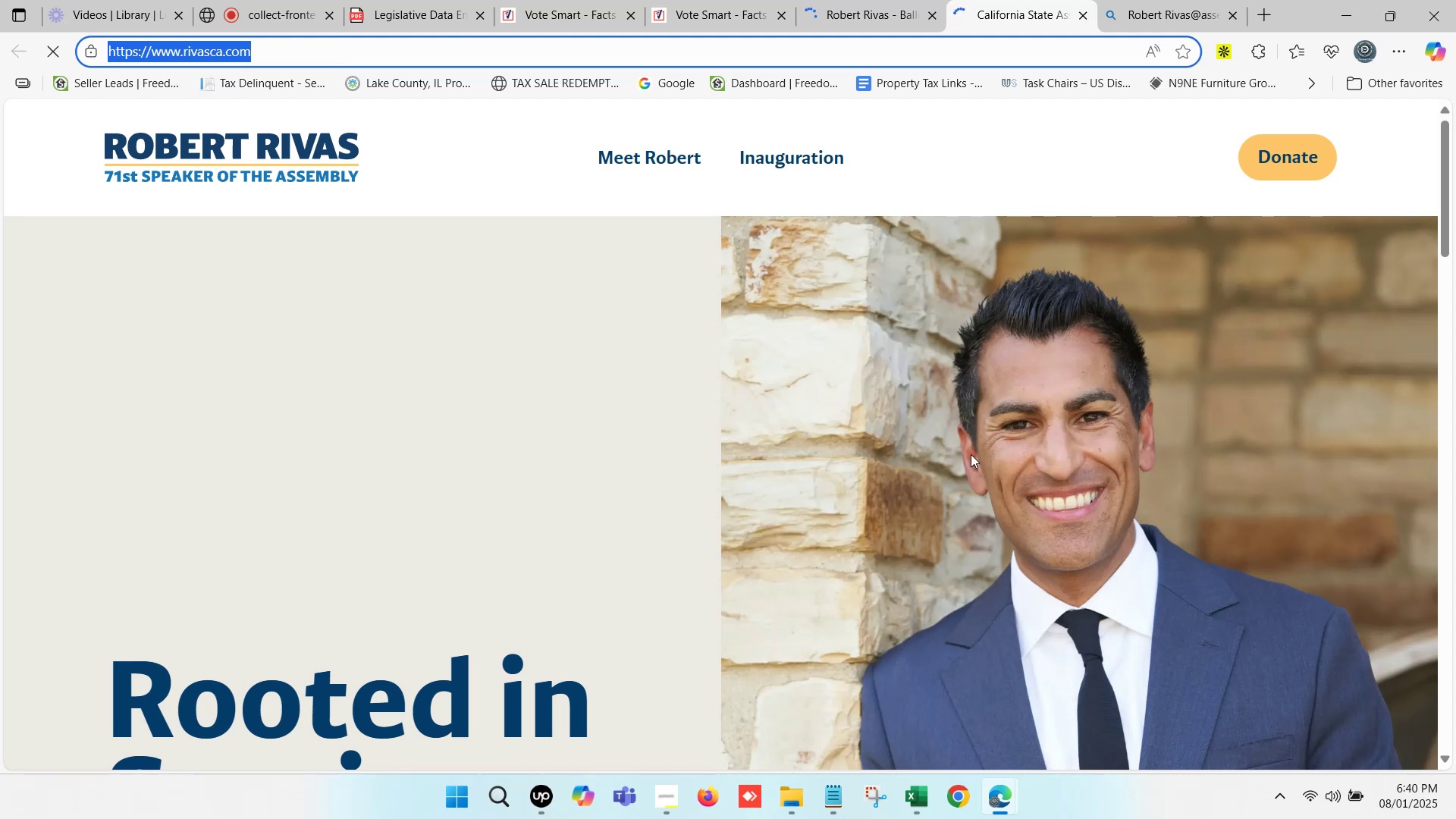 
left_click([1170, 0])
 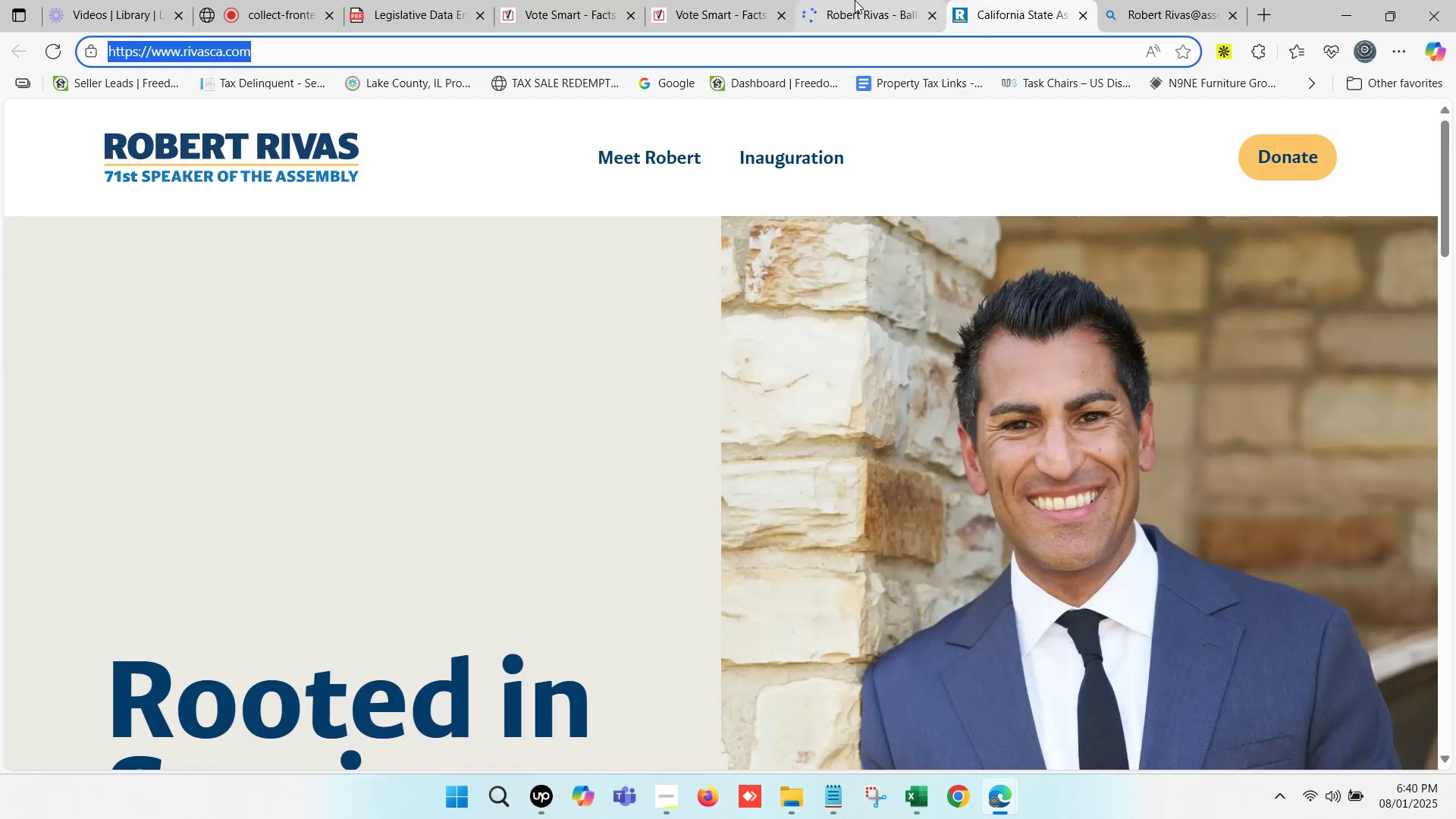 
left_click([1159, 0])
 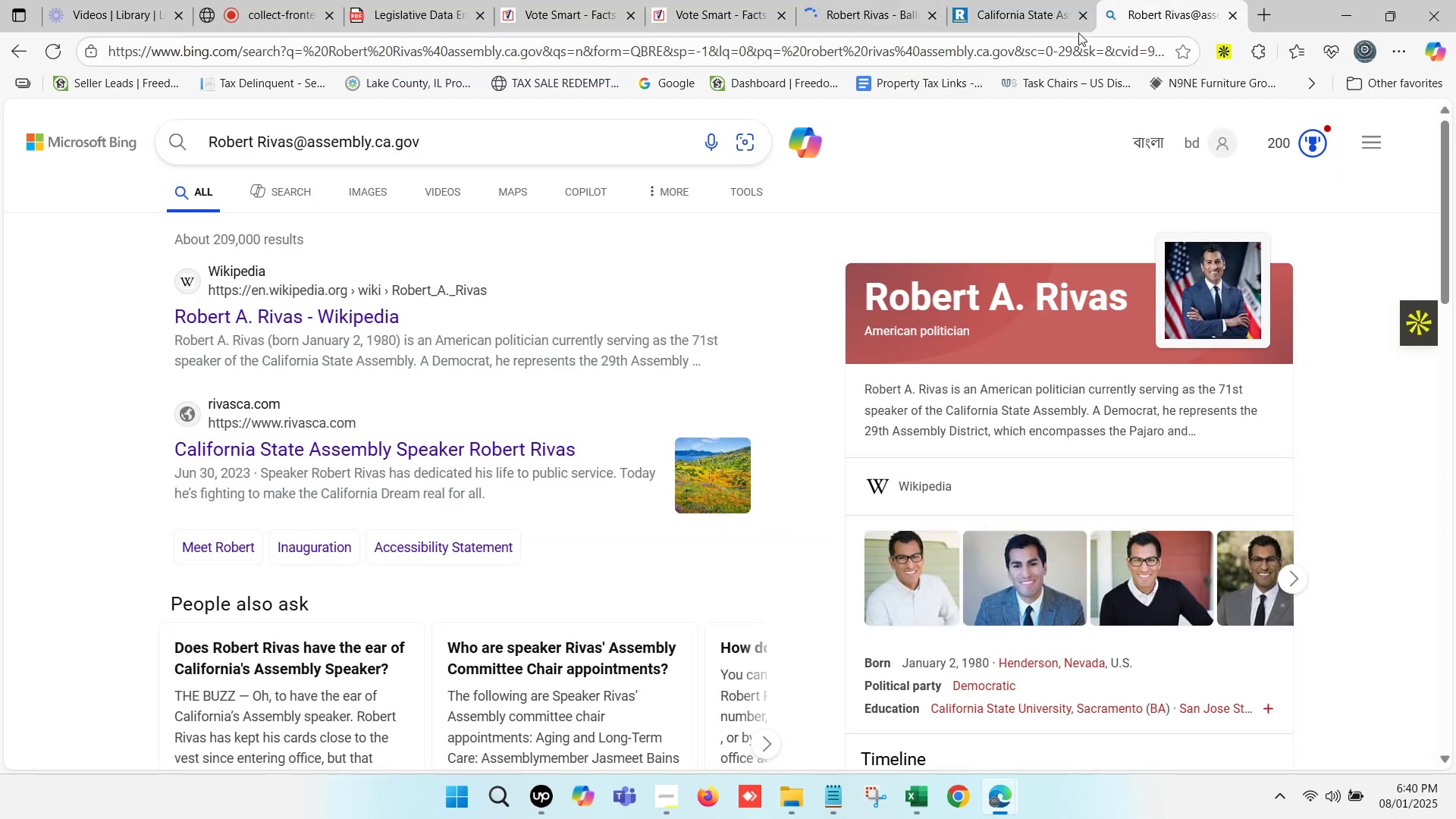 
scroll: coordinate [315, 469], scroll_direction: down, amount: 2.0
 